 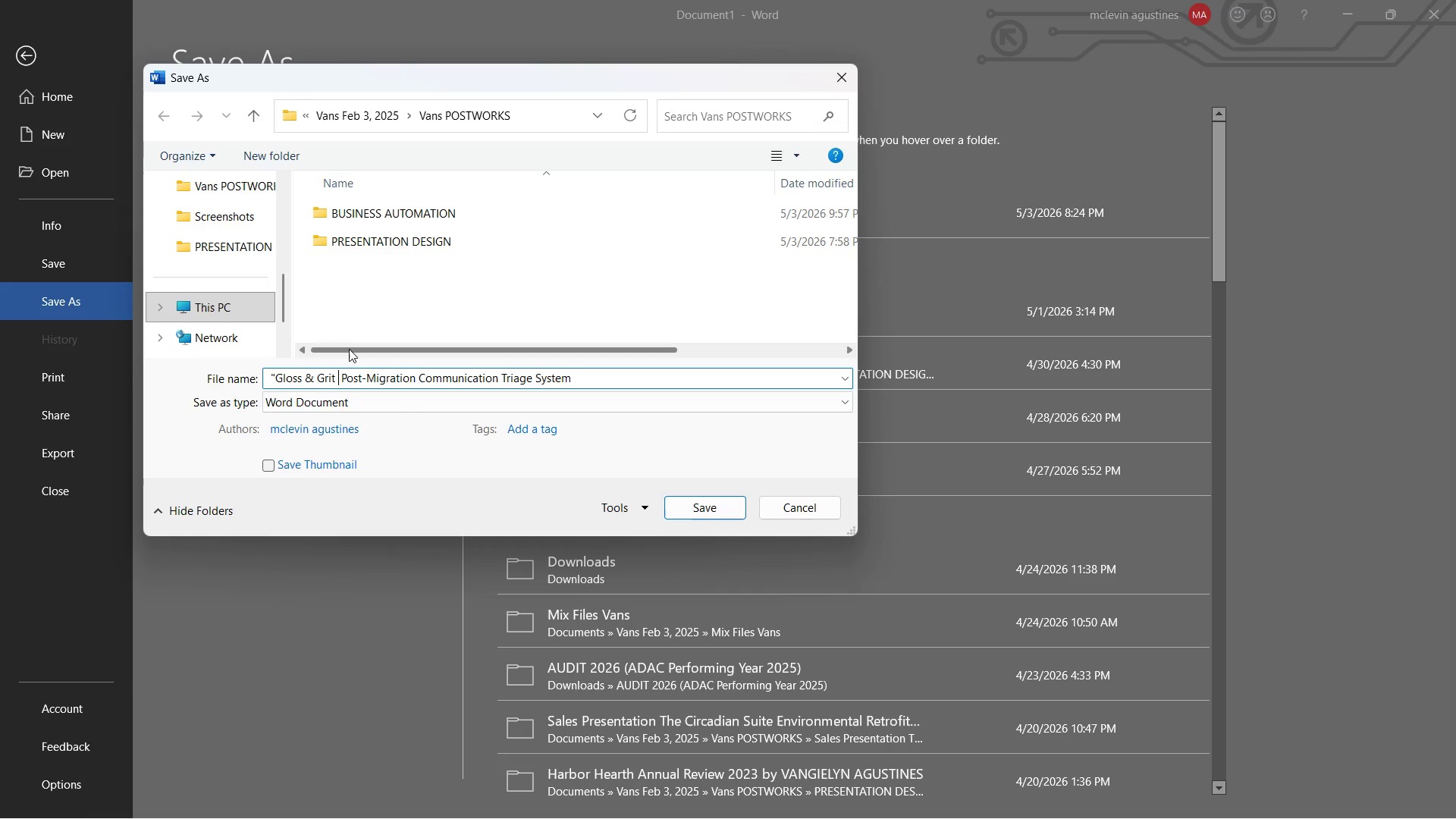 
key(Space)
 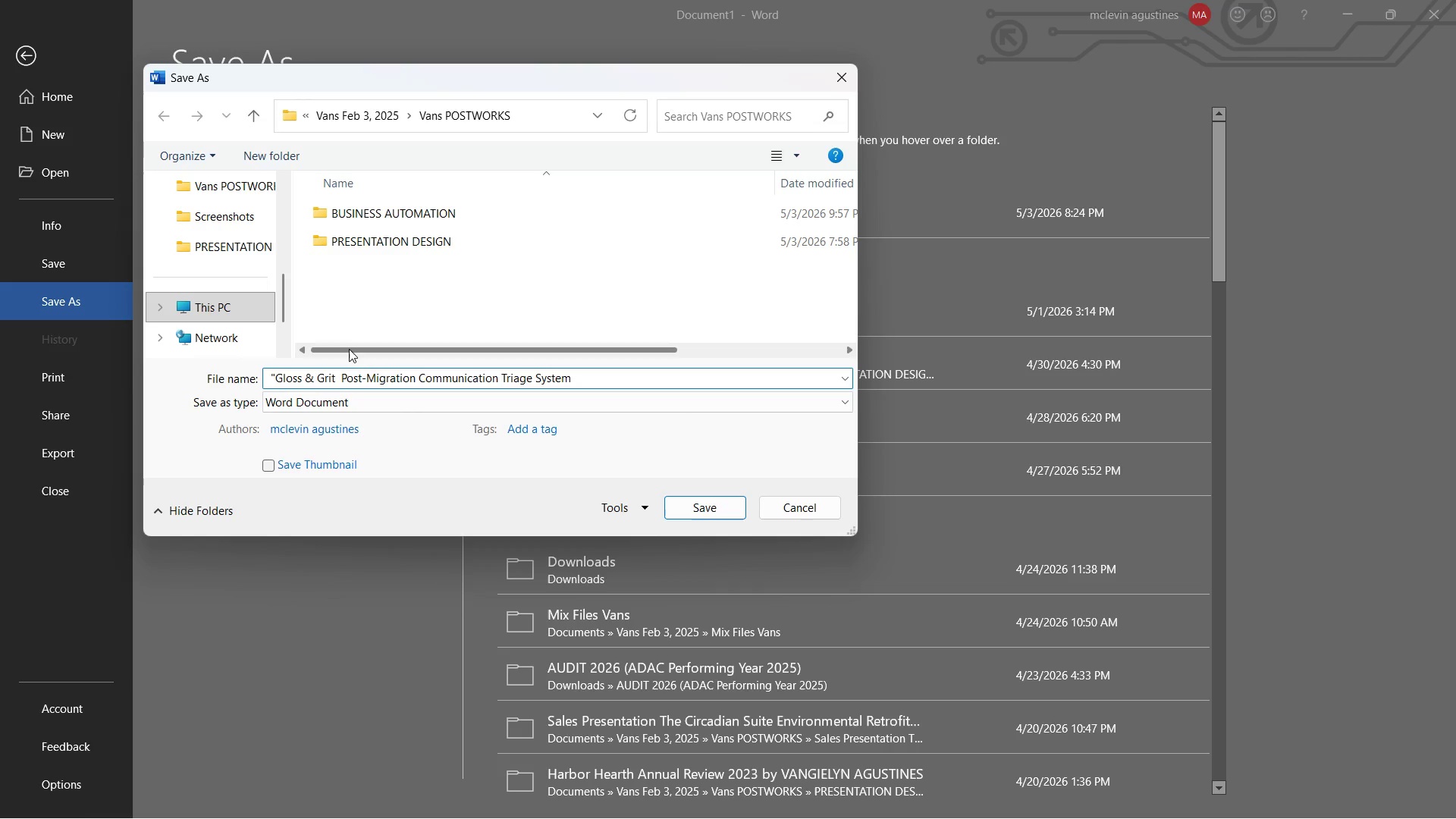 
key(Control+ArrowLeft)
 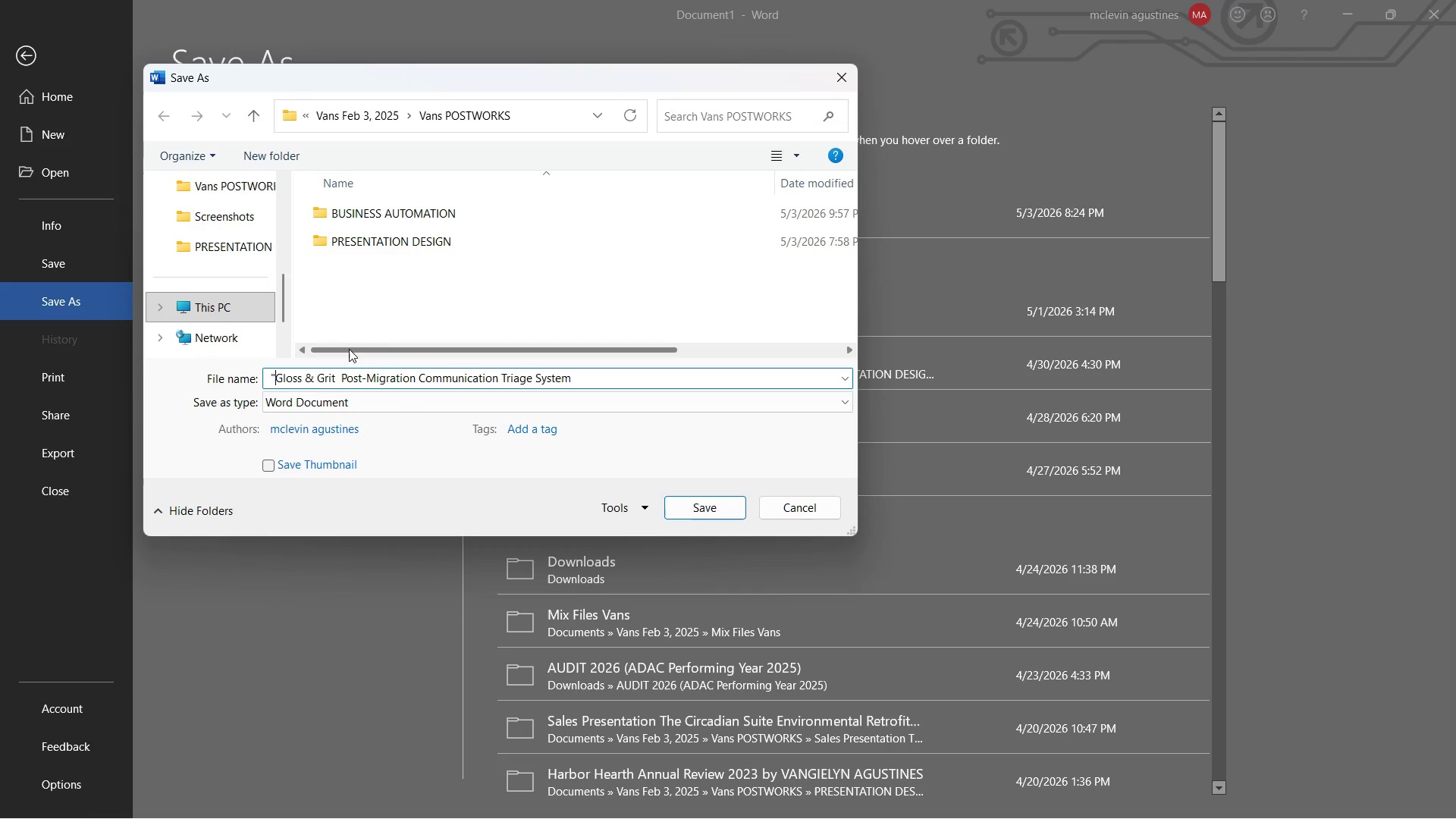 
key(Control+ArrowLeft)
 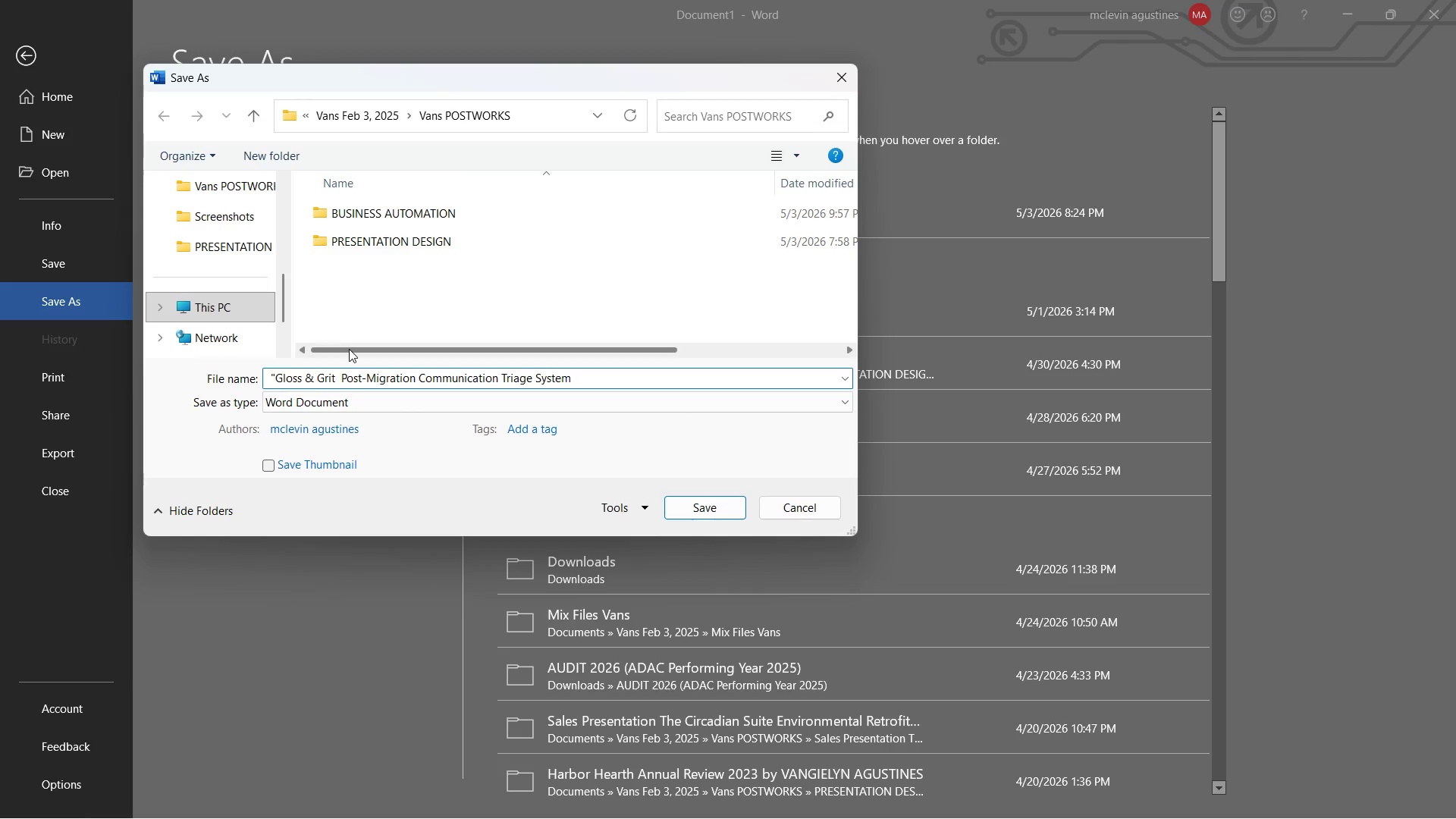 
key(Backspace)
 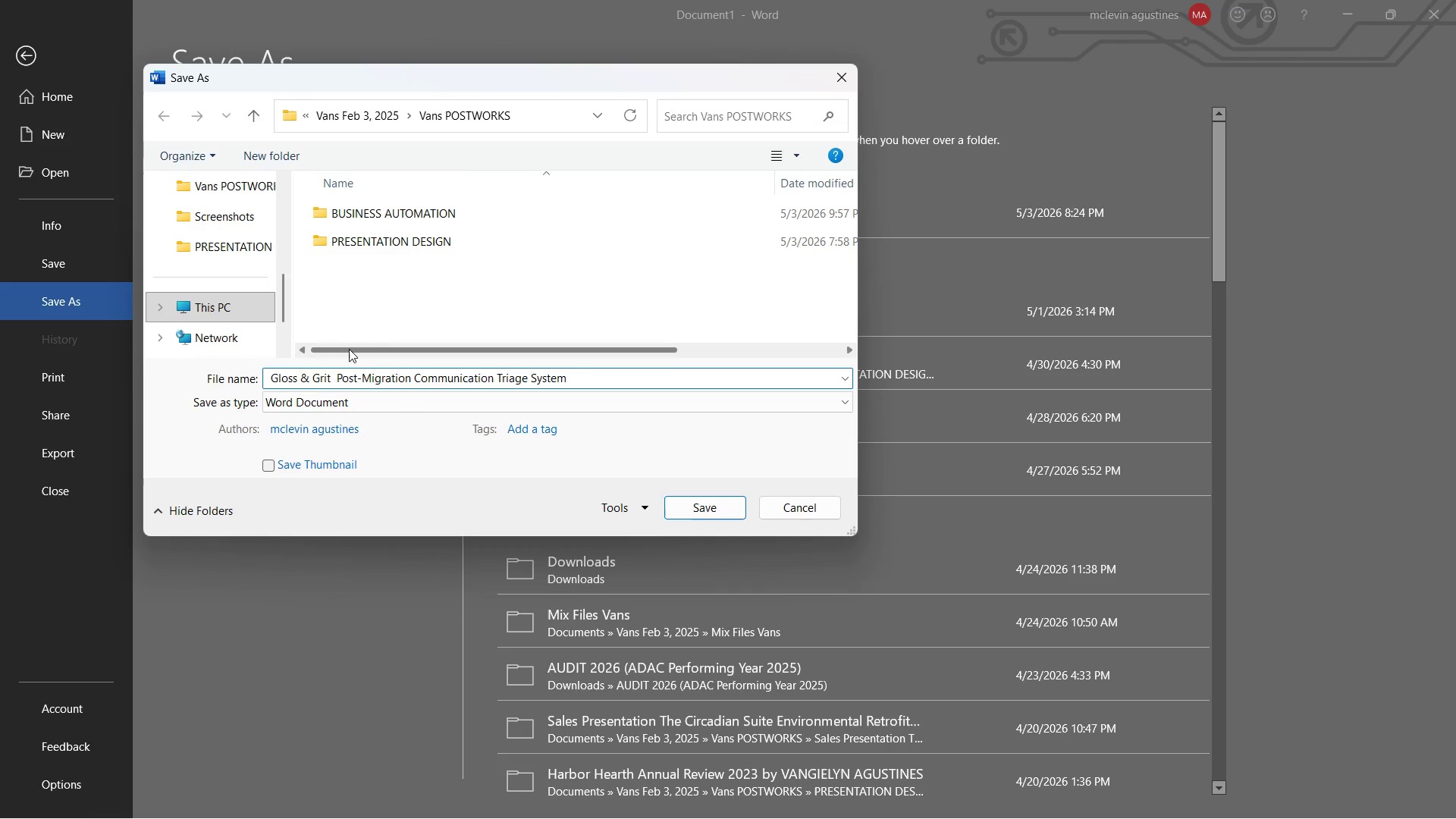 
key(NumpadEnter)
 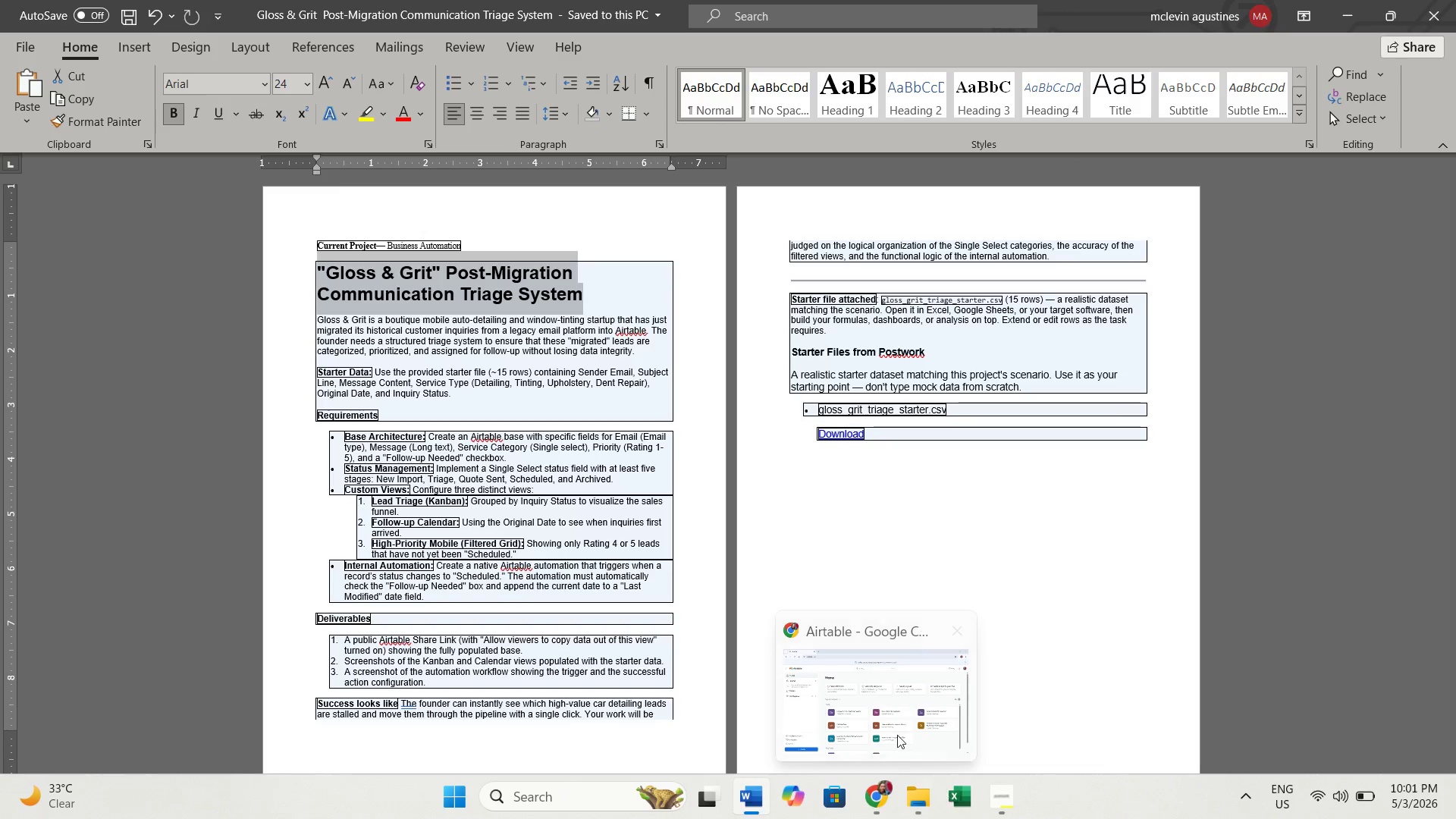 
wait(6.28)
 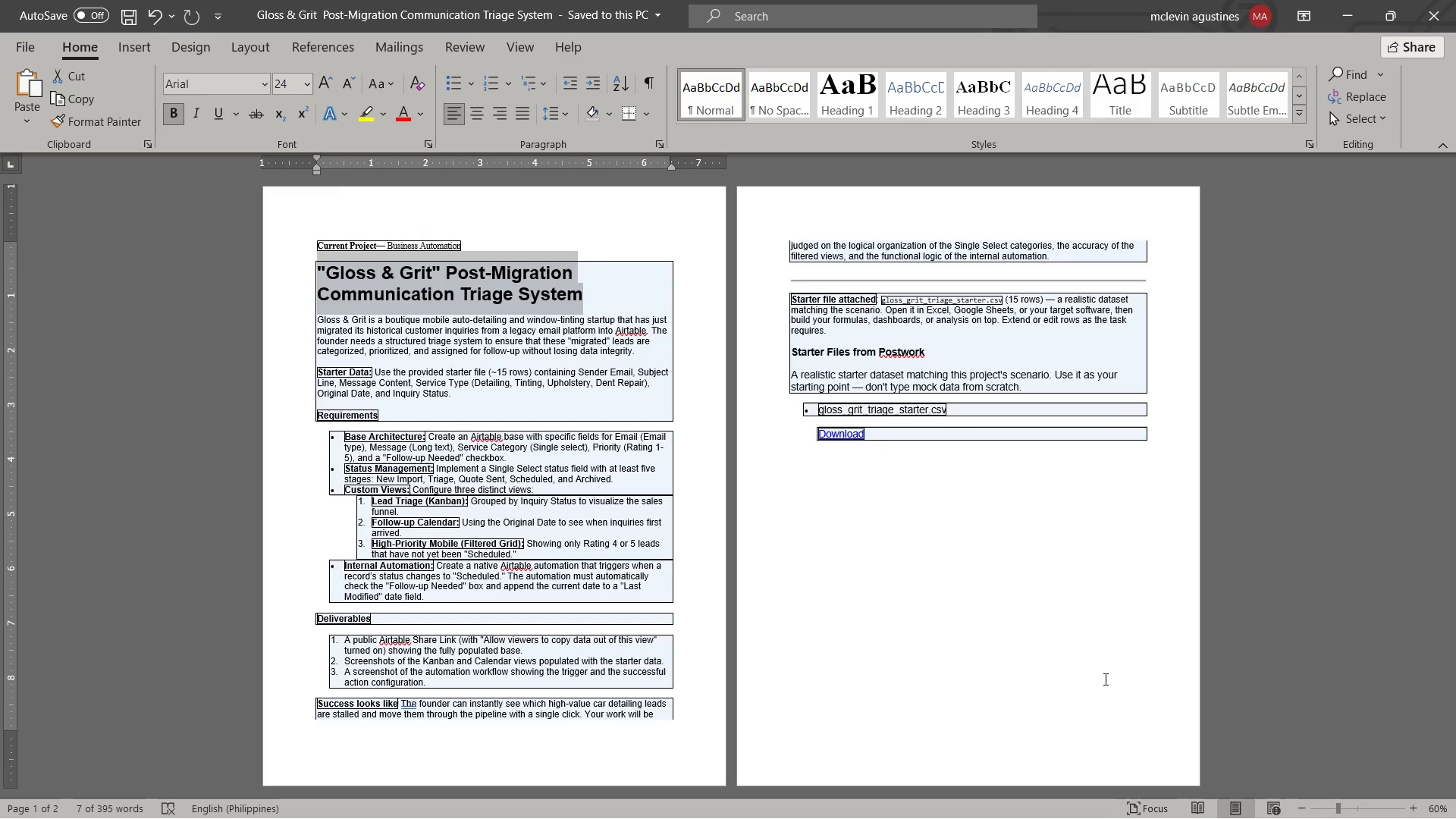 
left_click([867, 695])
 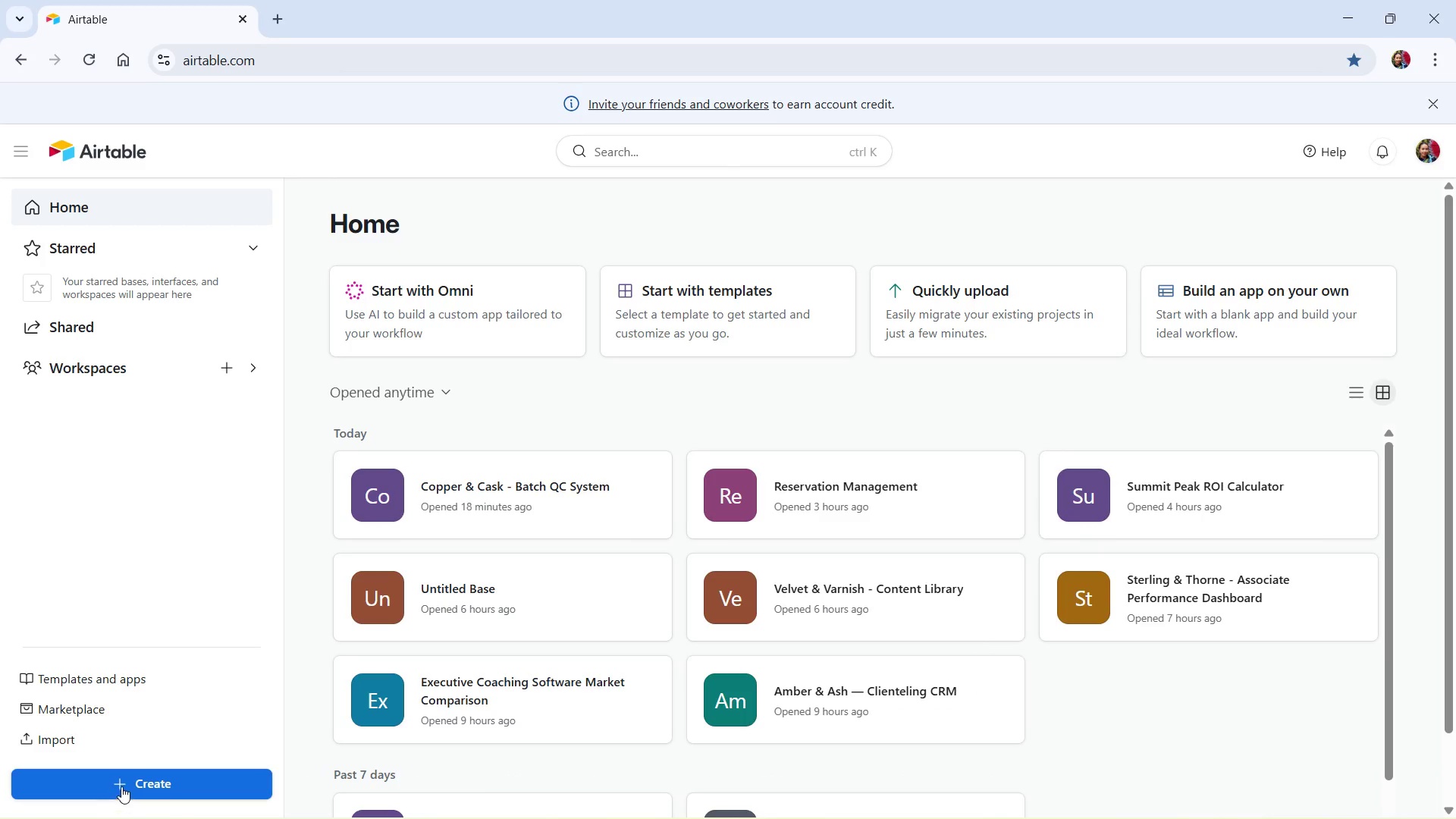 
left_click([135, 786])
 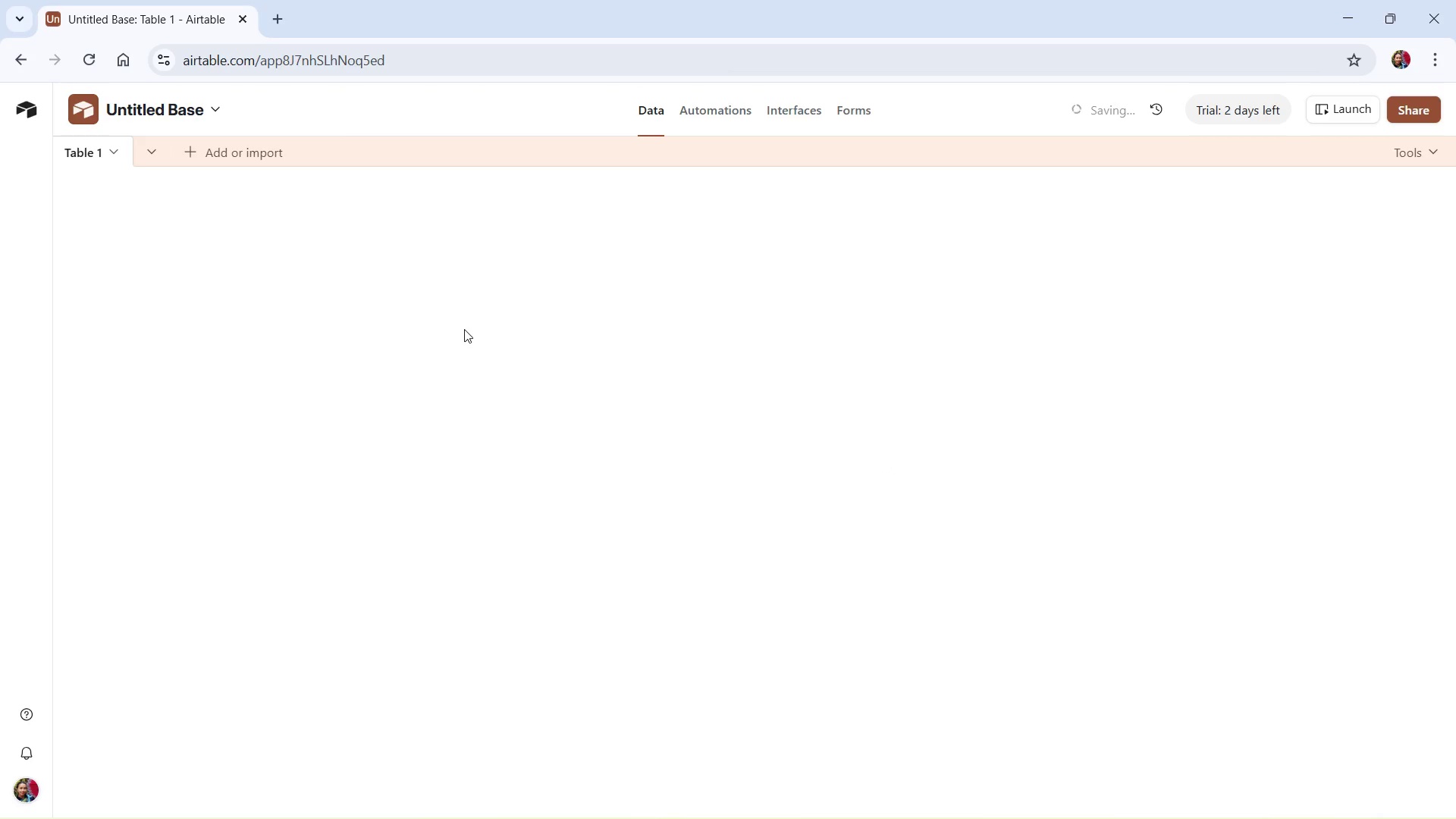 
wait(6.0)
 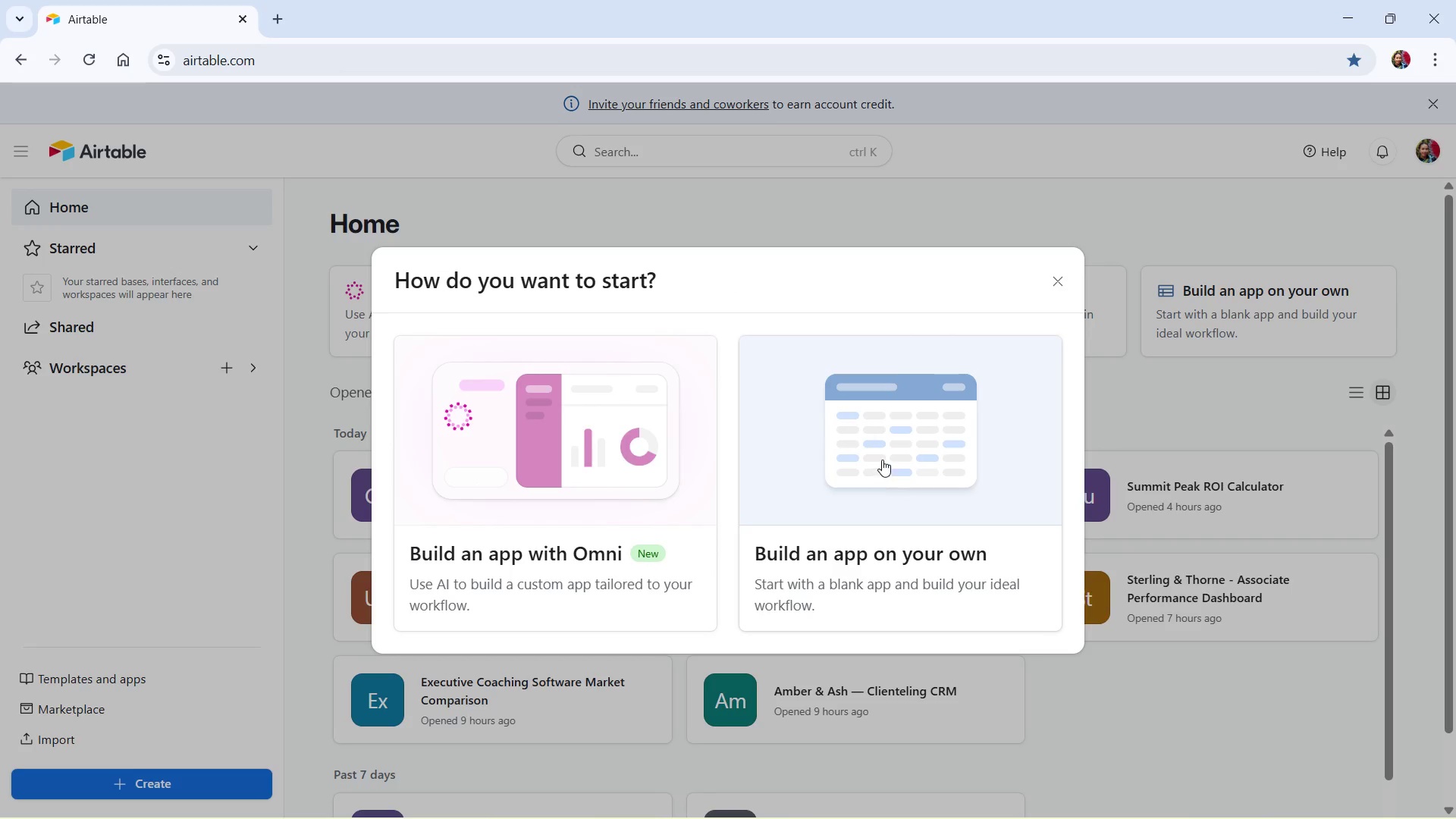 
left_click([215, 110])
 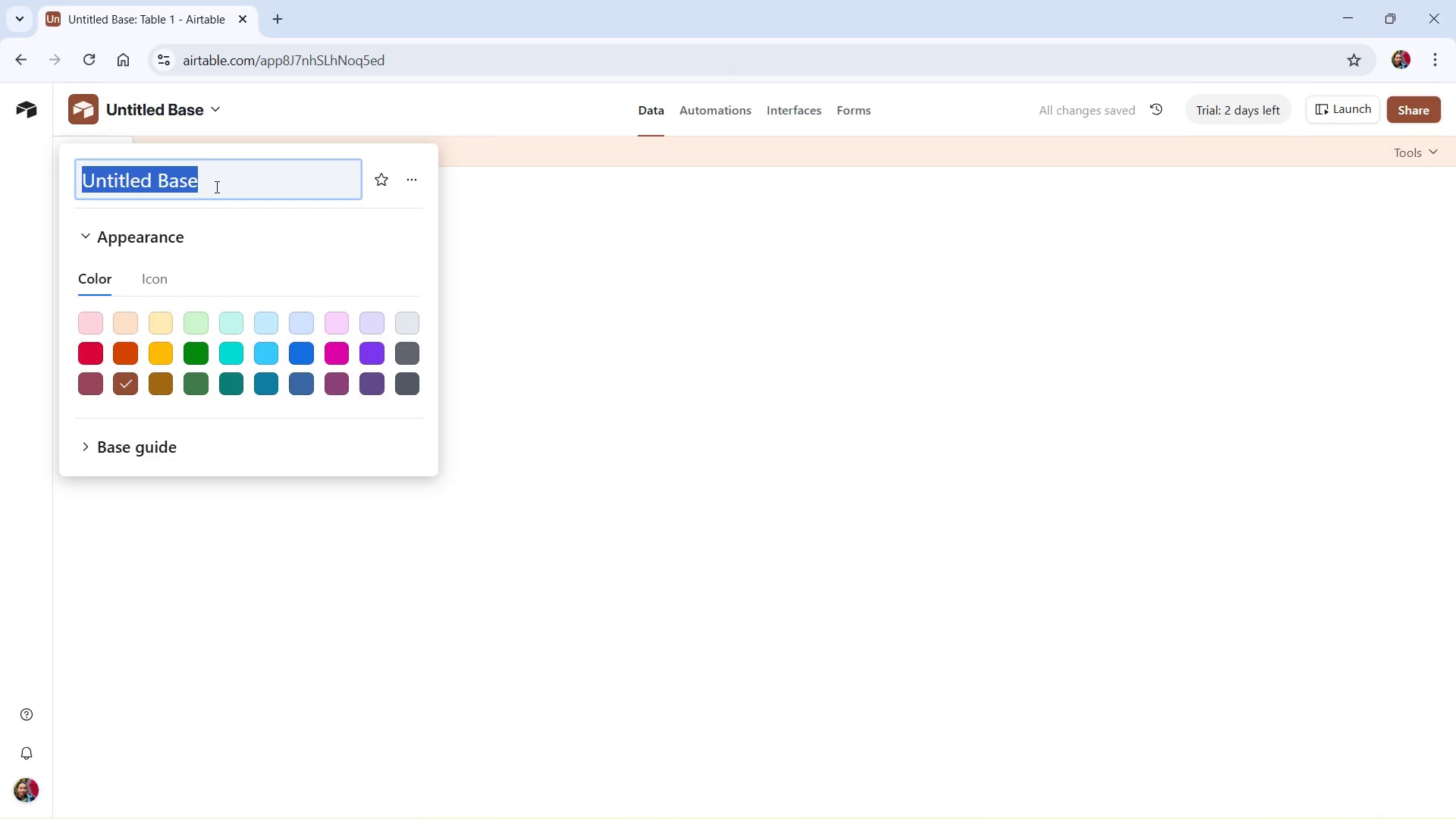 
type(Gloss)
 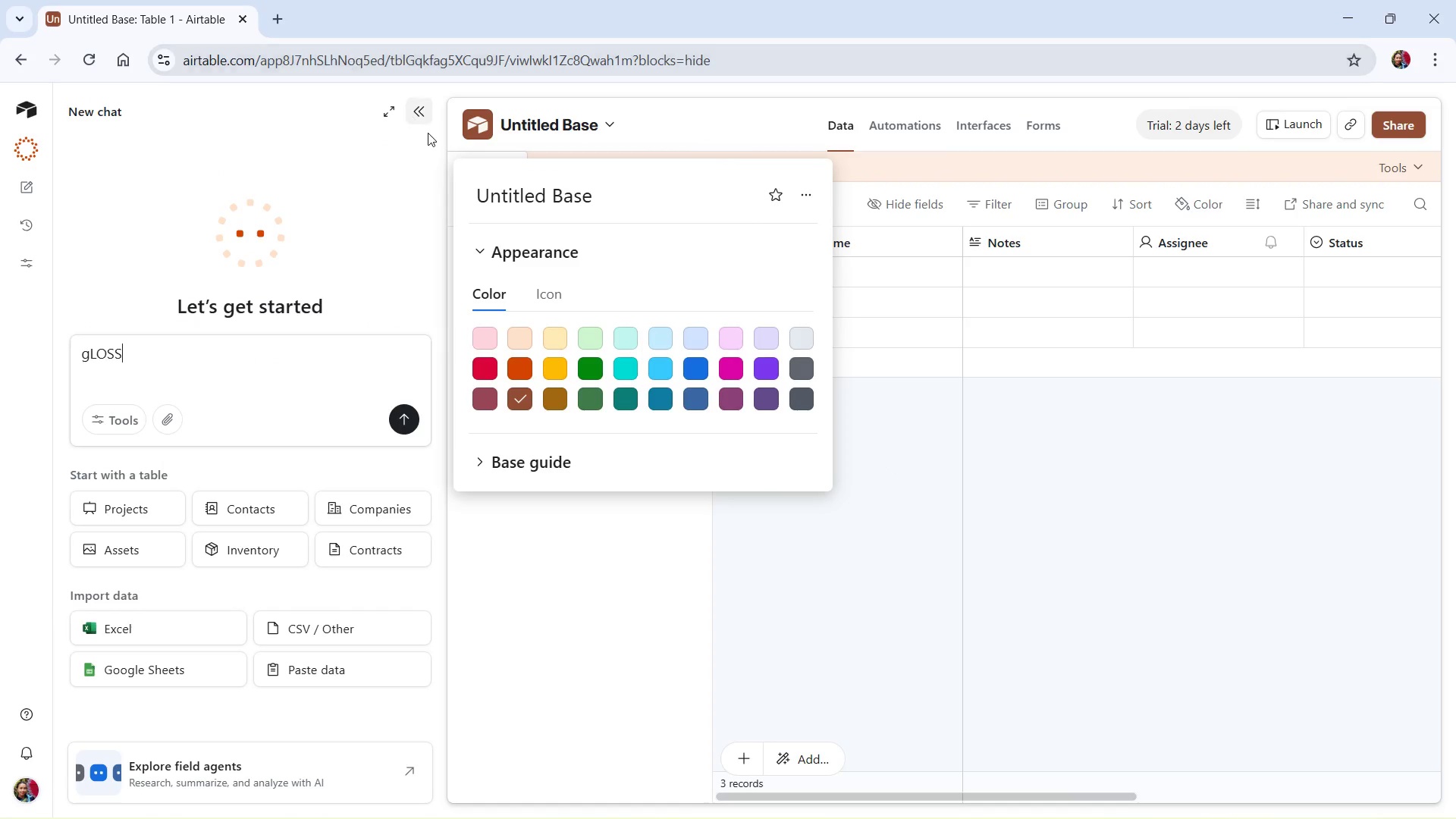 
left_click([411, 110])
 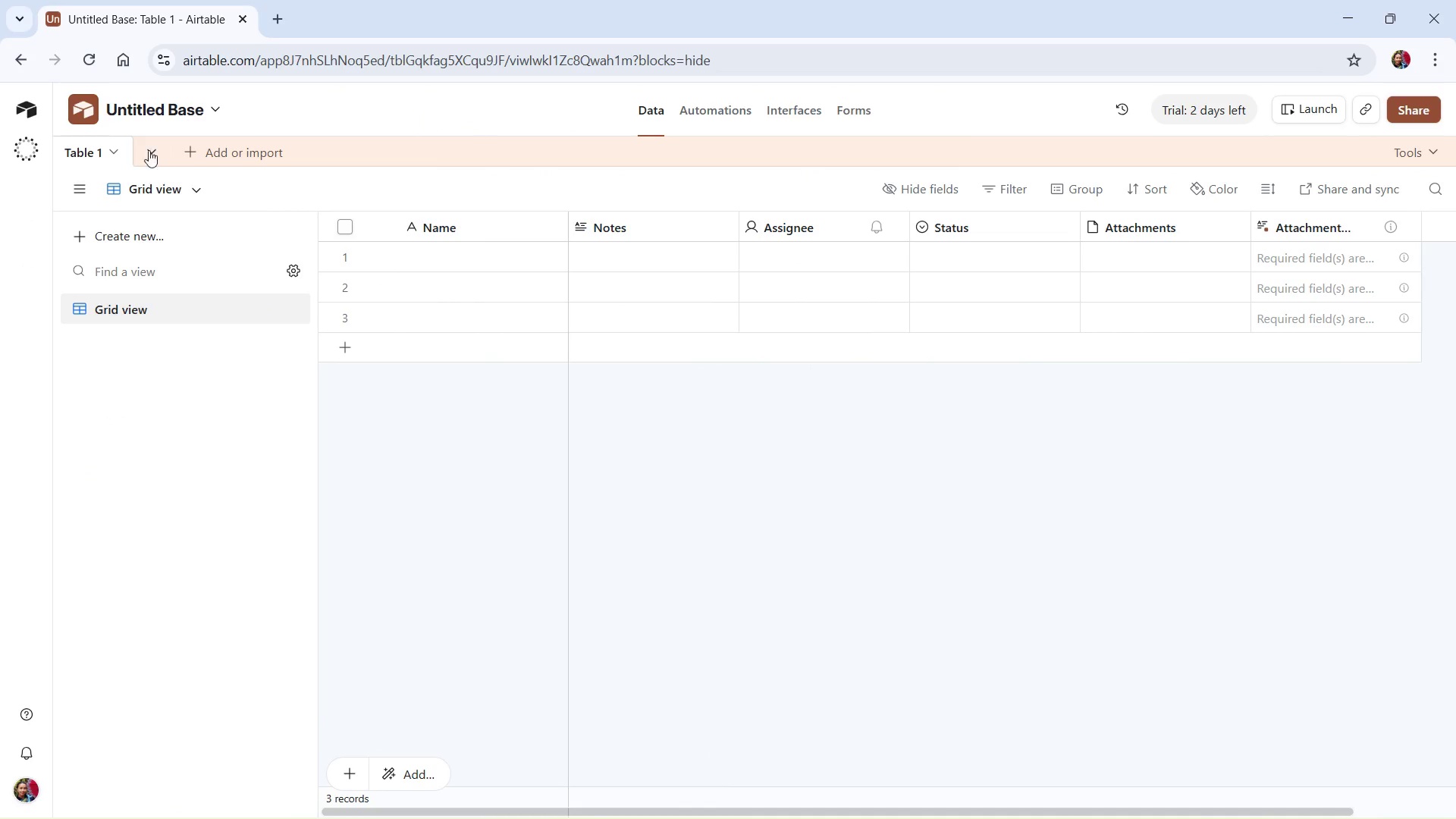 
left_click([199, 108])
 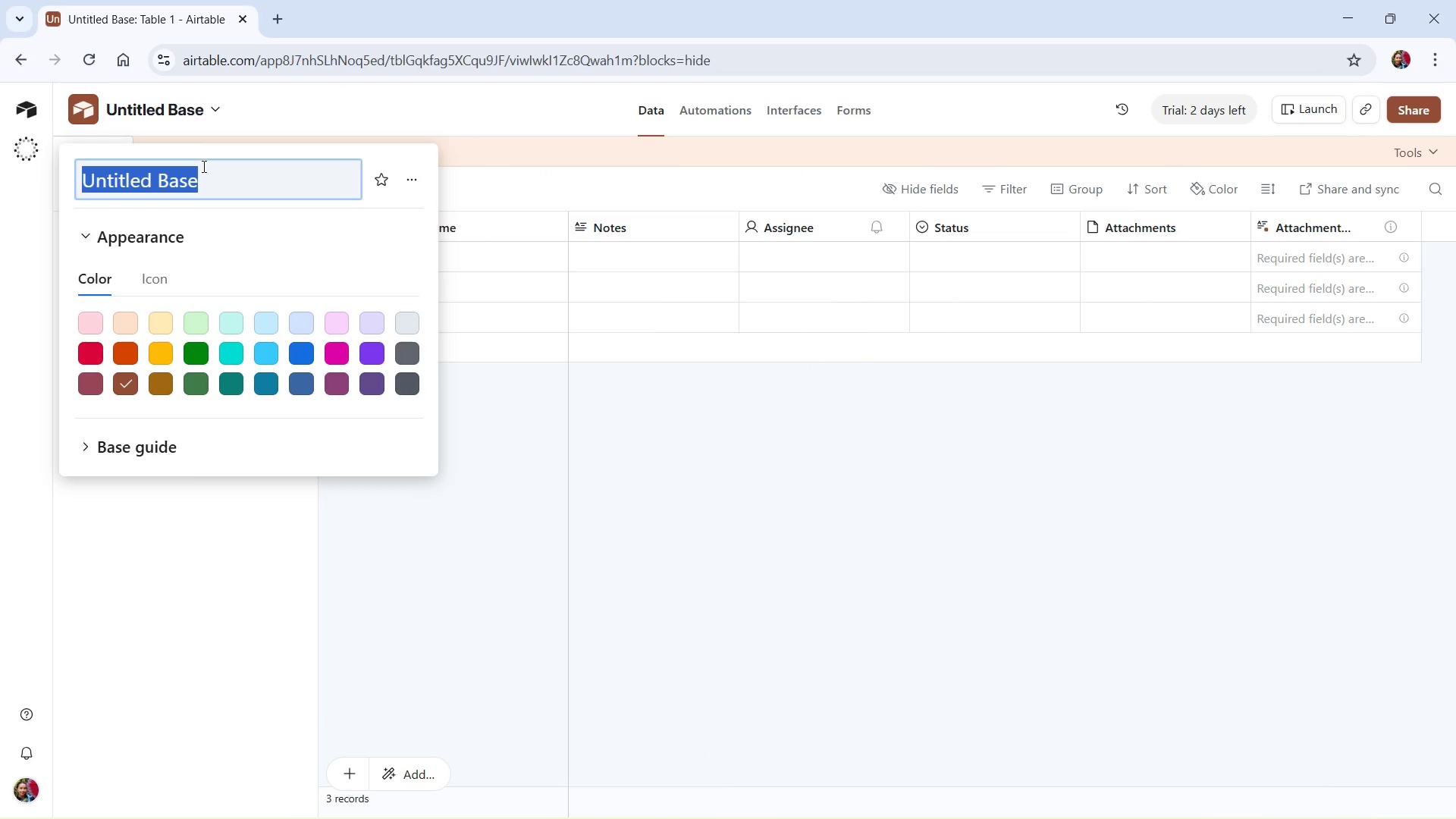 
type(gLOSS )
key(Backspace)
type(Gloss & Grit - Led)
key(Backspace)
type(ad Tiage)
 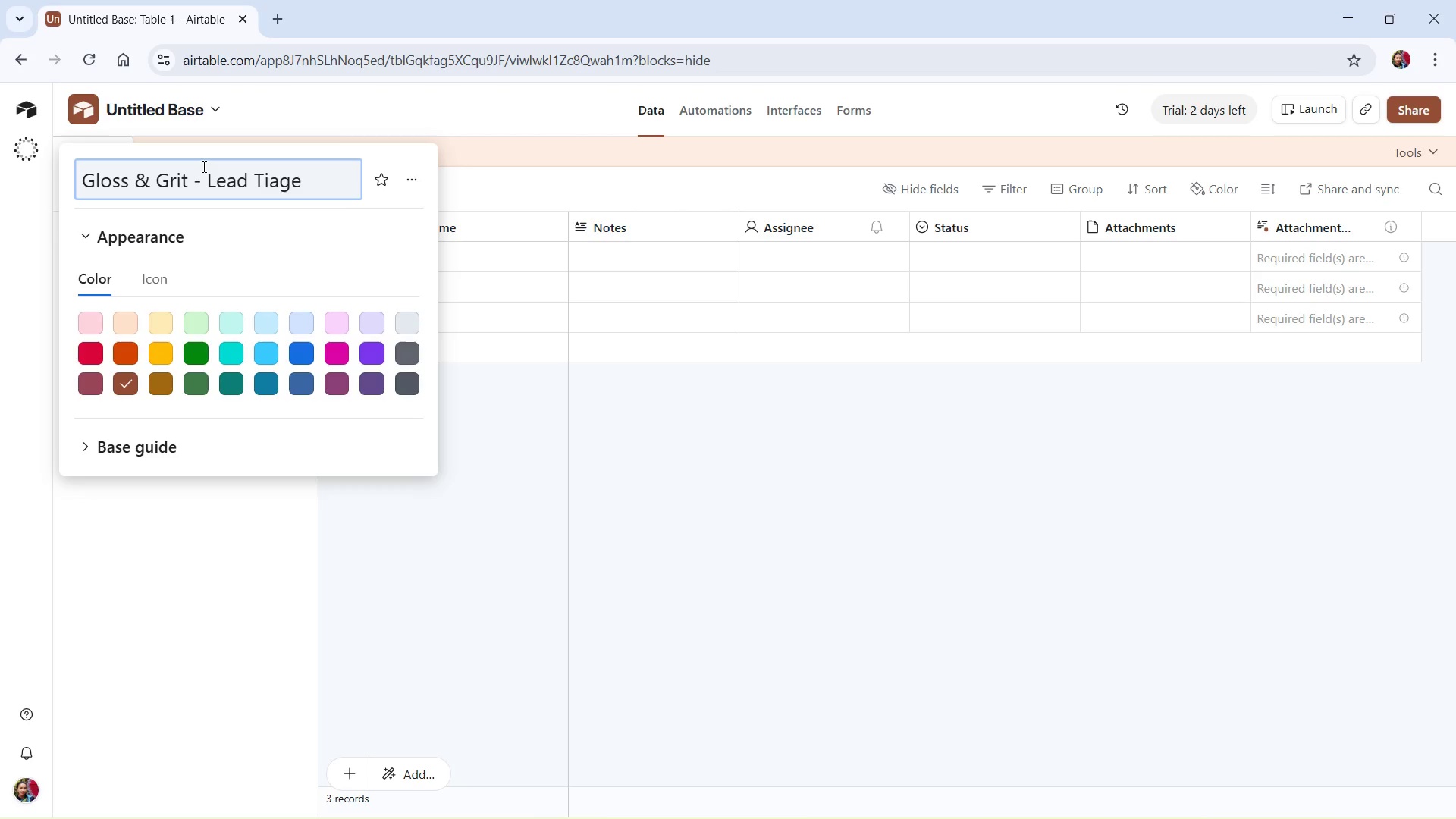 
key(ArrowLeft)
 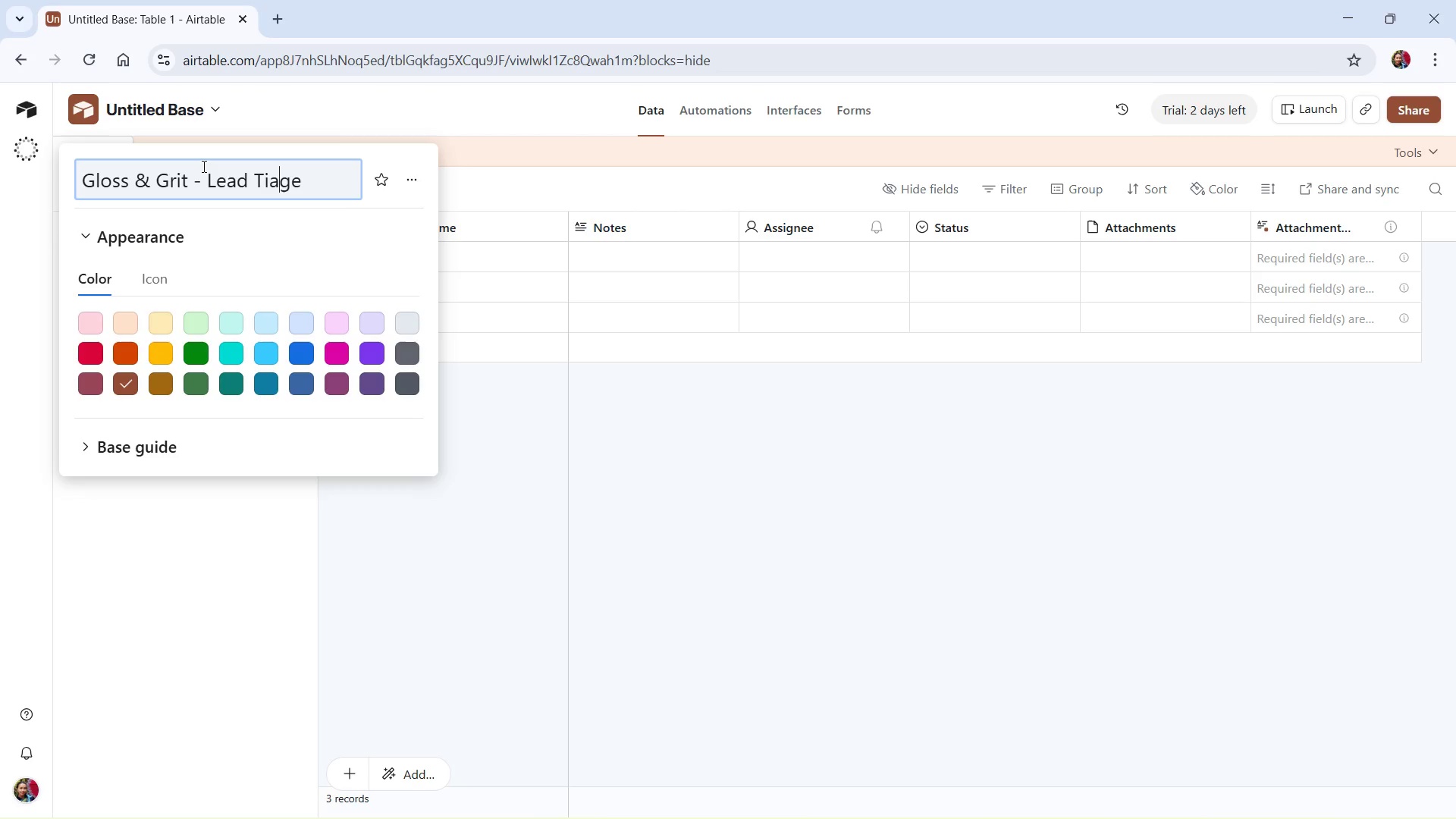 
key(ArrowLeft)
 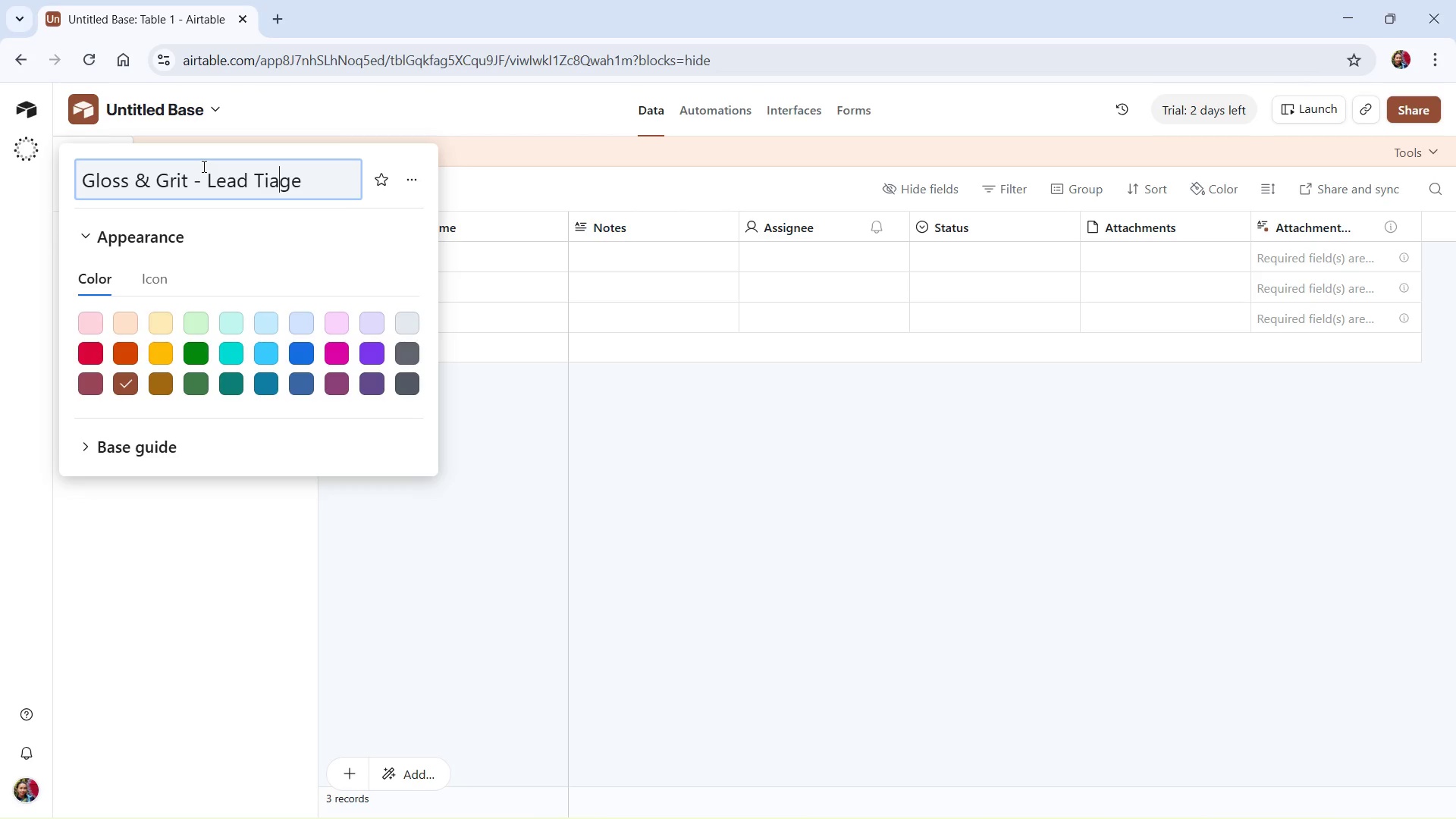 
key(ArrowLeft)
 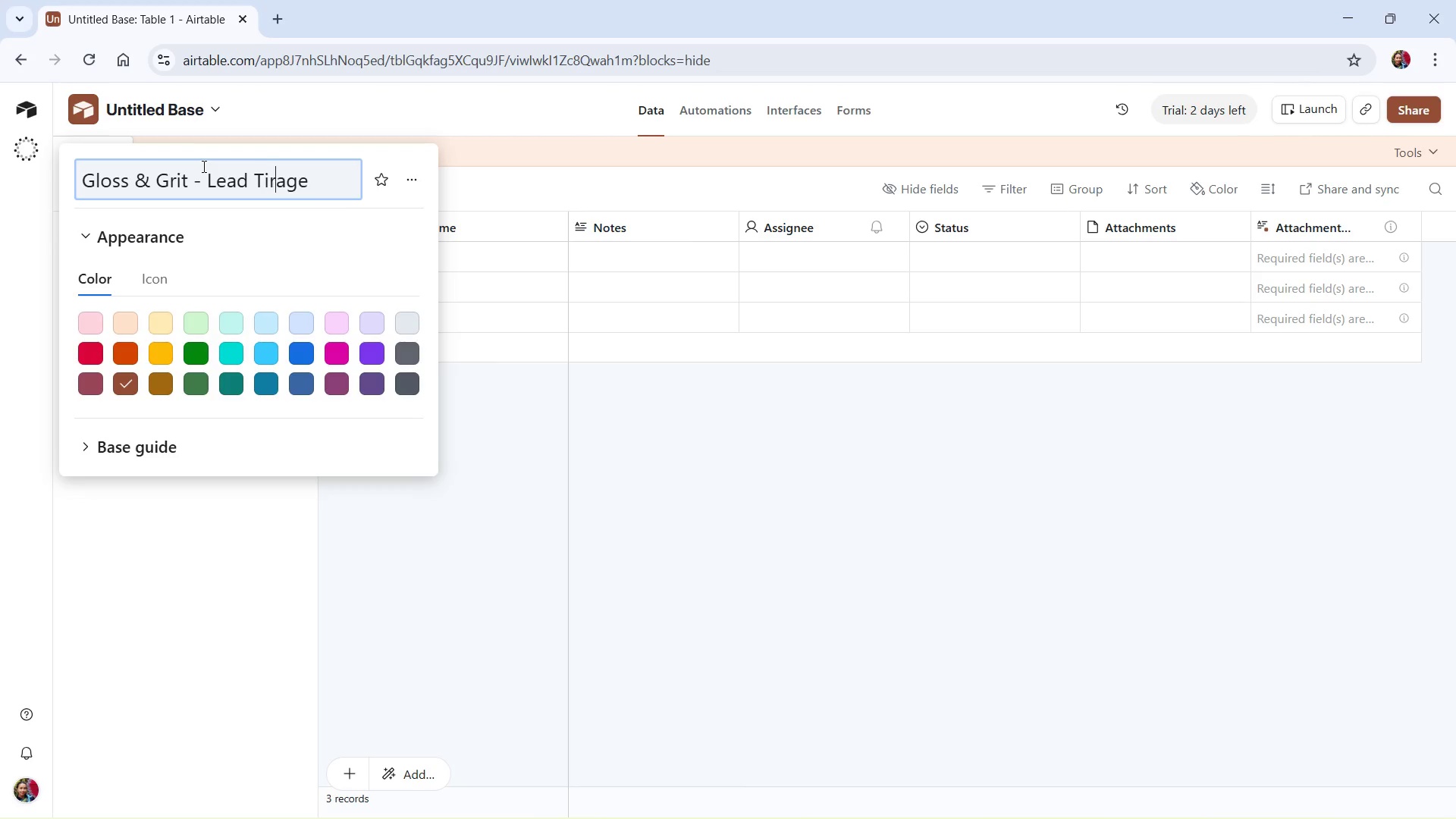 
key(R)
 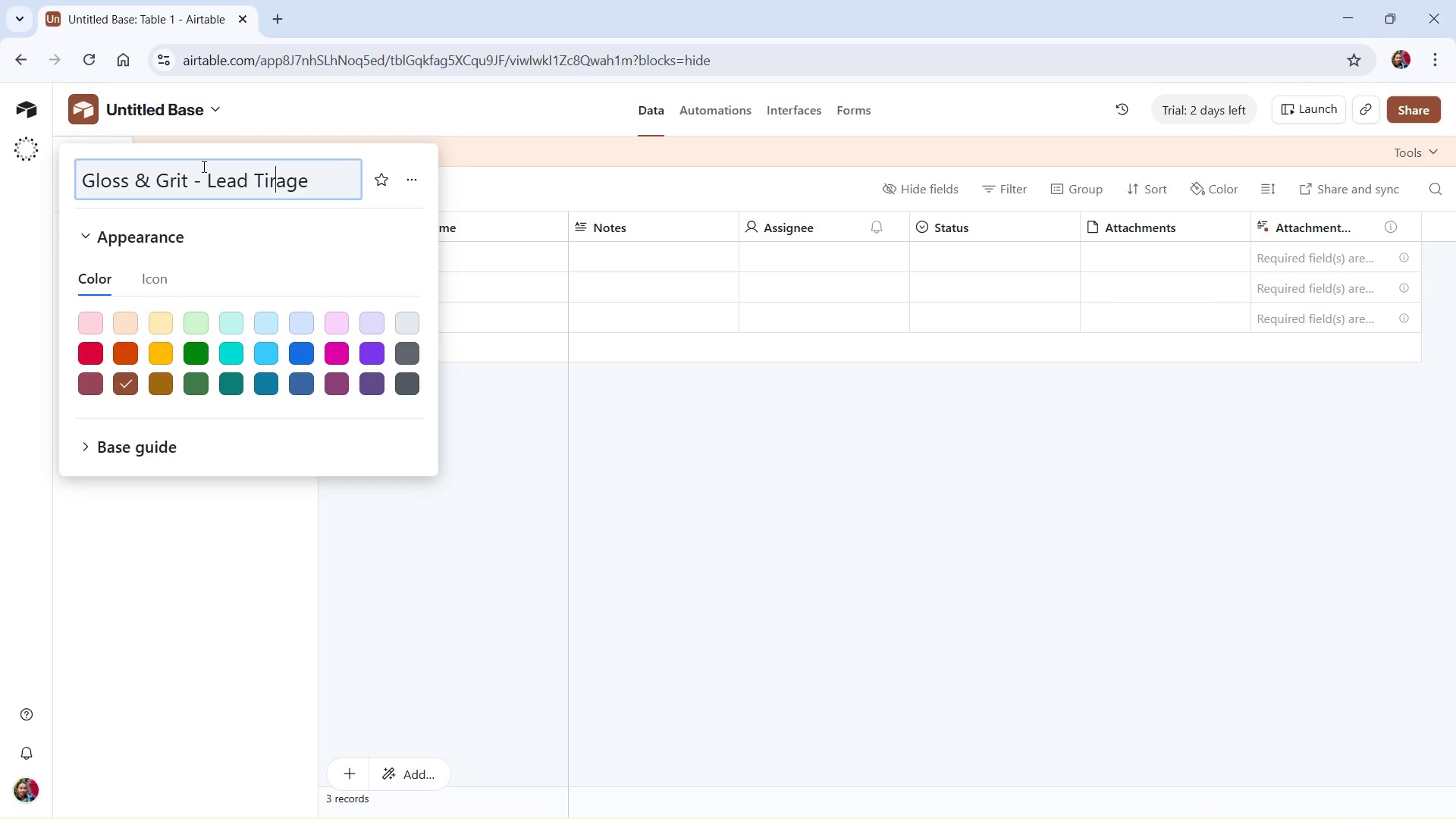 
key(Backspace)
 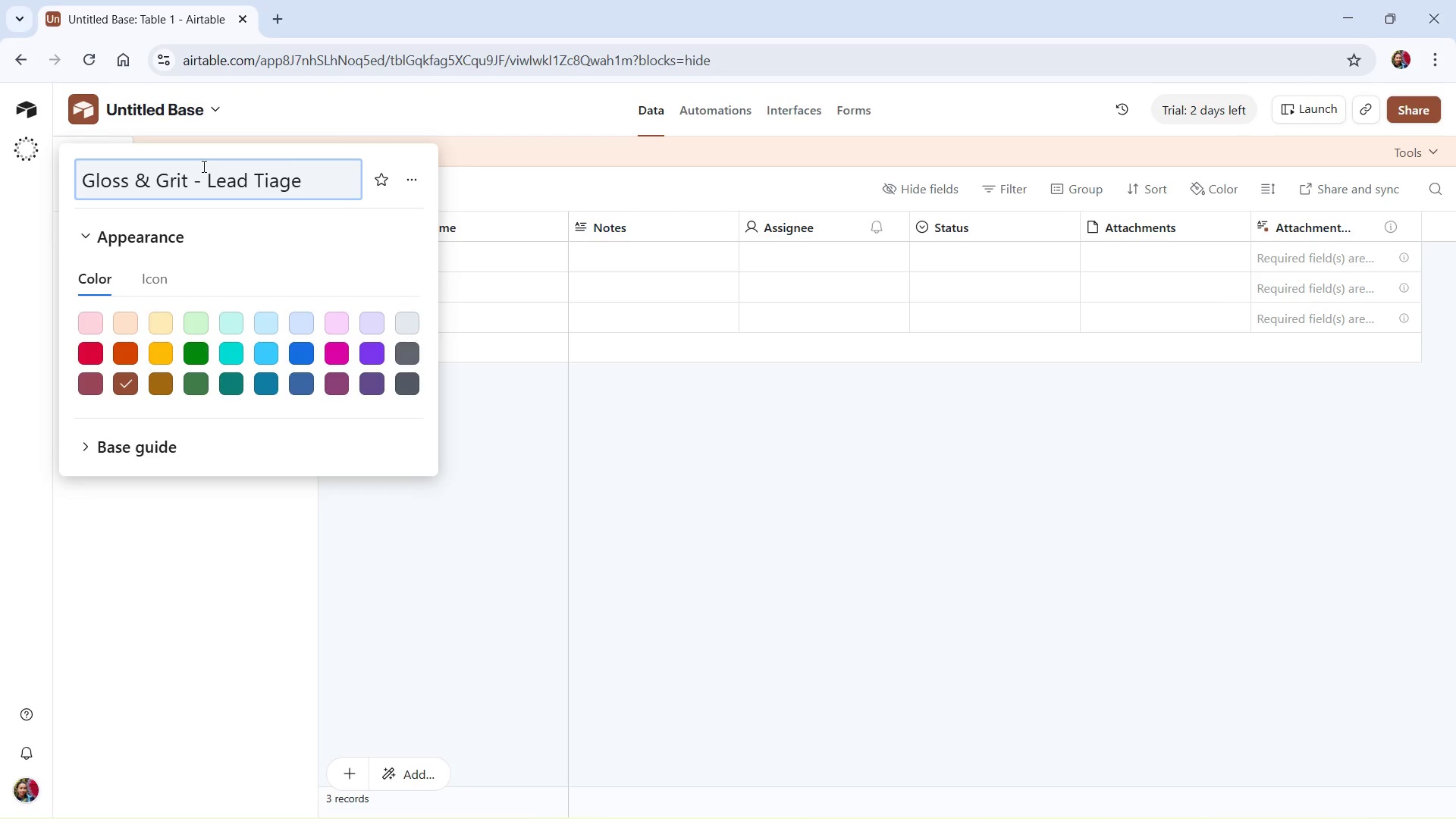 
key(ArrowLeft)
 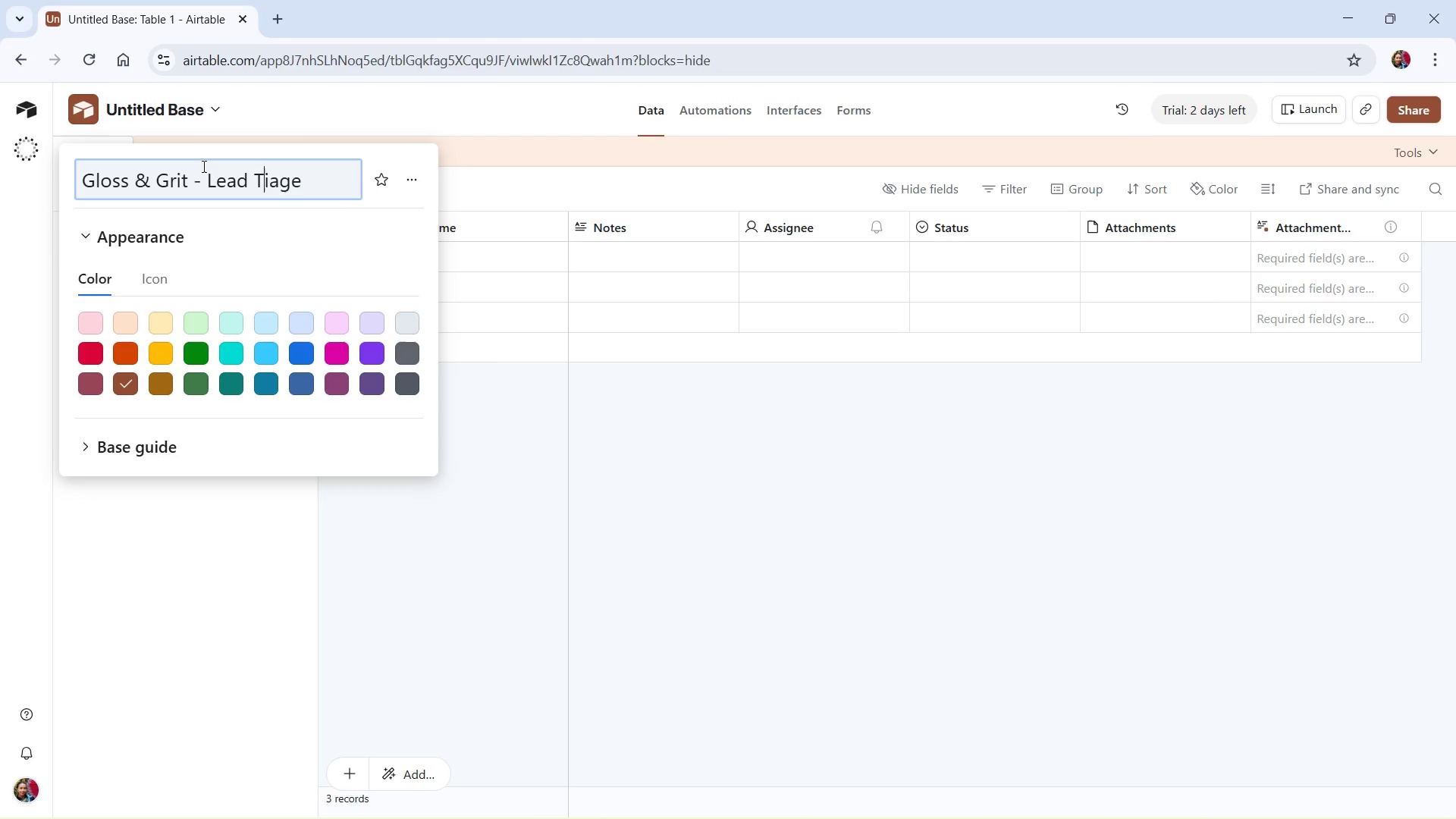 
key(R)
 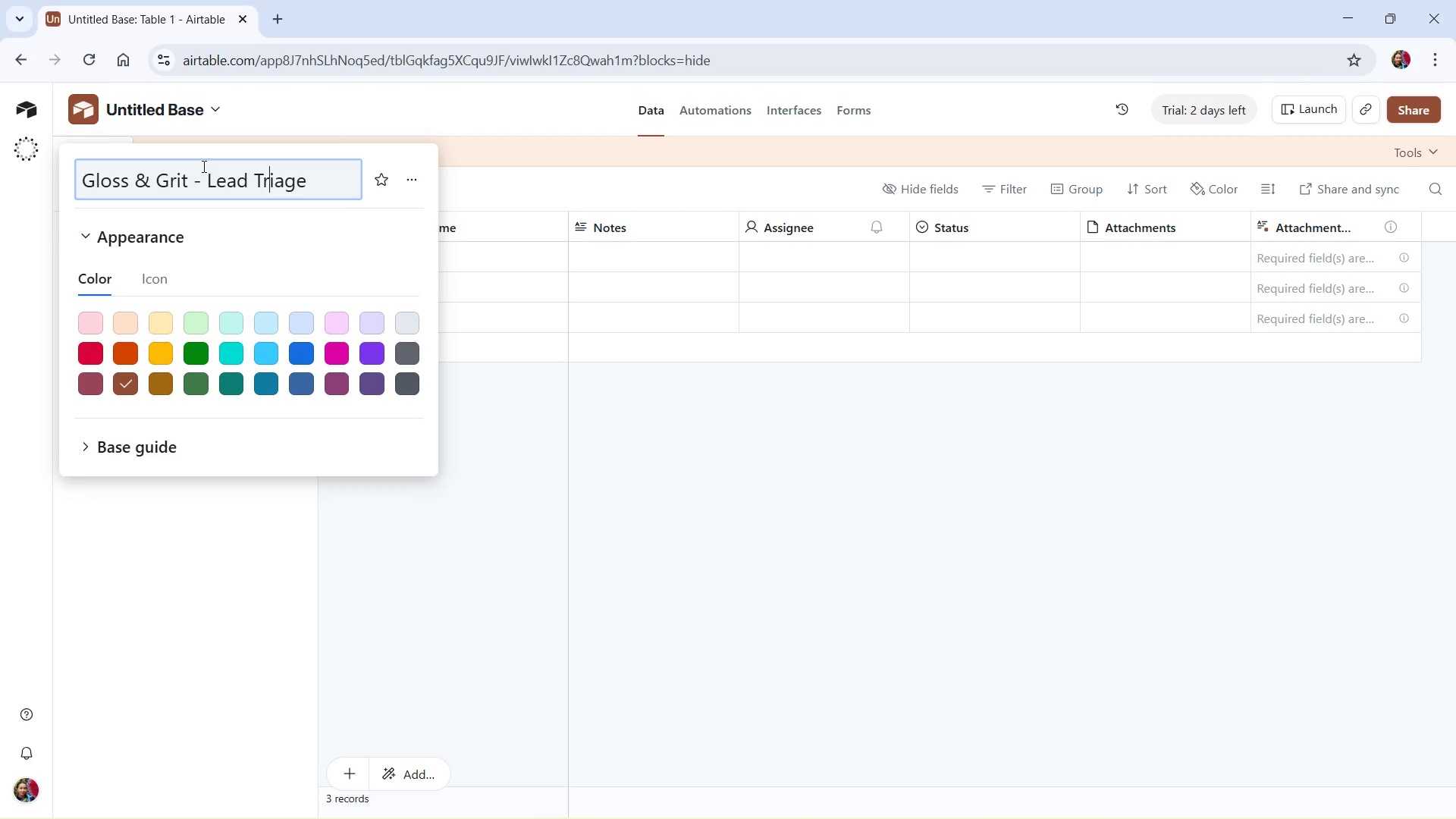 
key(Control+ArrowRight)
 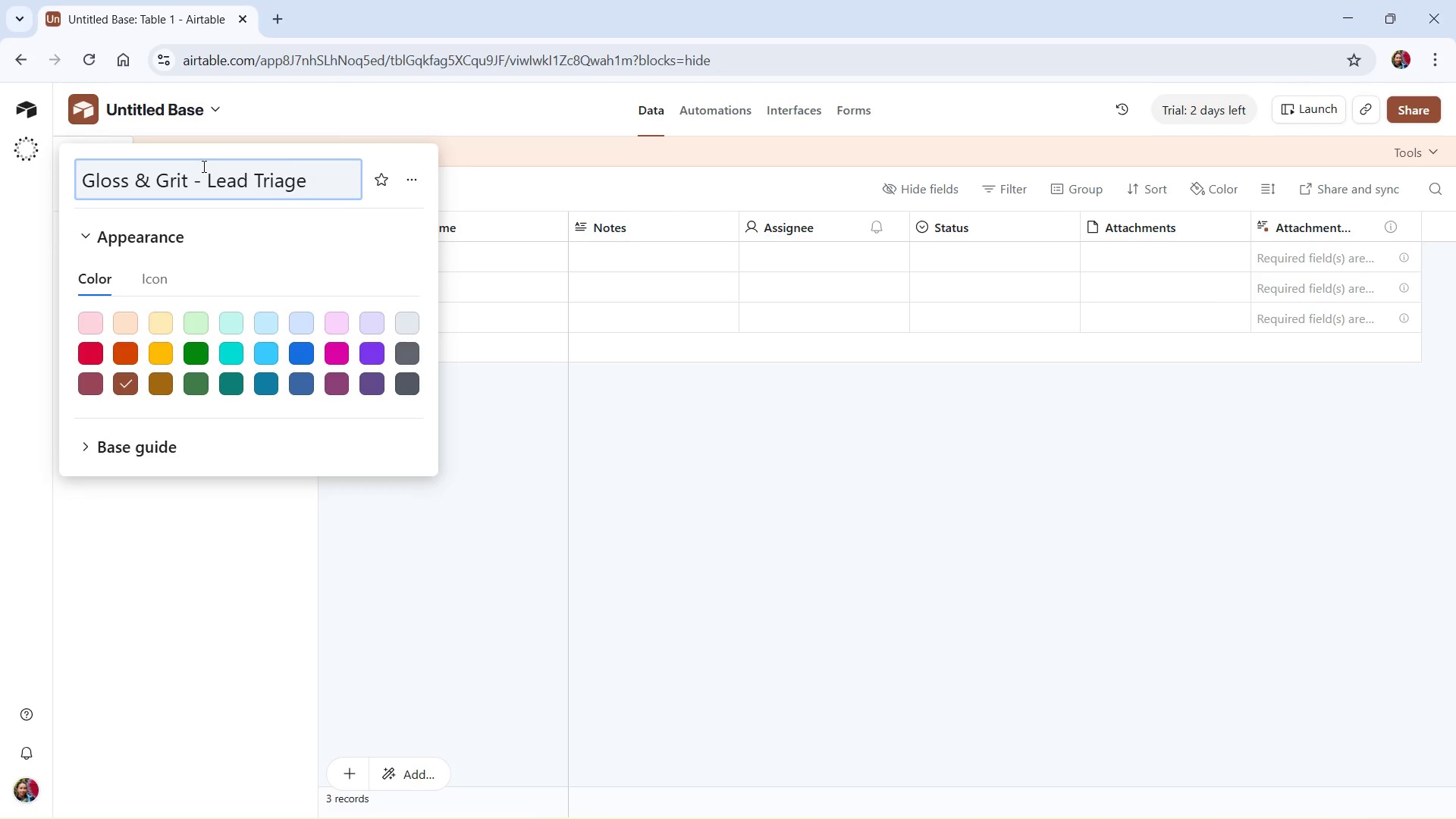 
type( System)
 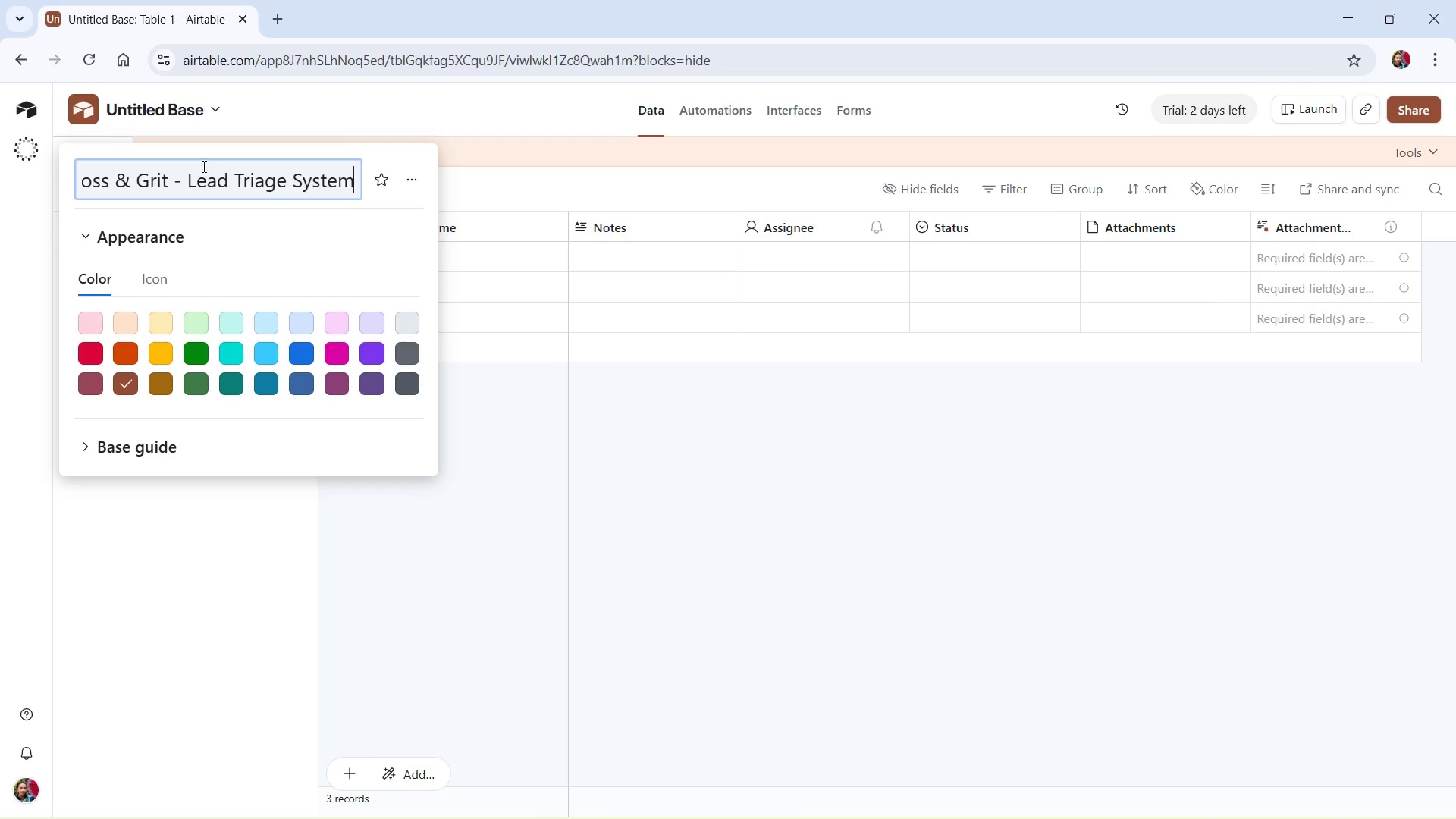 
wait(8.03)
 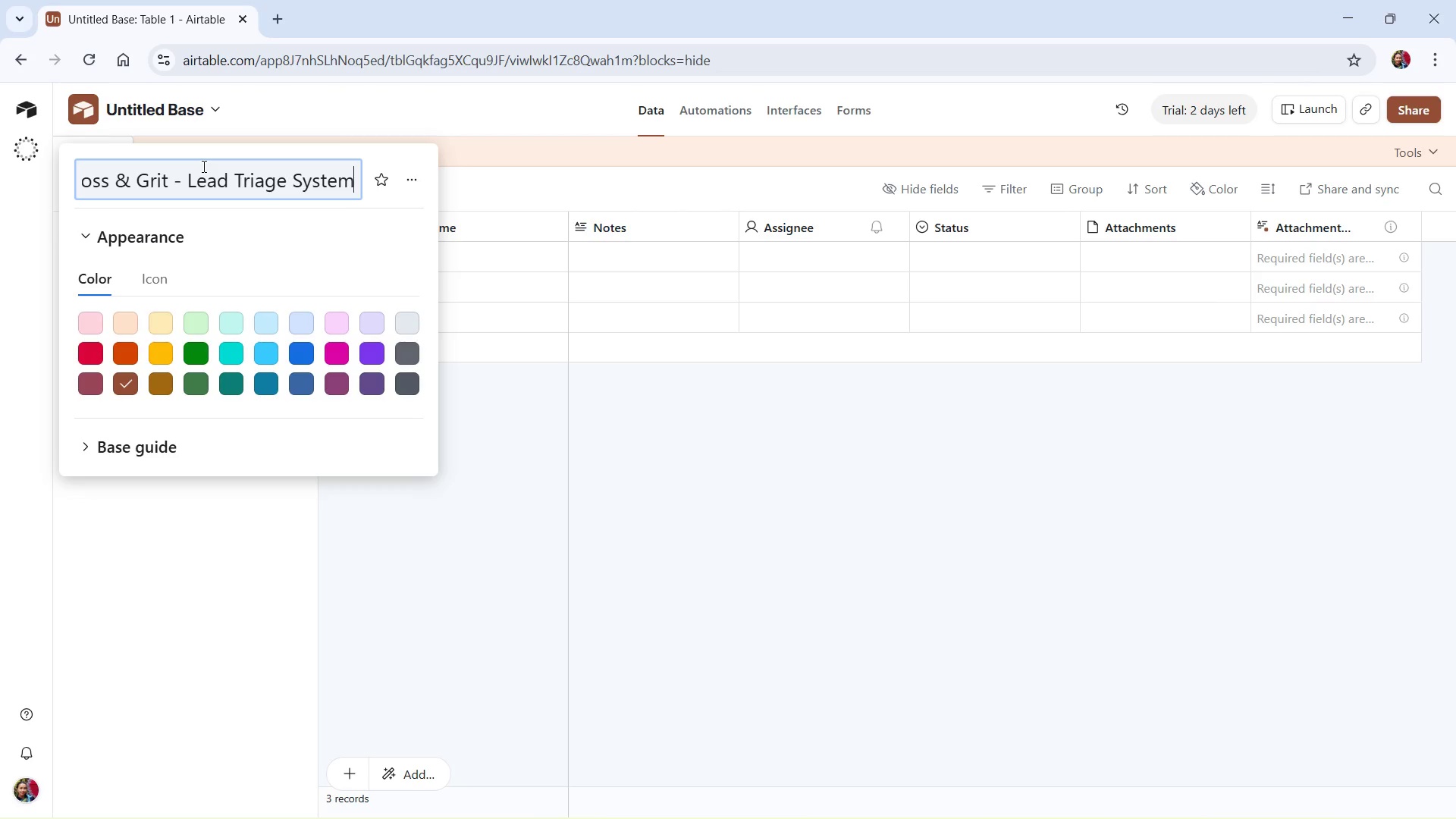 
left_click([499, 174])
 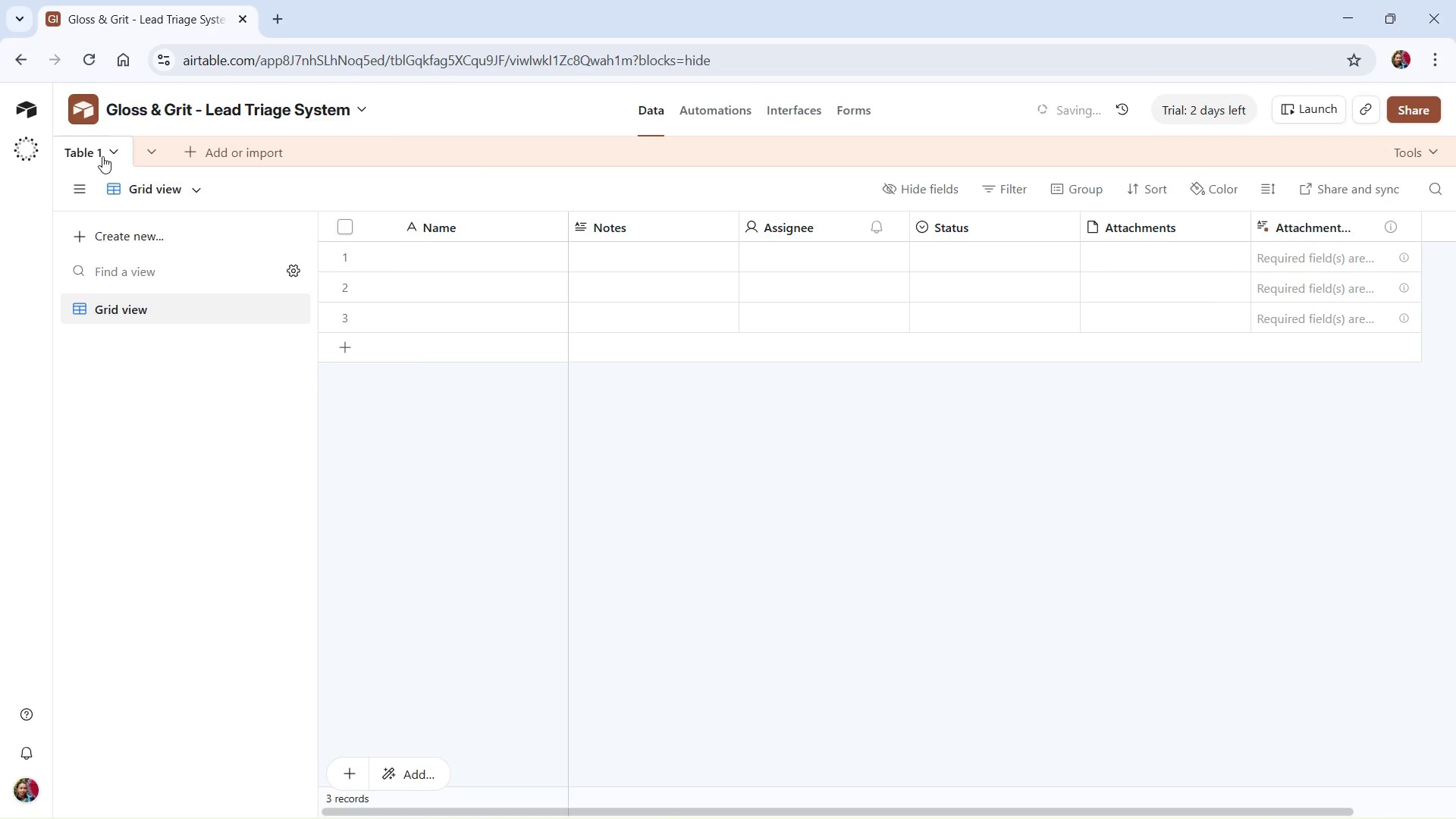 
left_click([105, 155])
 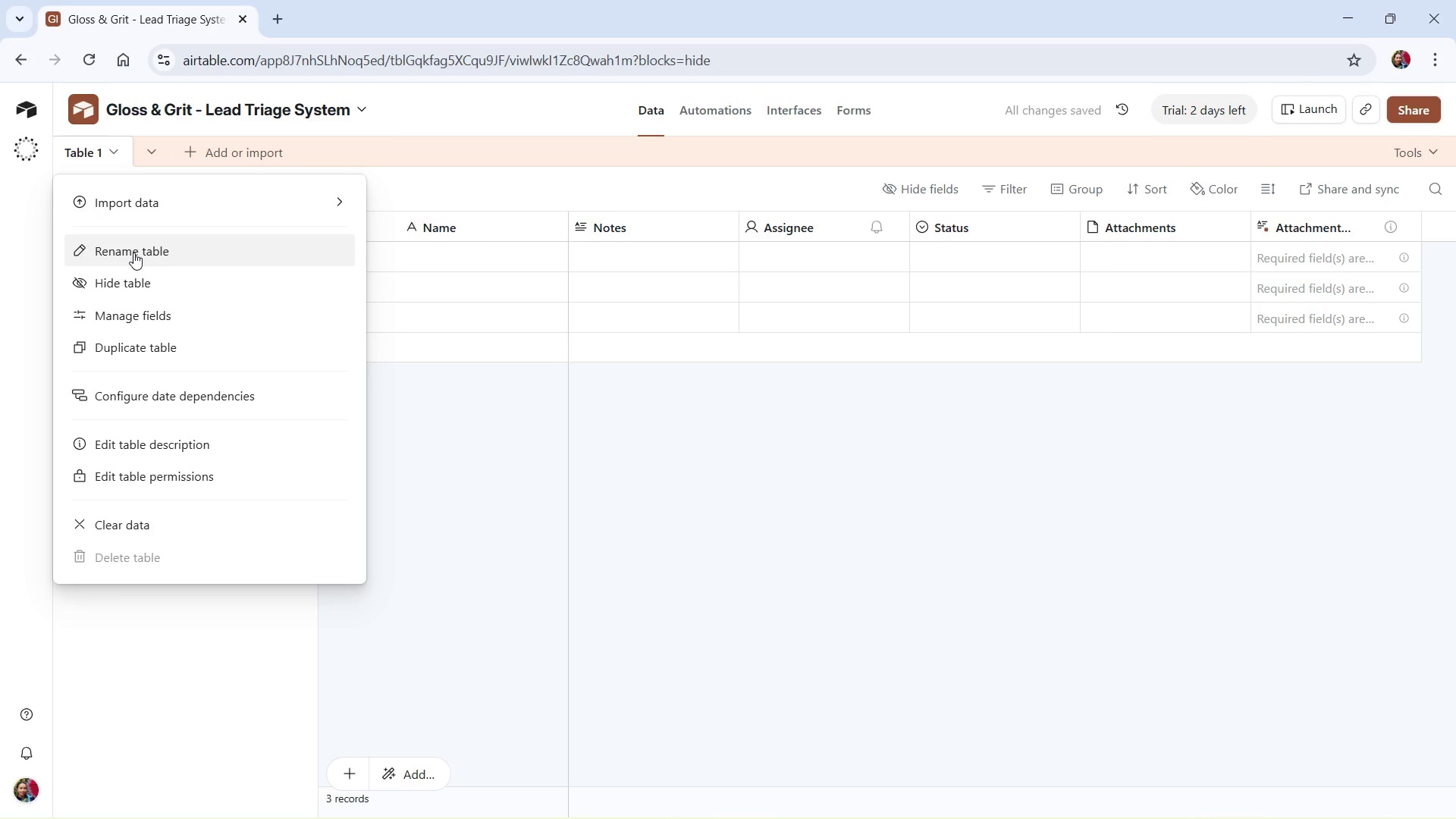 
left_click([133, 253])
 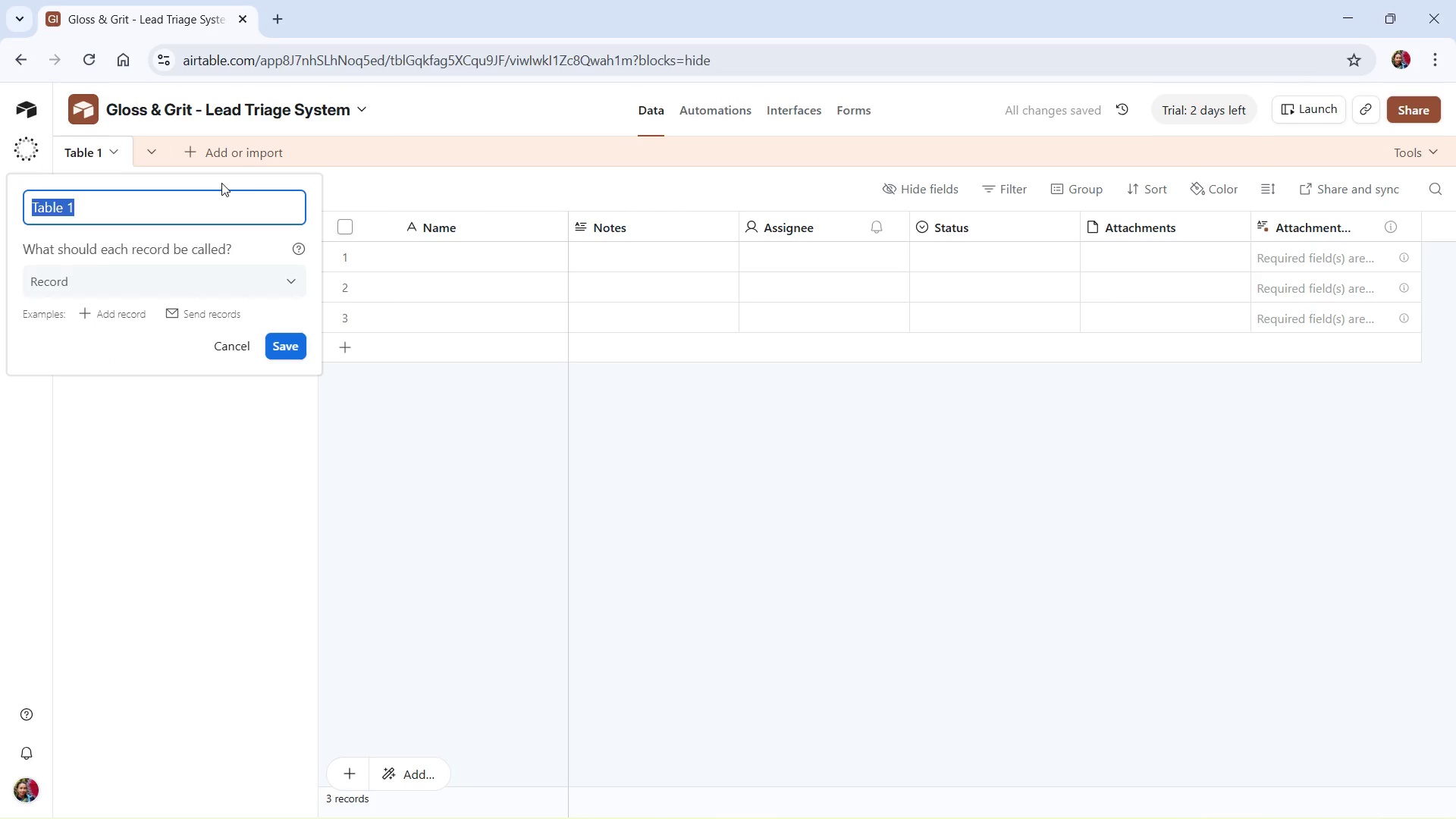 
type(Leads)
 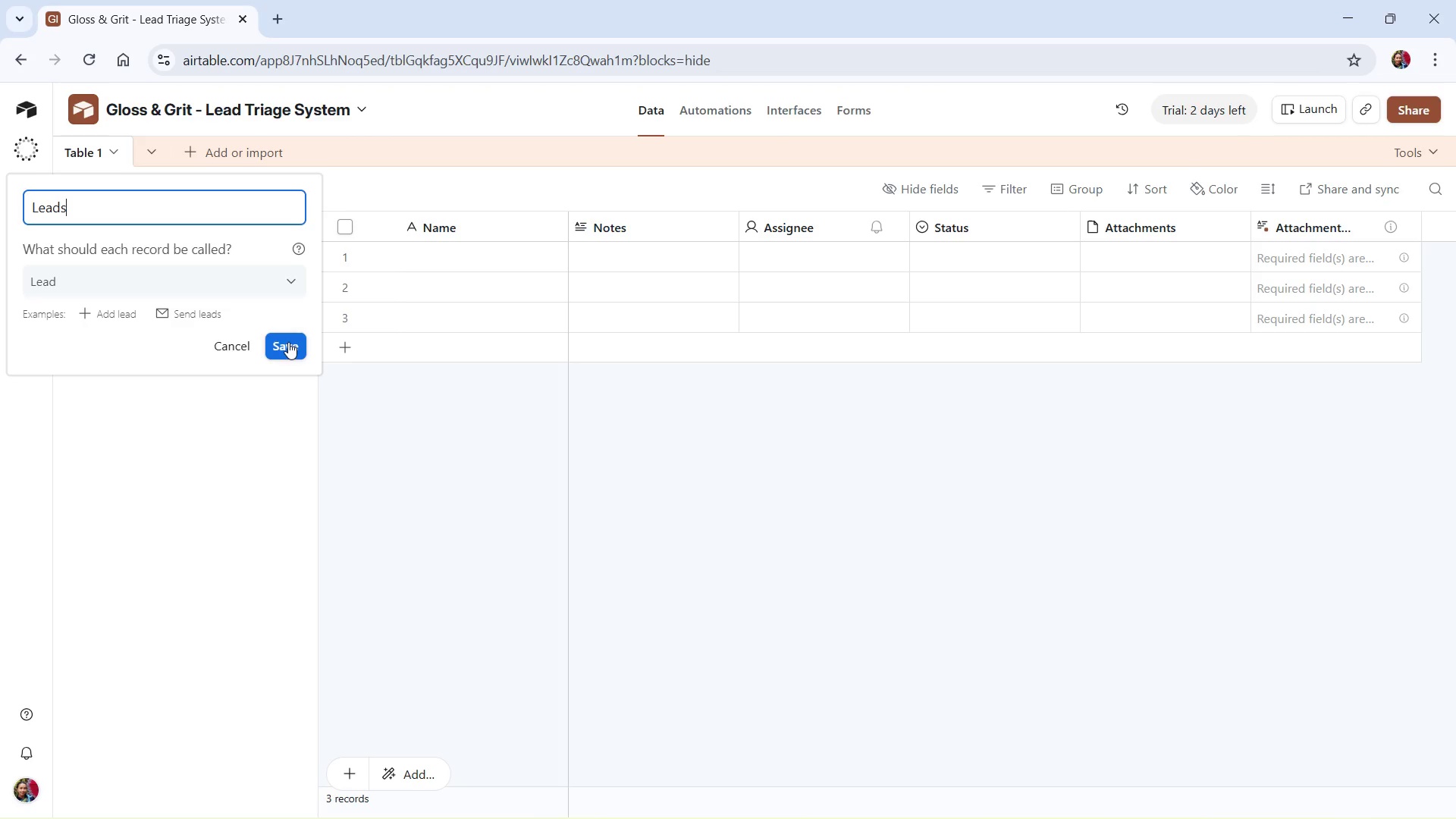 
wait(7.09)
 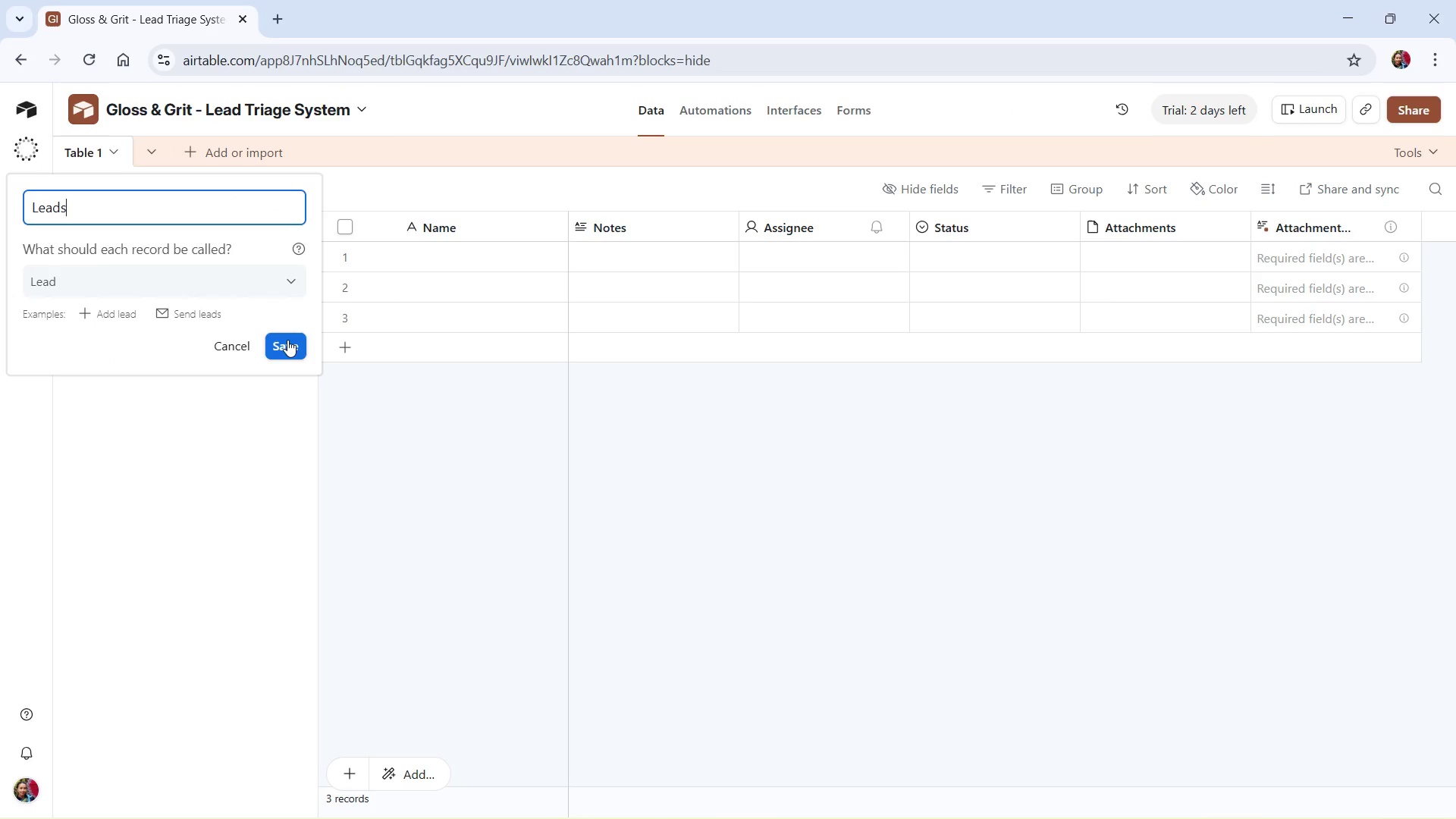 
left_click([289, 343])
 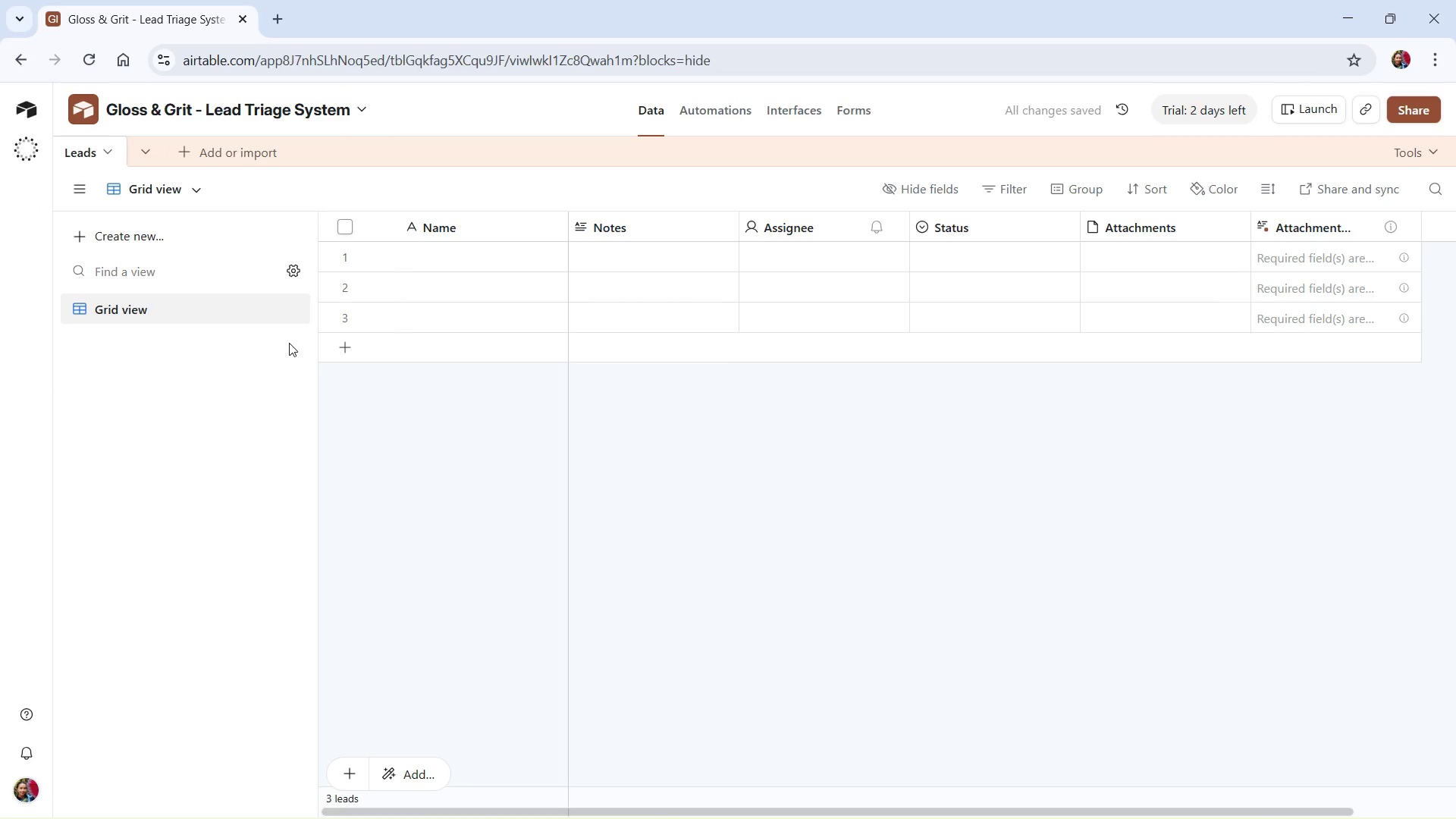 
wait(6.51)
 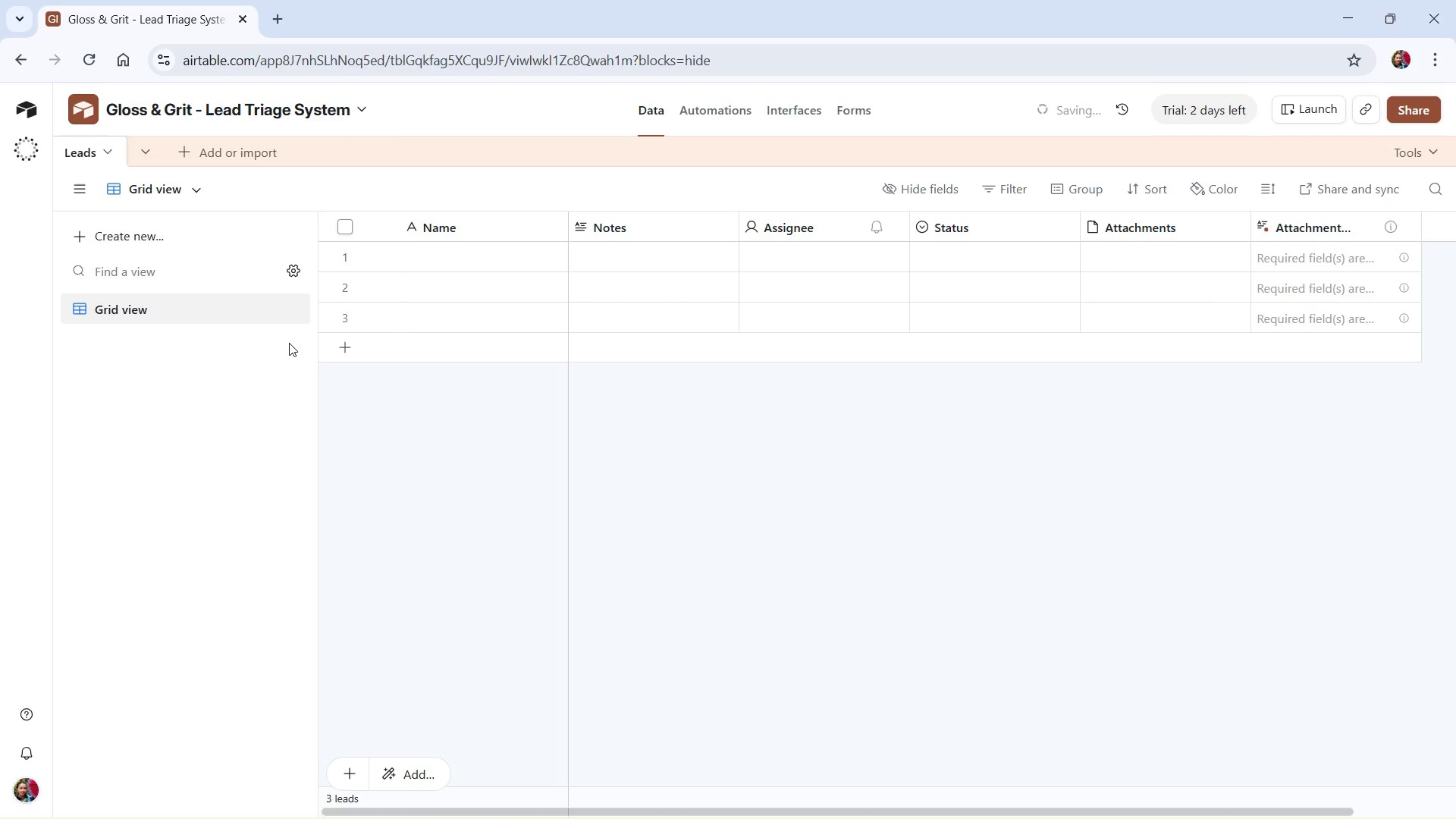 
left_click([554, 224])
 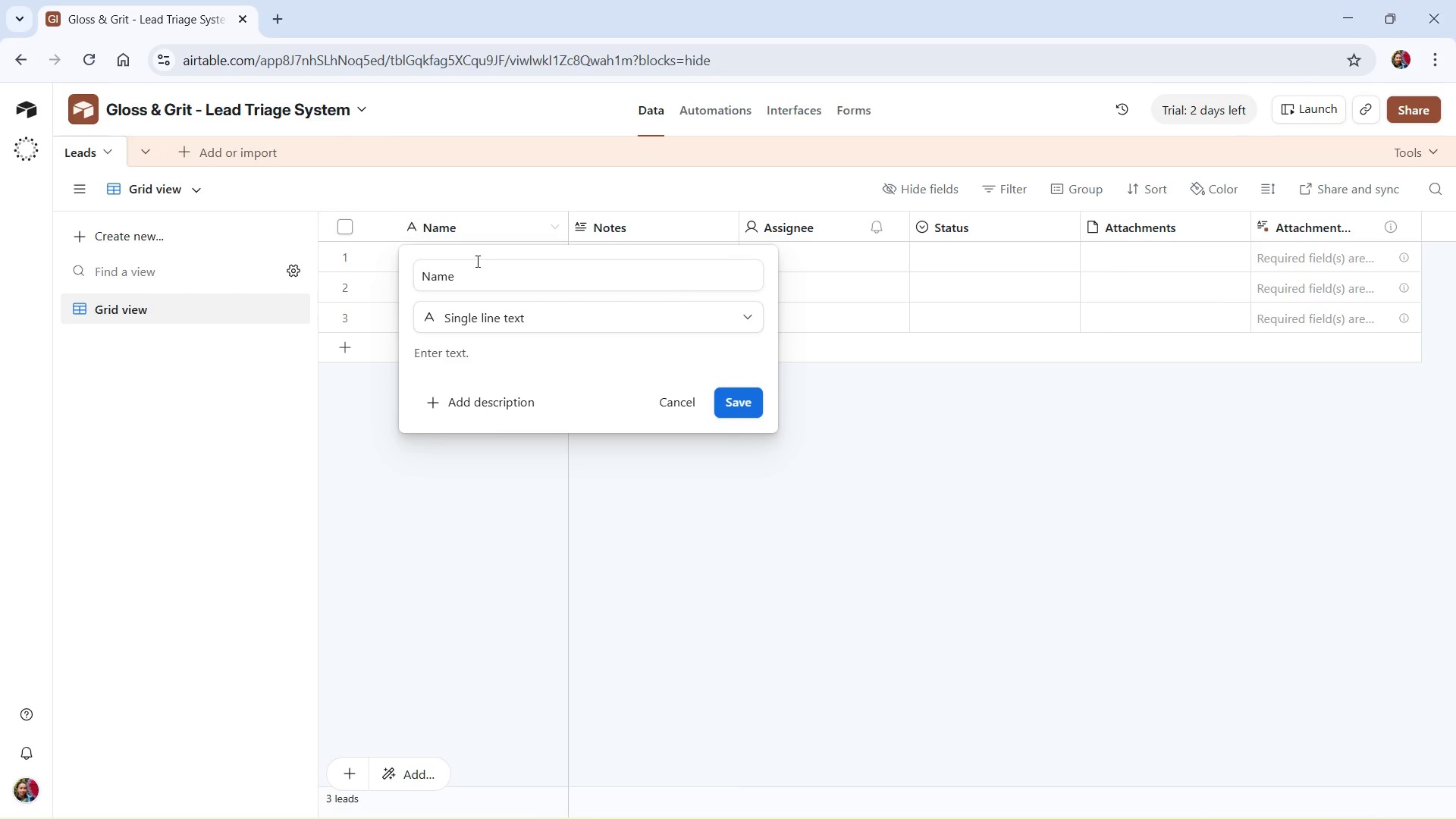 
wait(25.94)
 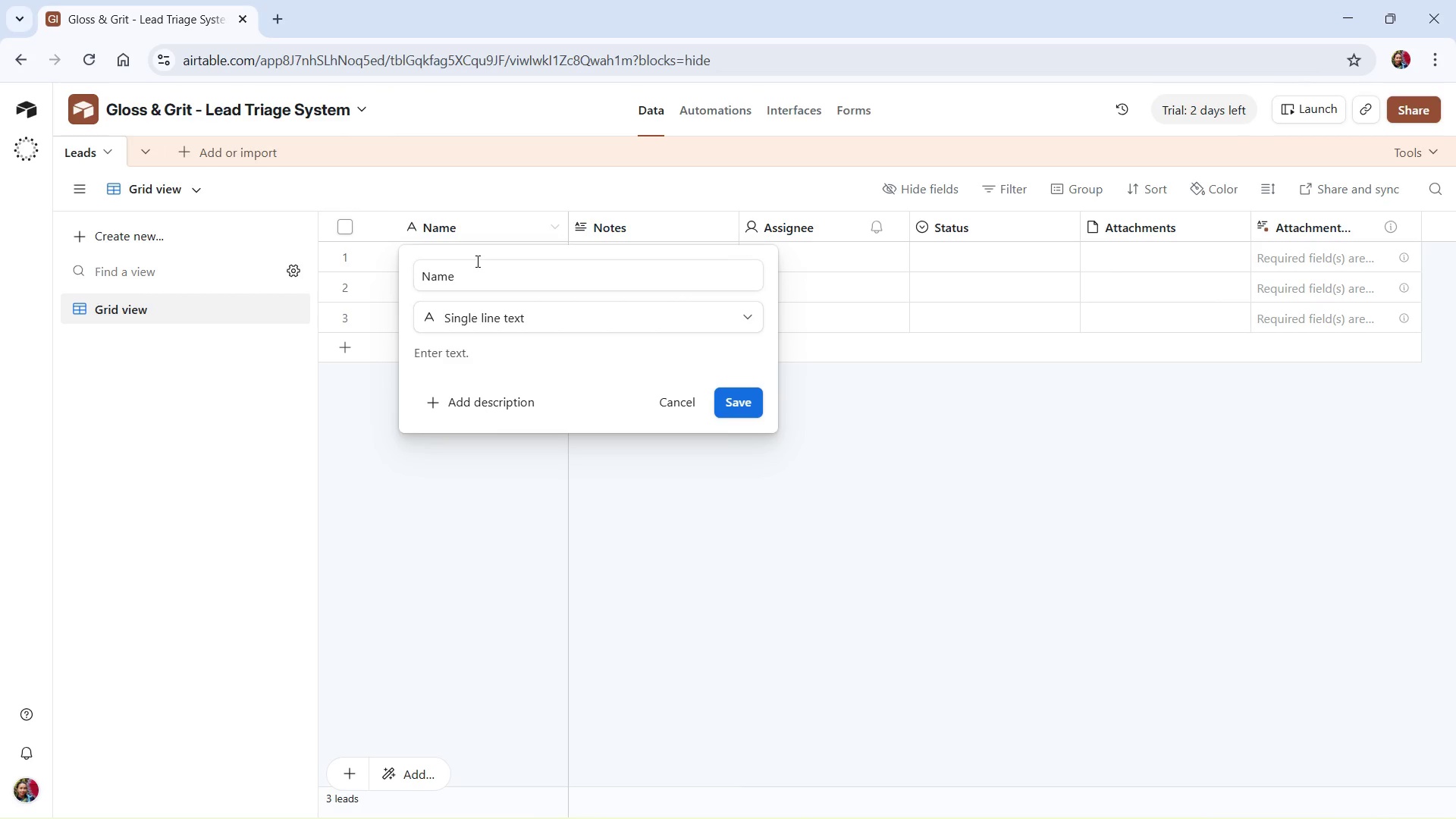 
left_click_drag(start_coordinate=[476, 261], to_coordinate=[421, 270])
 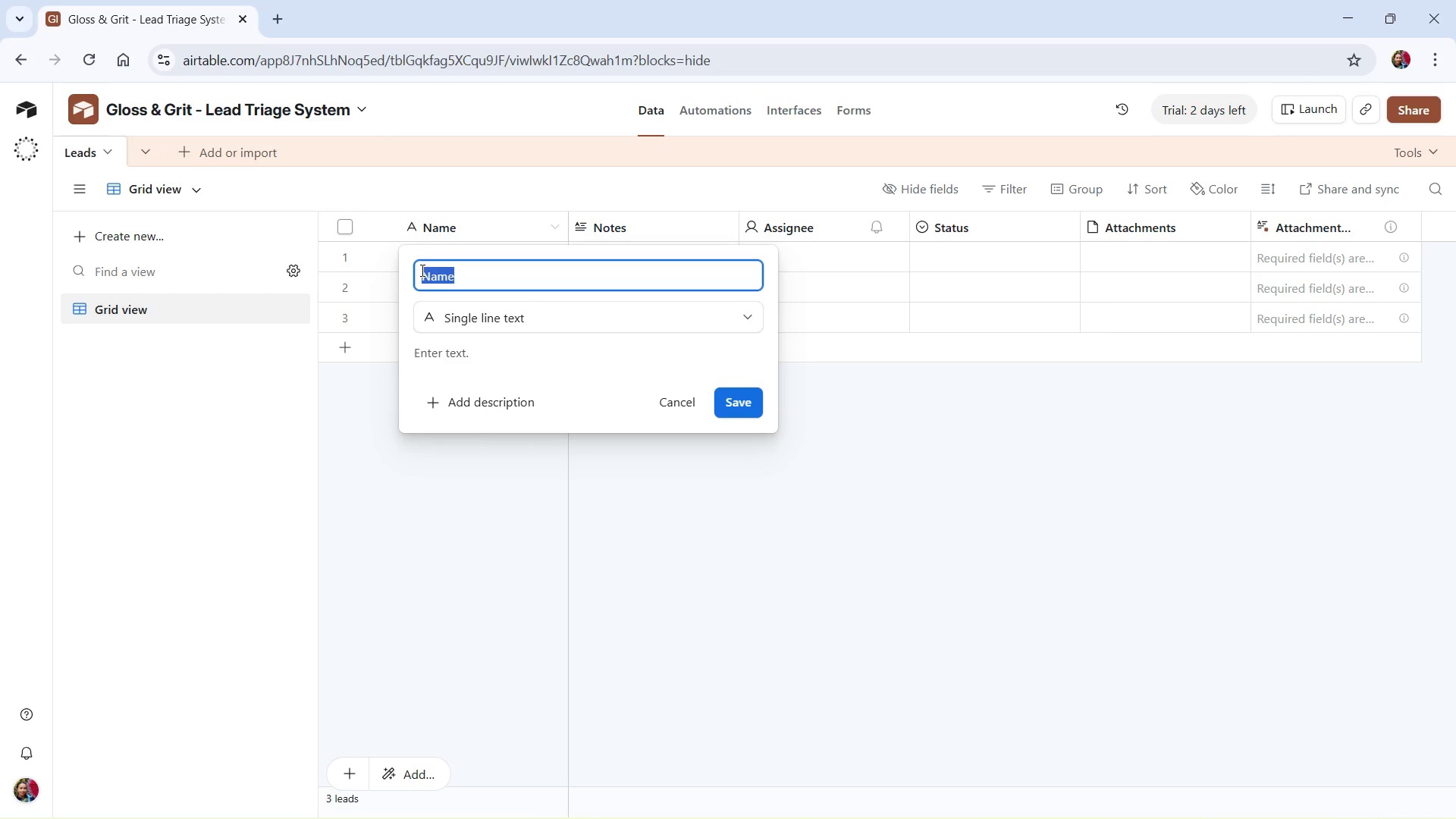 
type(Sender Email)
 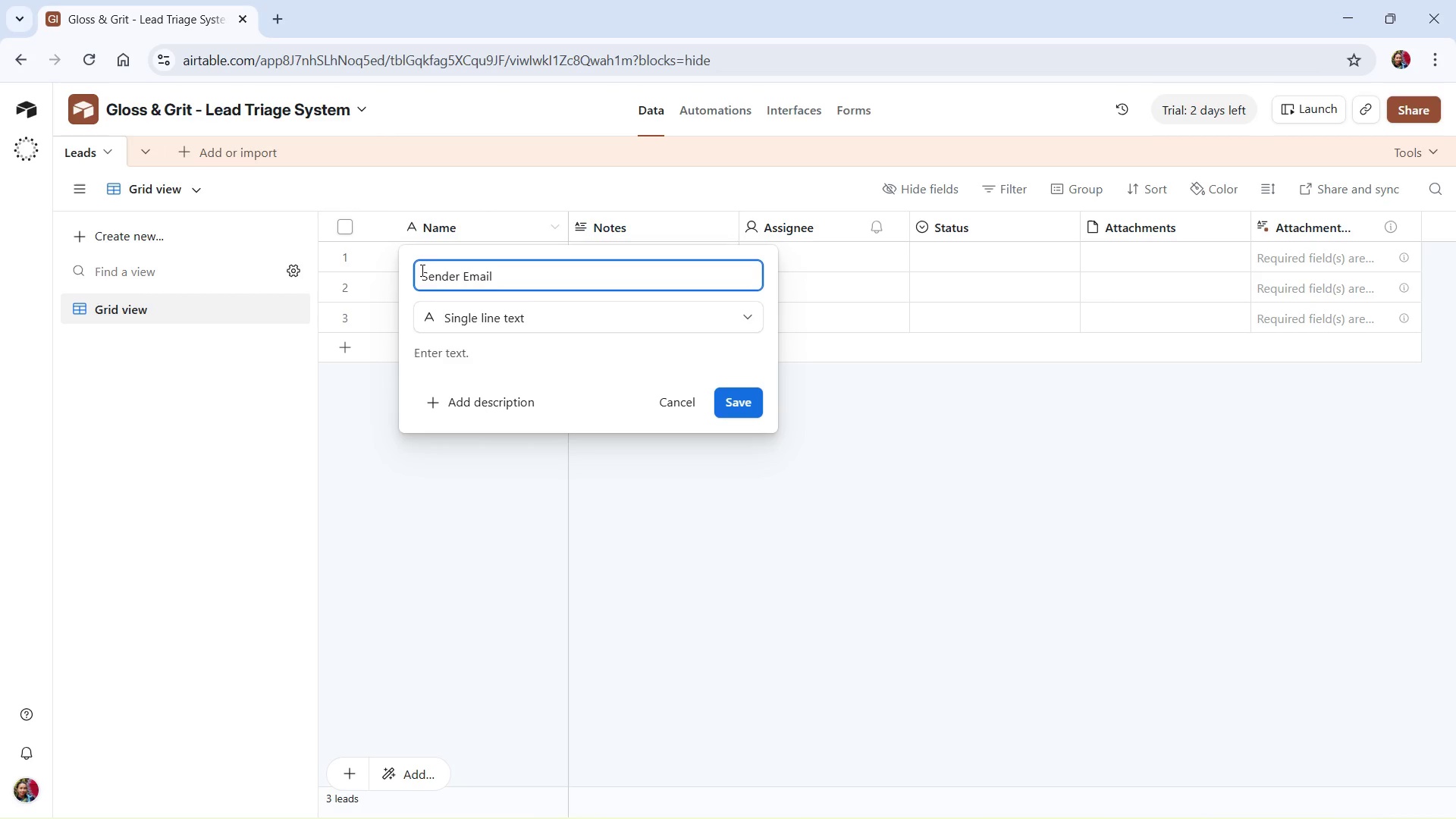 
type(em)
 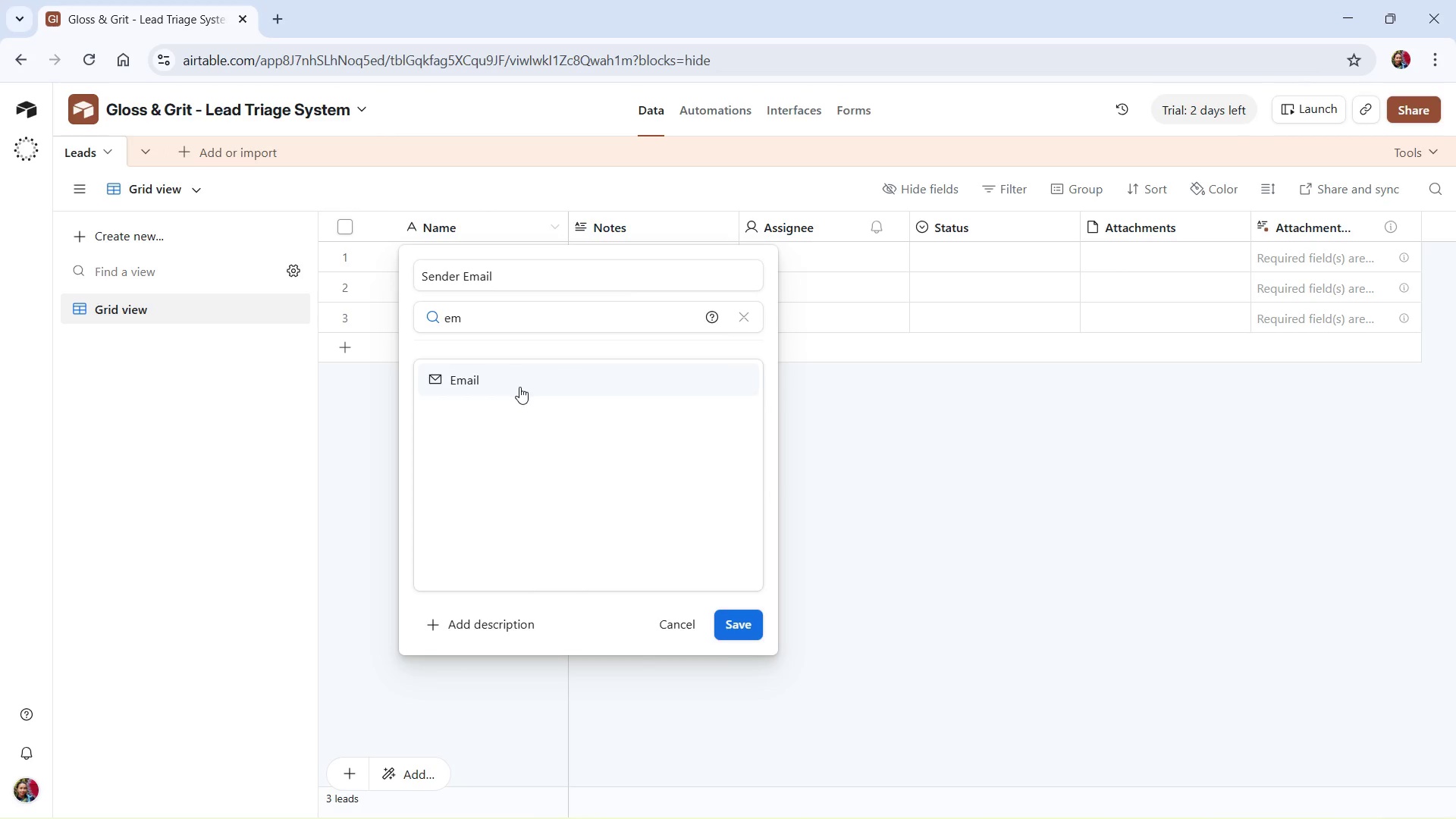 
left_click([519, 387])
 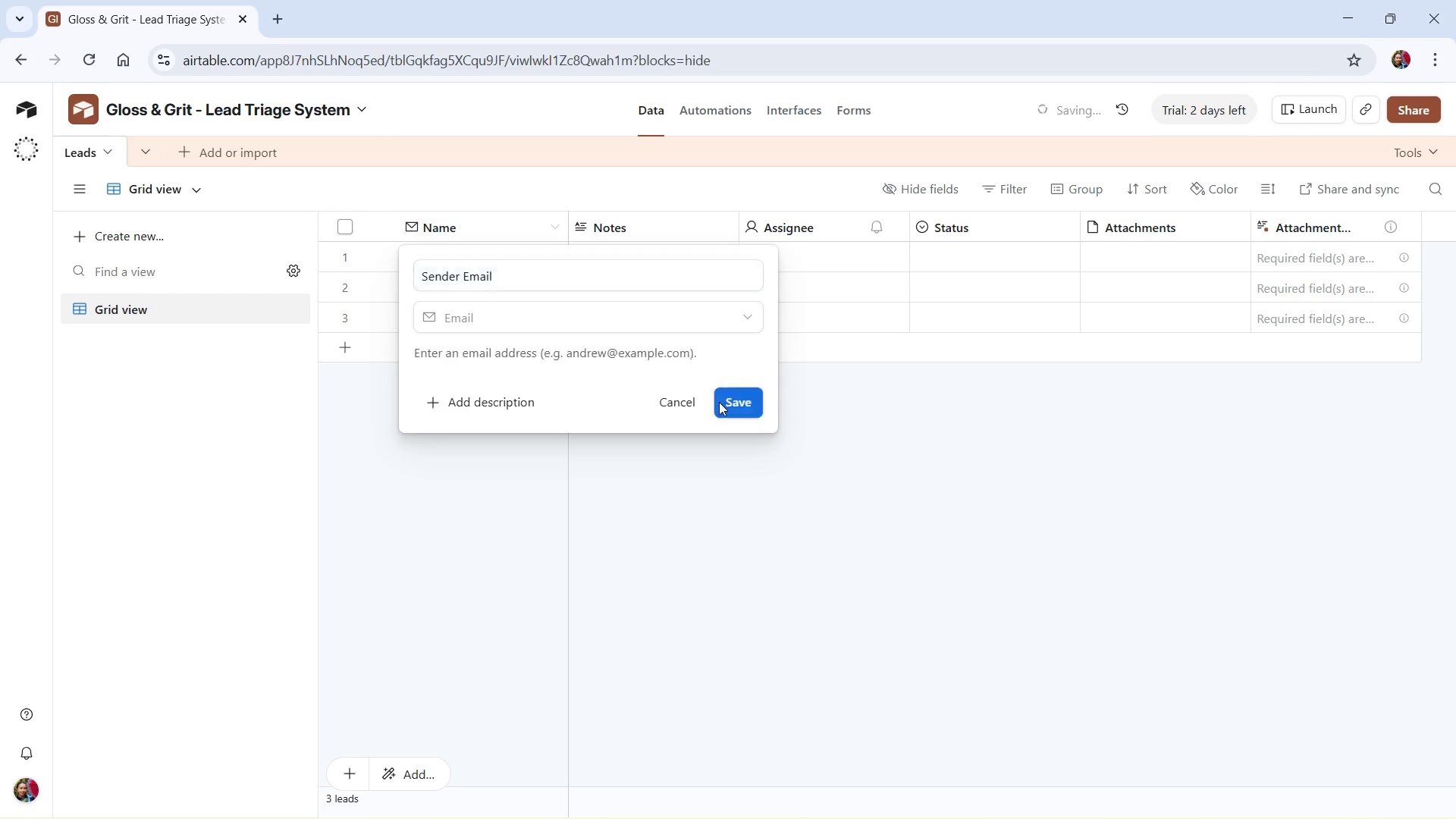 
left_click([719, 227])
 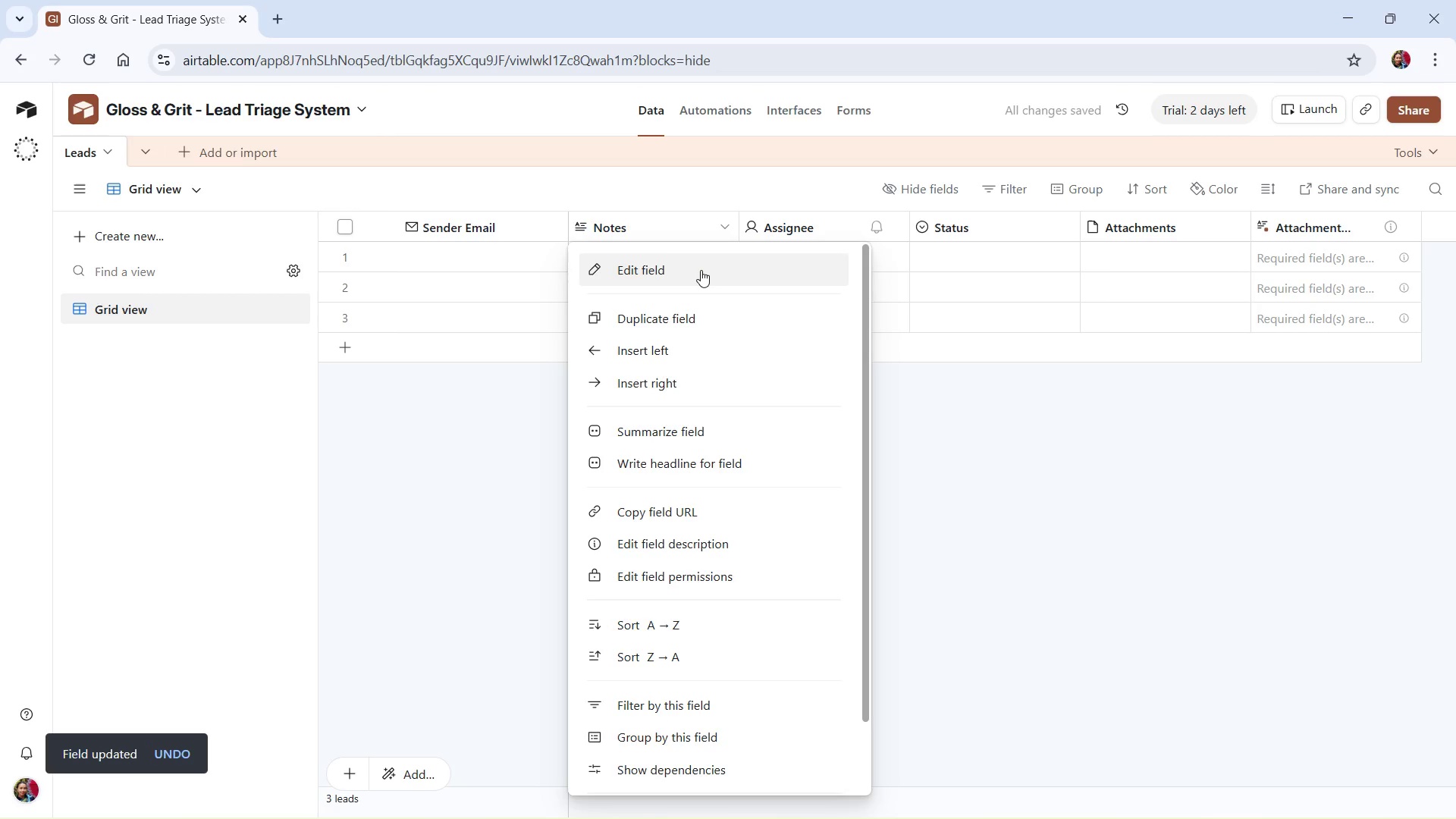 
left_click([701, 270])
 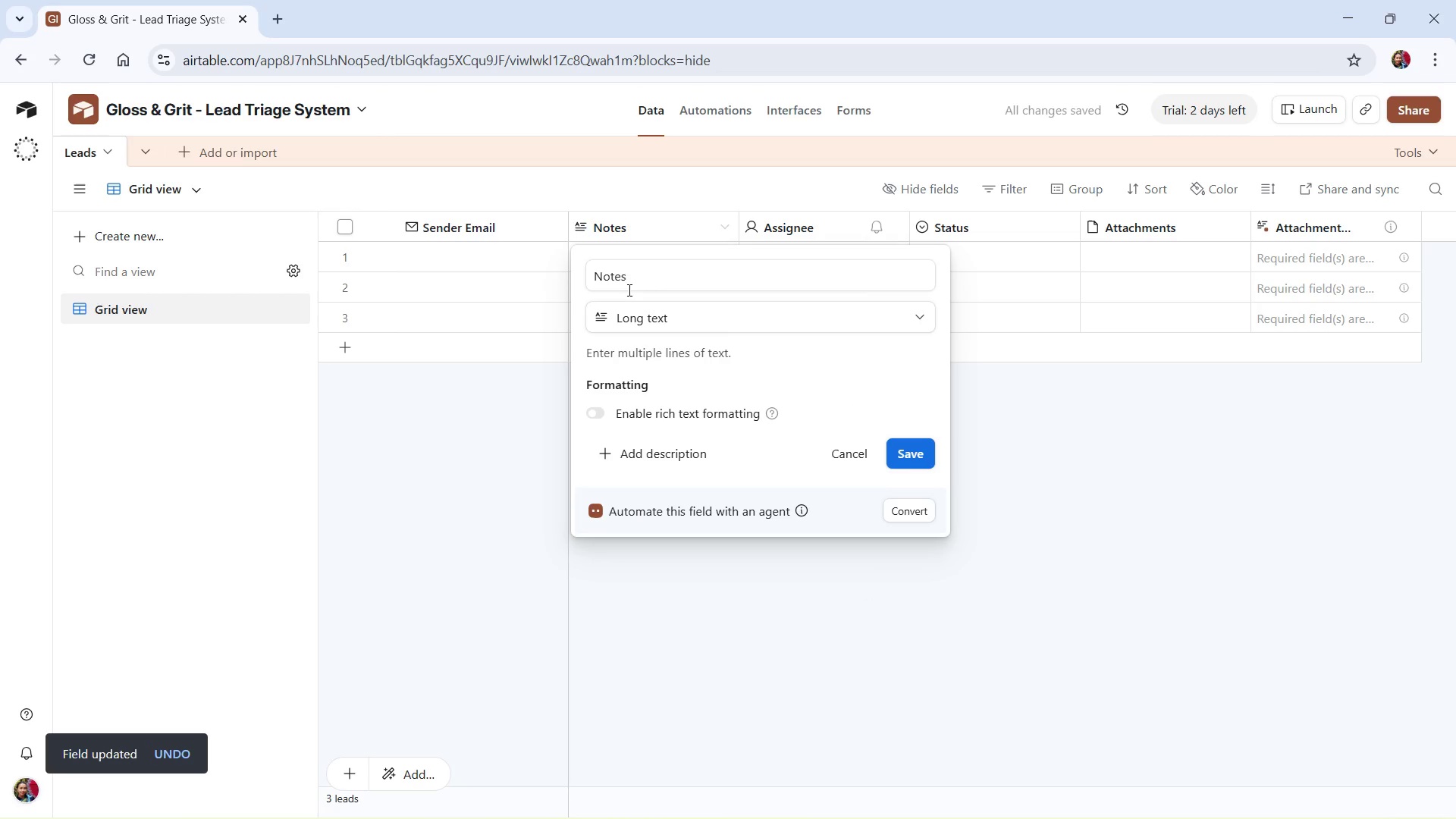 
left_click_drag(start_coordinate=[647, 271], to_coordinate=[573, 270])
 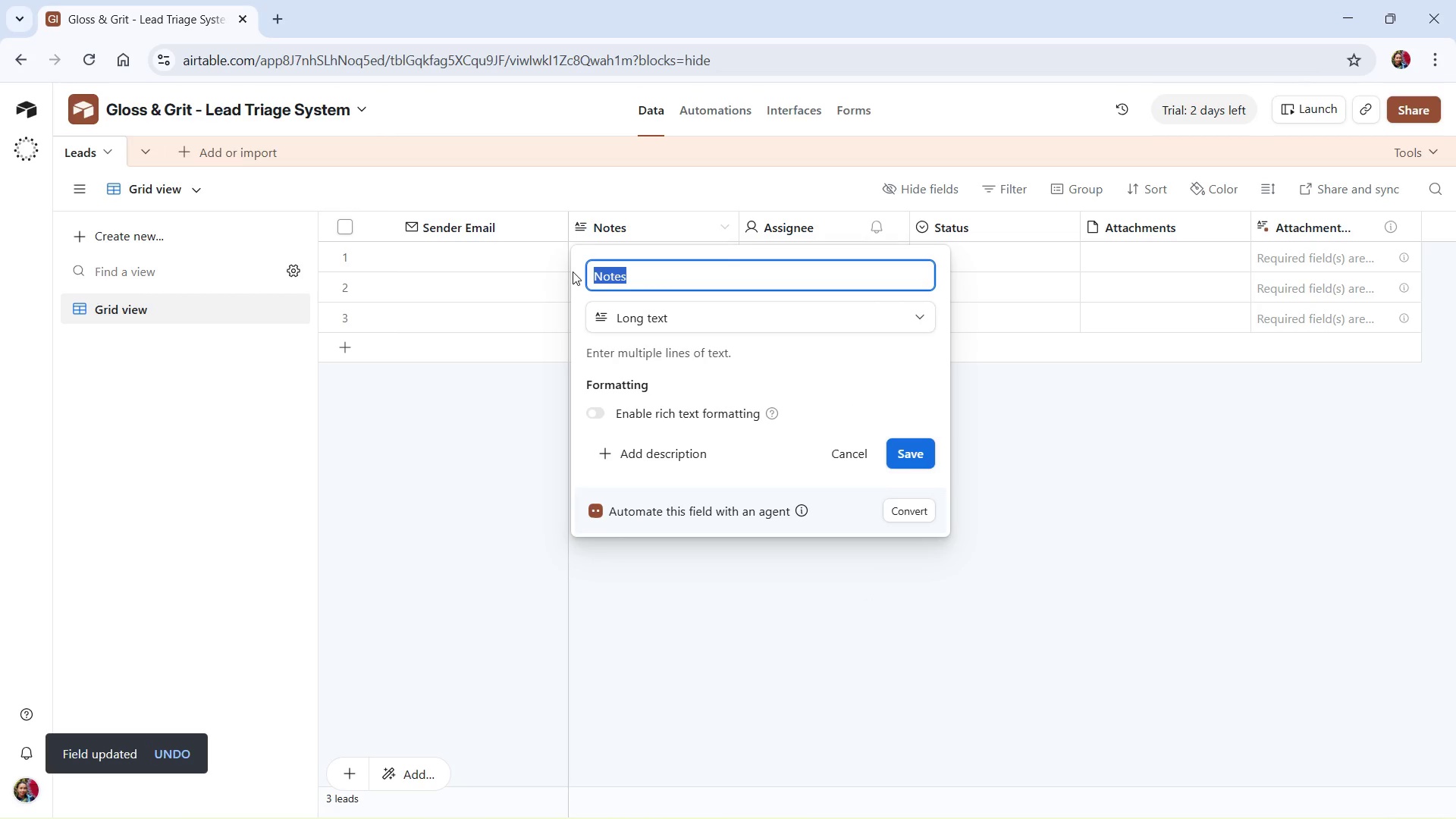 
type(Subject Line)
 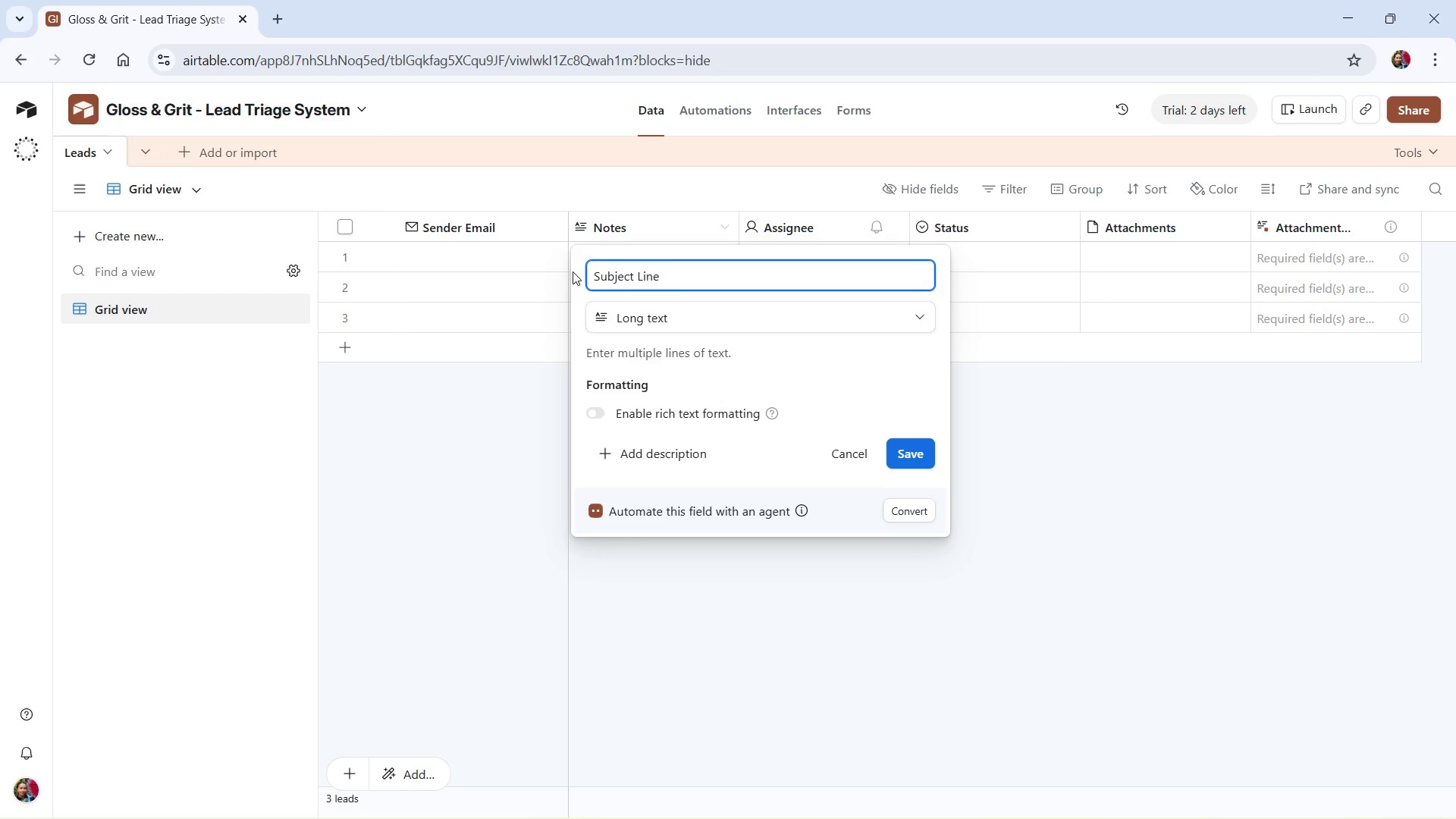 
wait(5.27)
 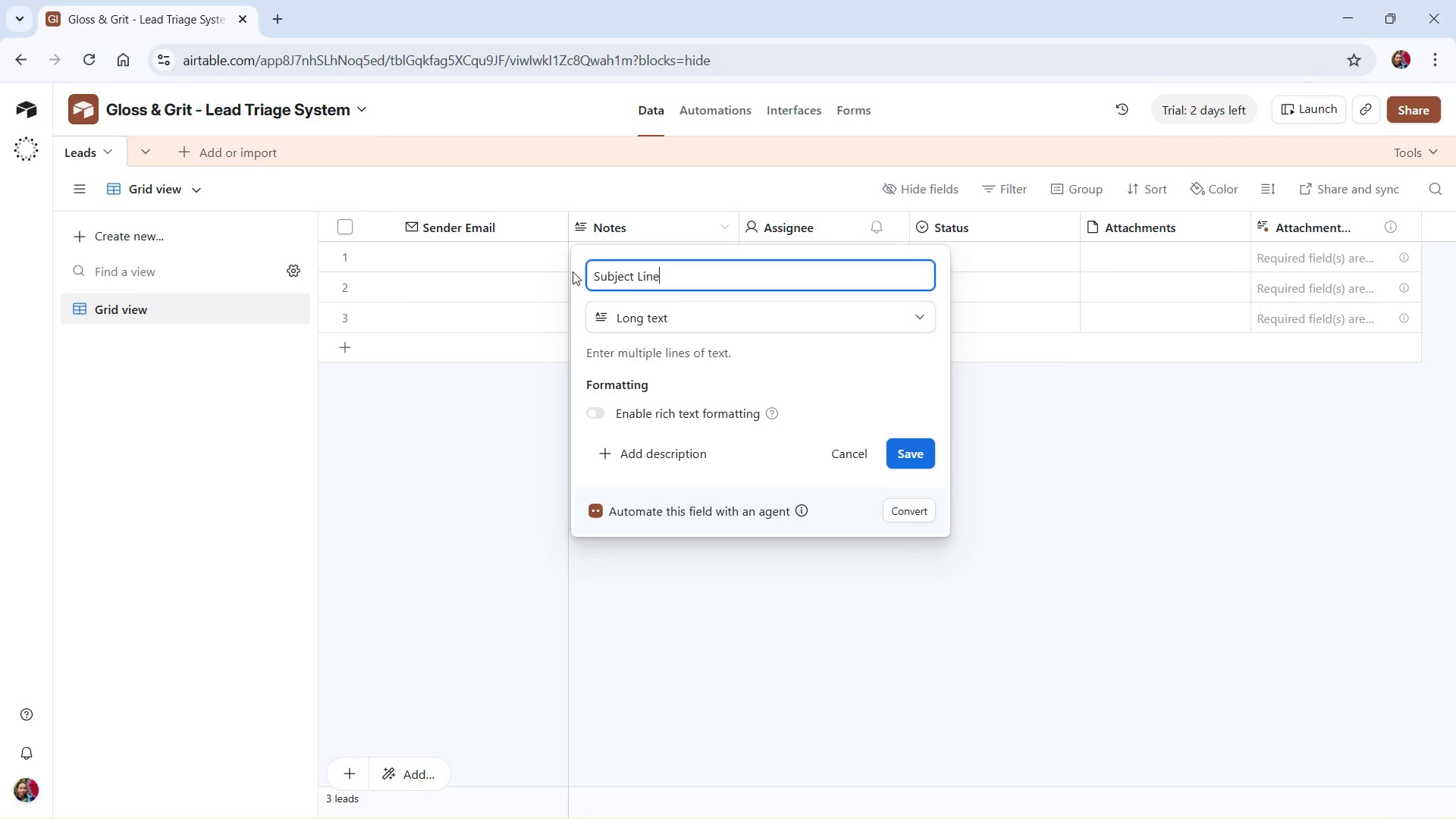 
left_click([704, 321])
 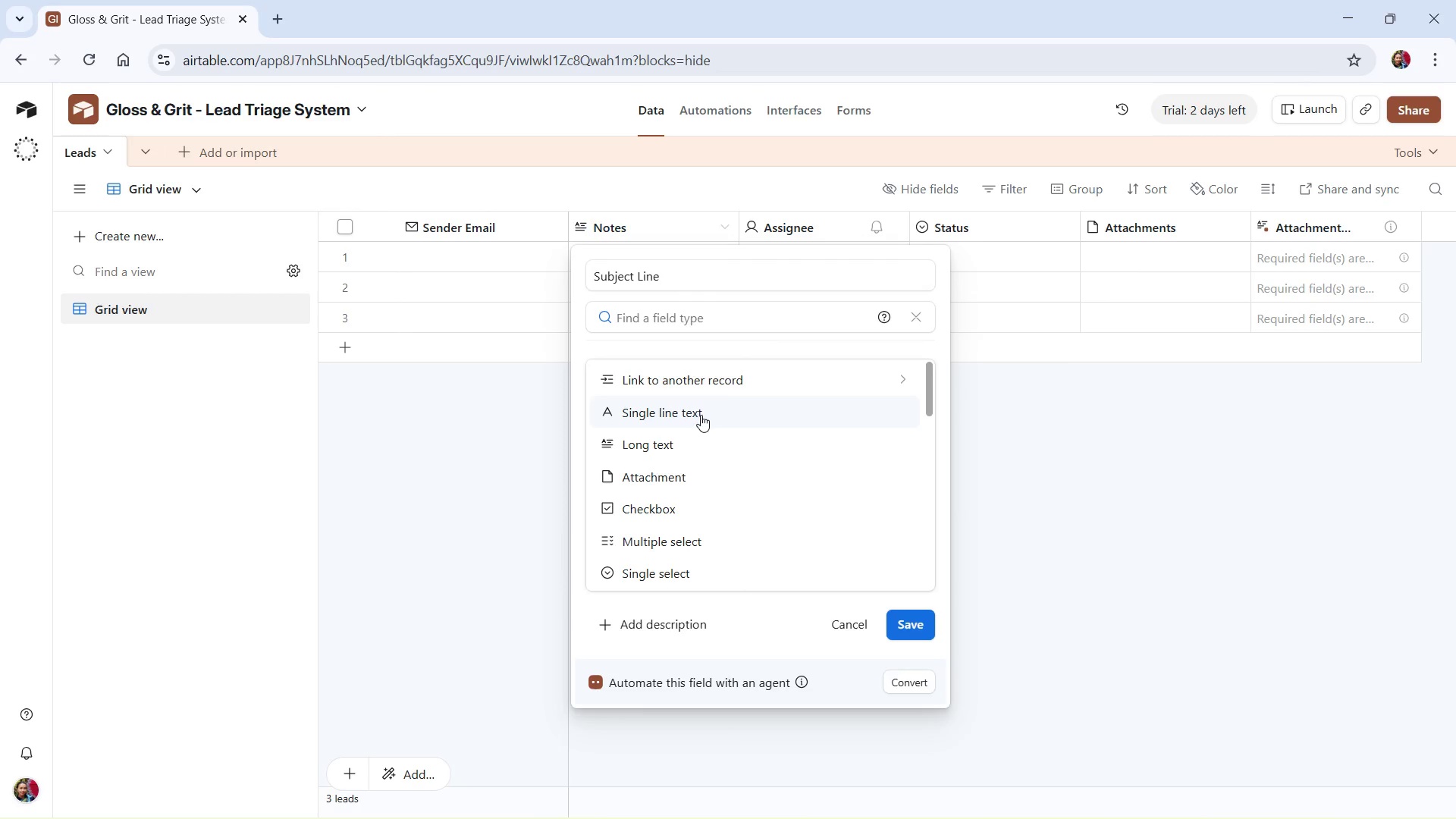 
left_click([700, 410])
 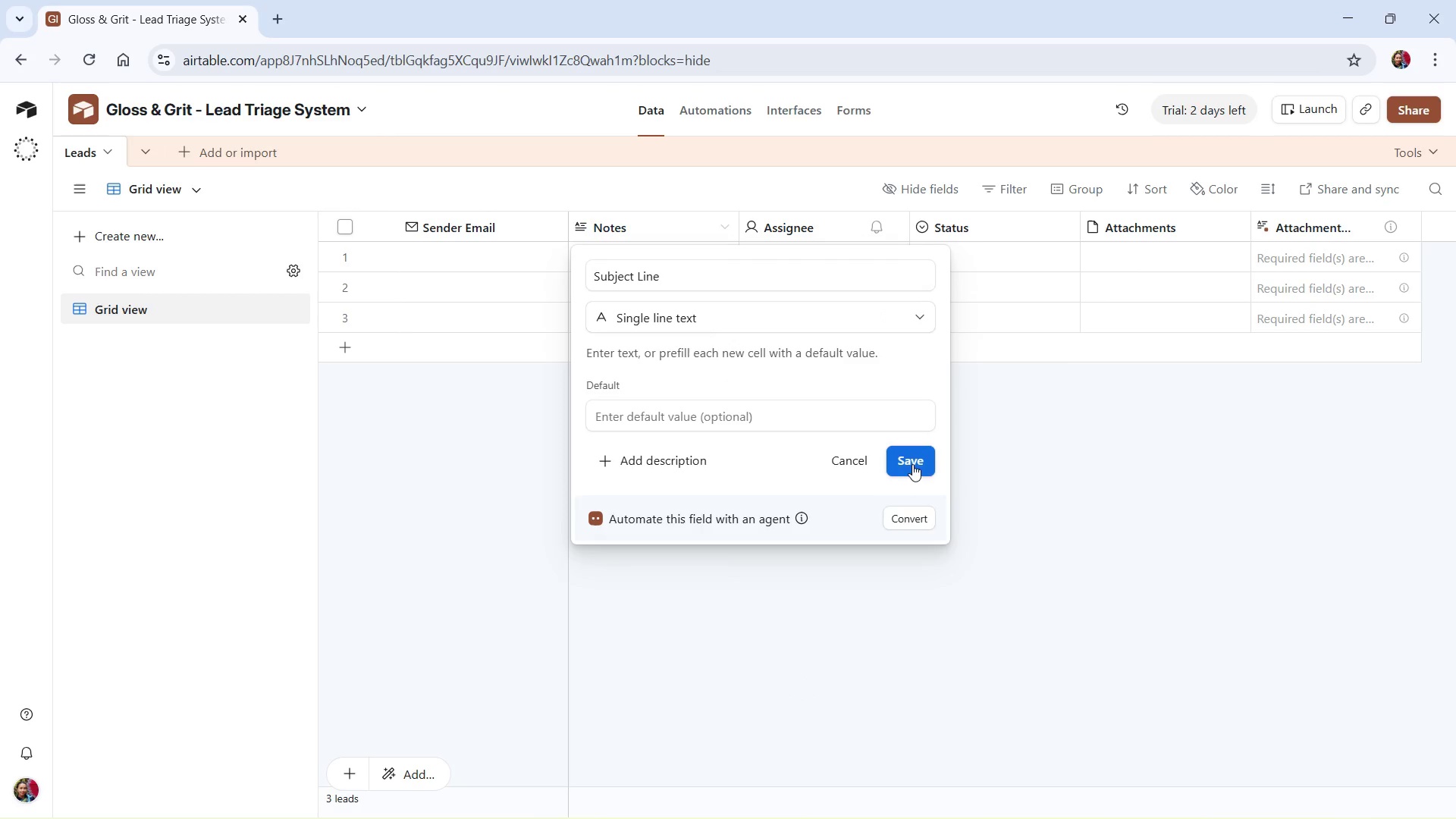 
left_click([915, 461])
 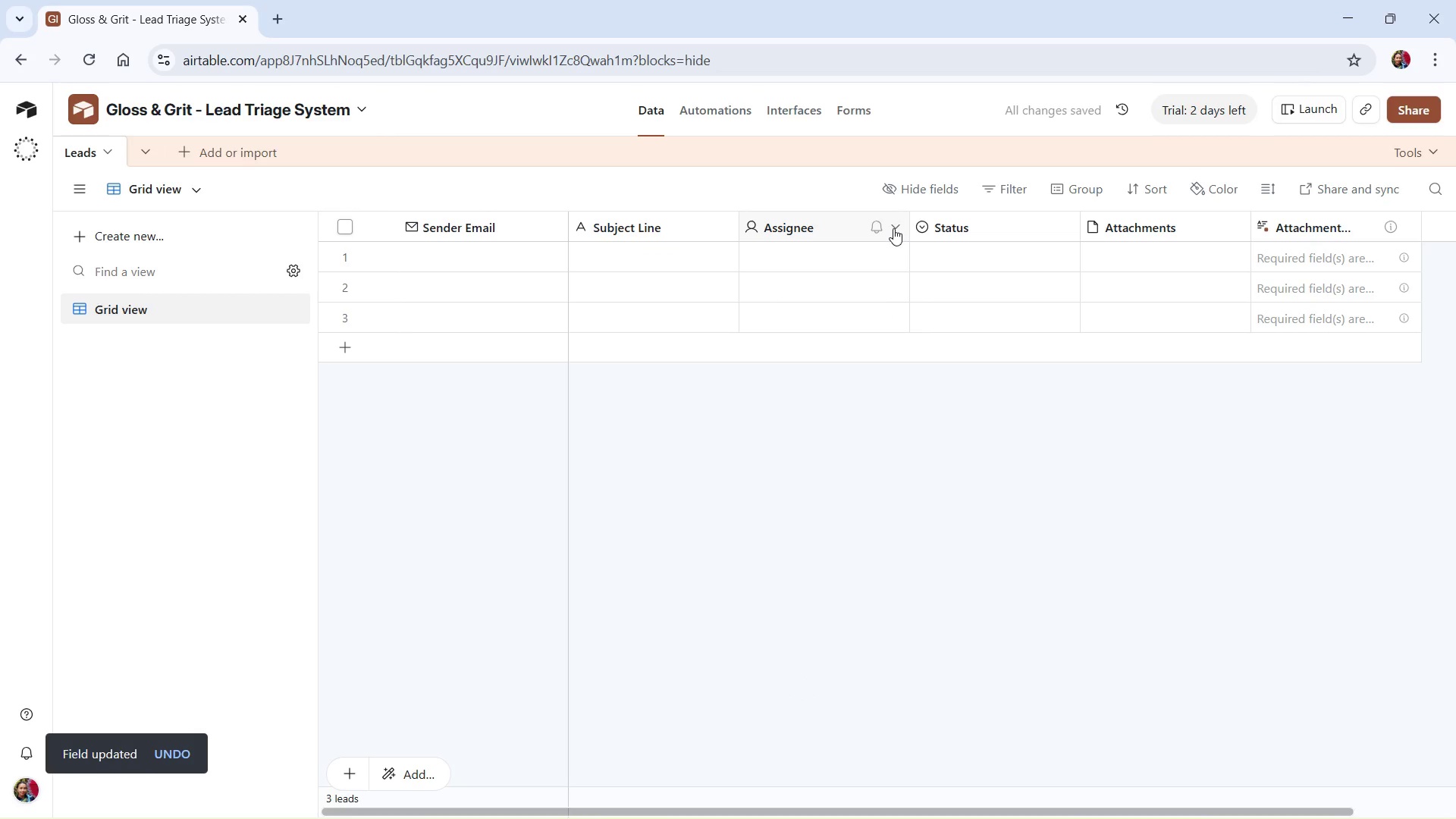 
left_click([893, 228])
 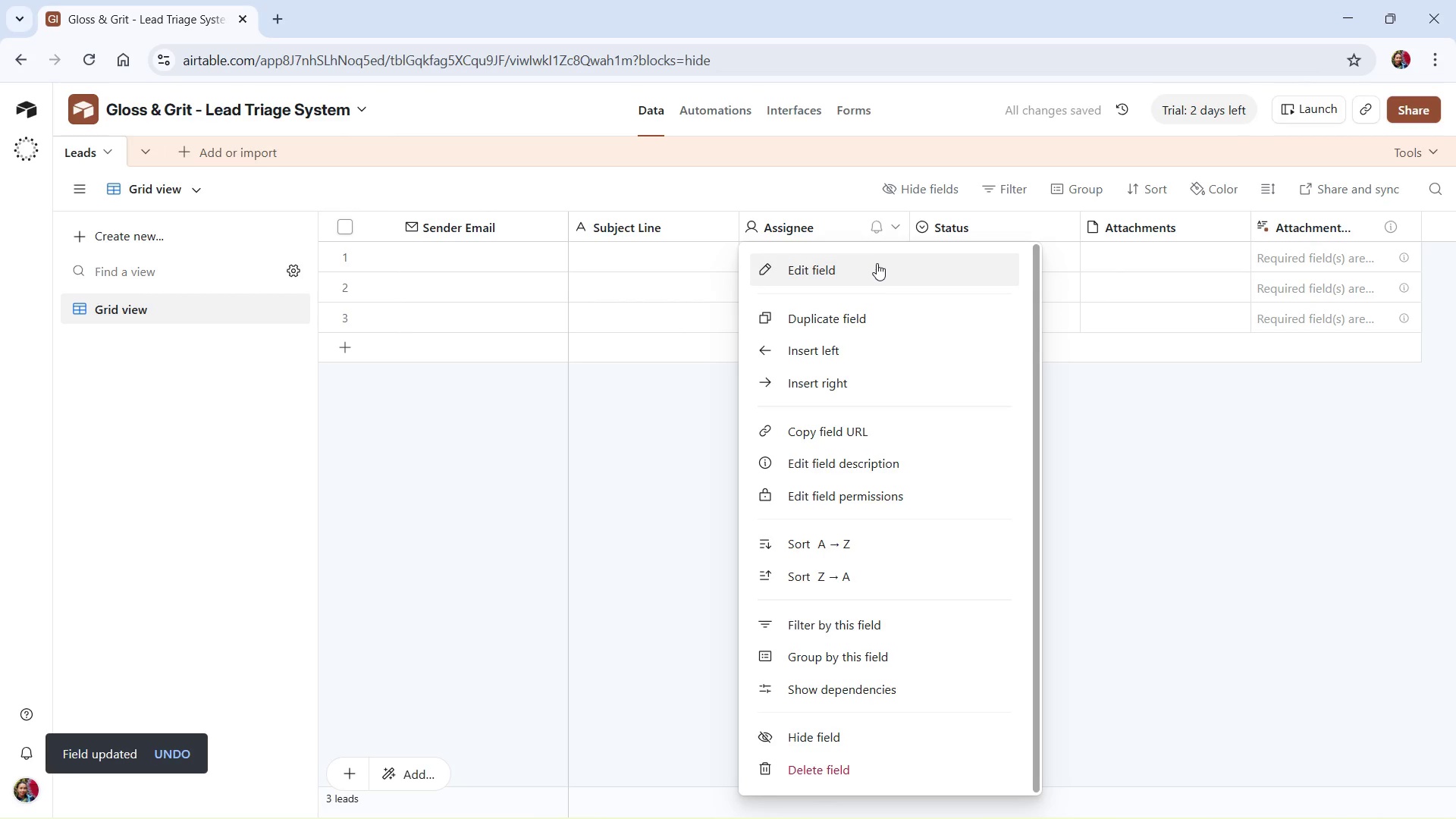 
left_click([877, 264])
 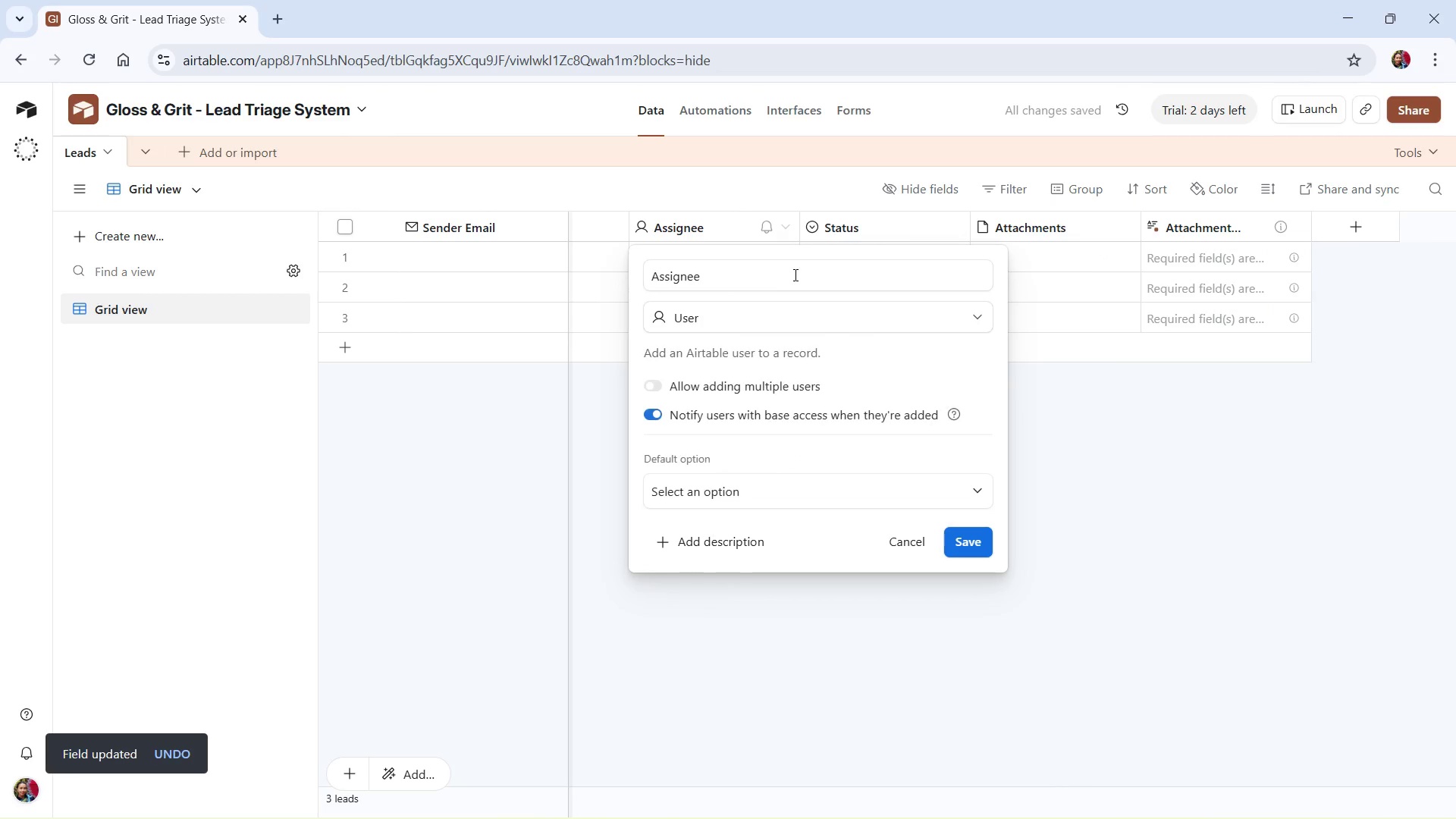 
left_click_drag(start_coordinate=[676, 266], to_coordinate=[575, 253])
 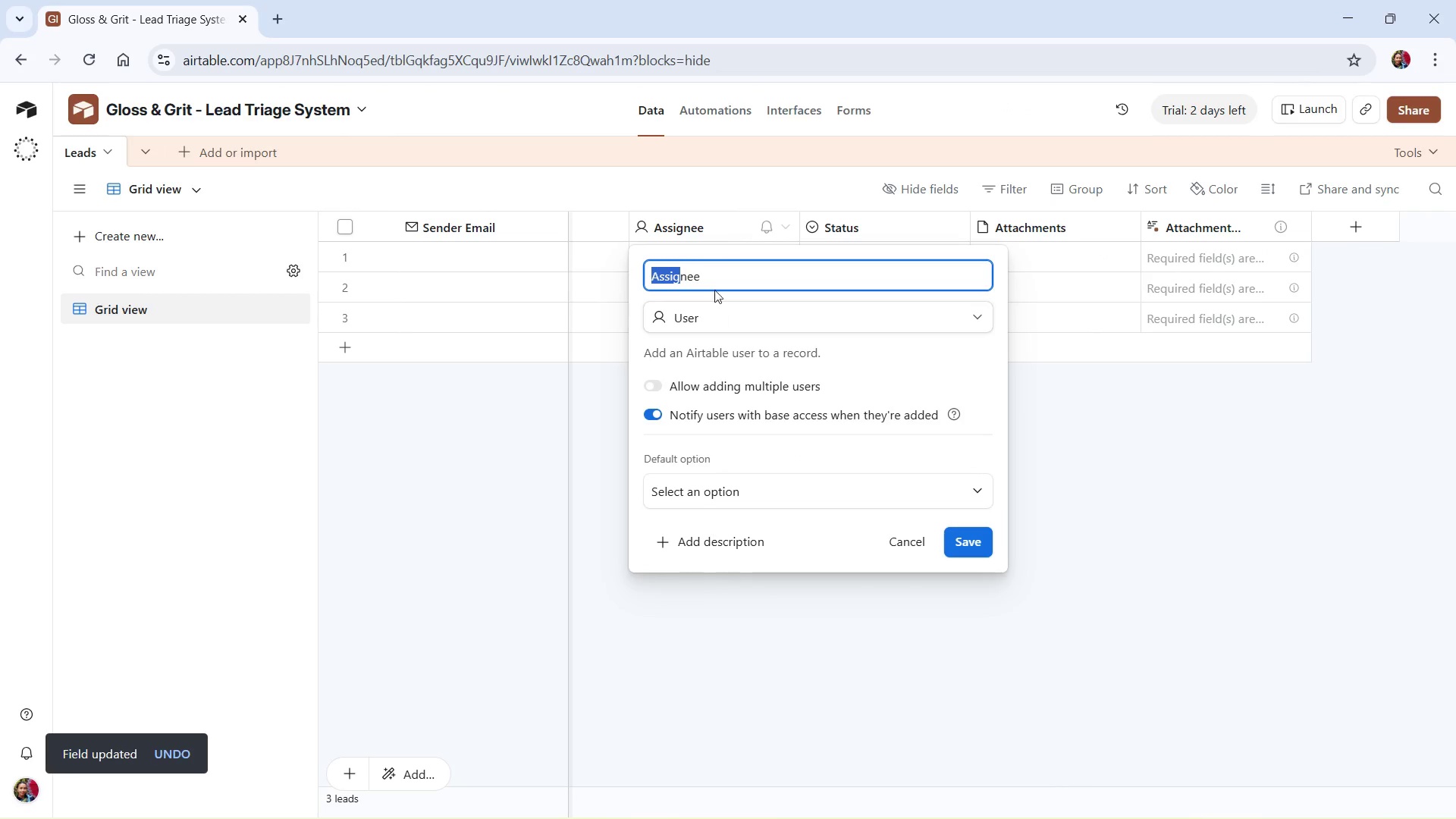 
left_click([717, 288])
 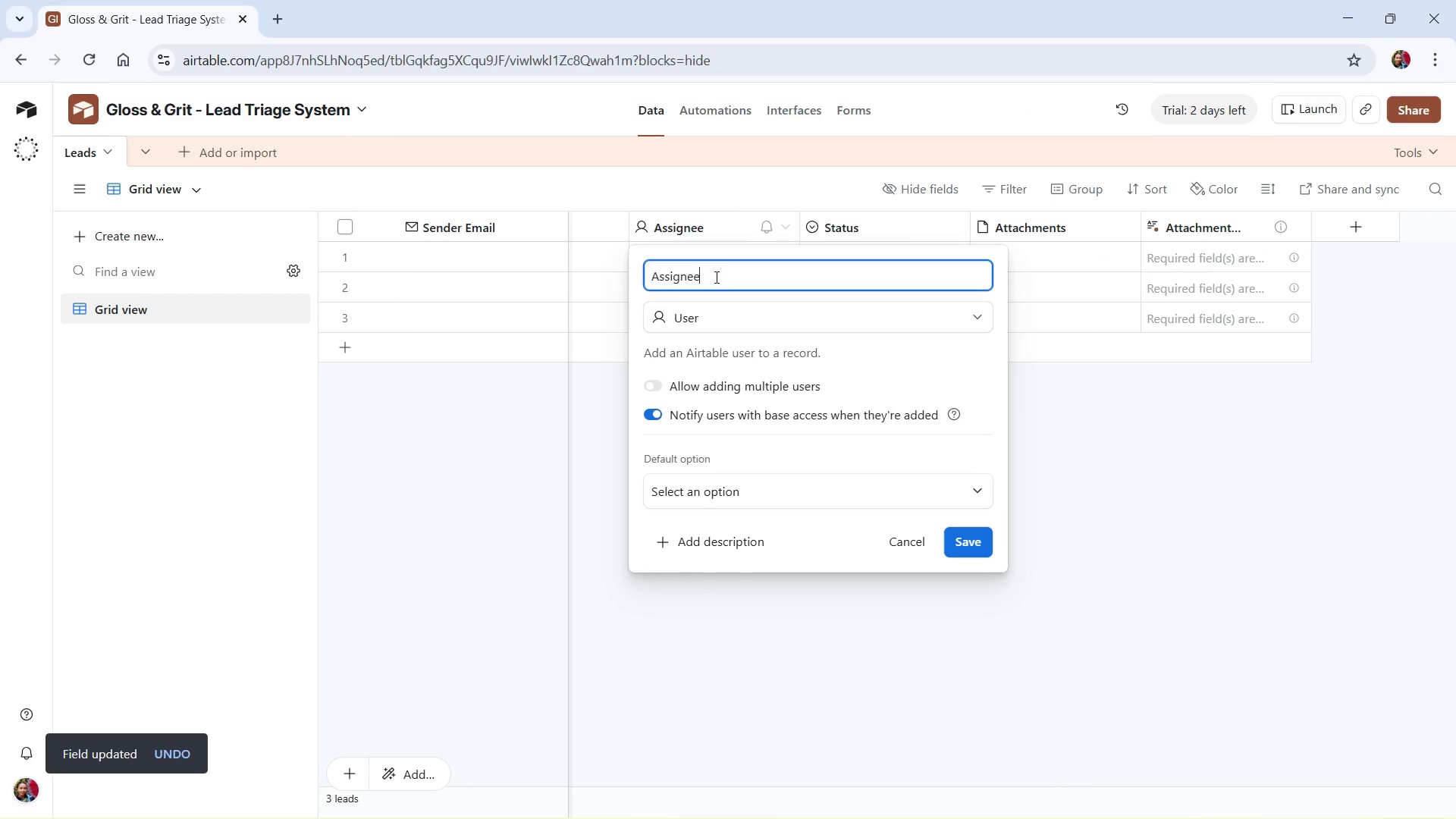 
left_click_drag(start_coordinate=[721, 277], to_coordinate=[643, 271])
 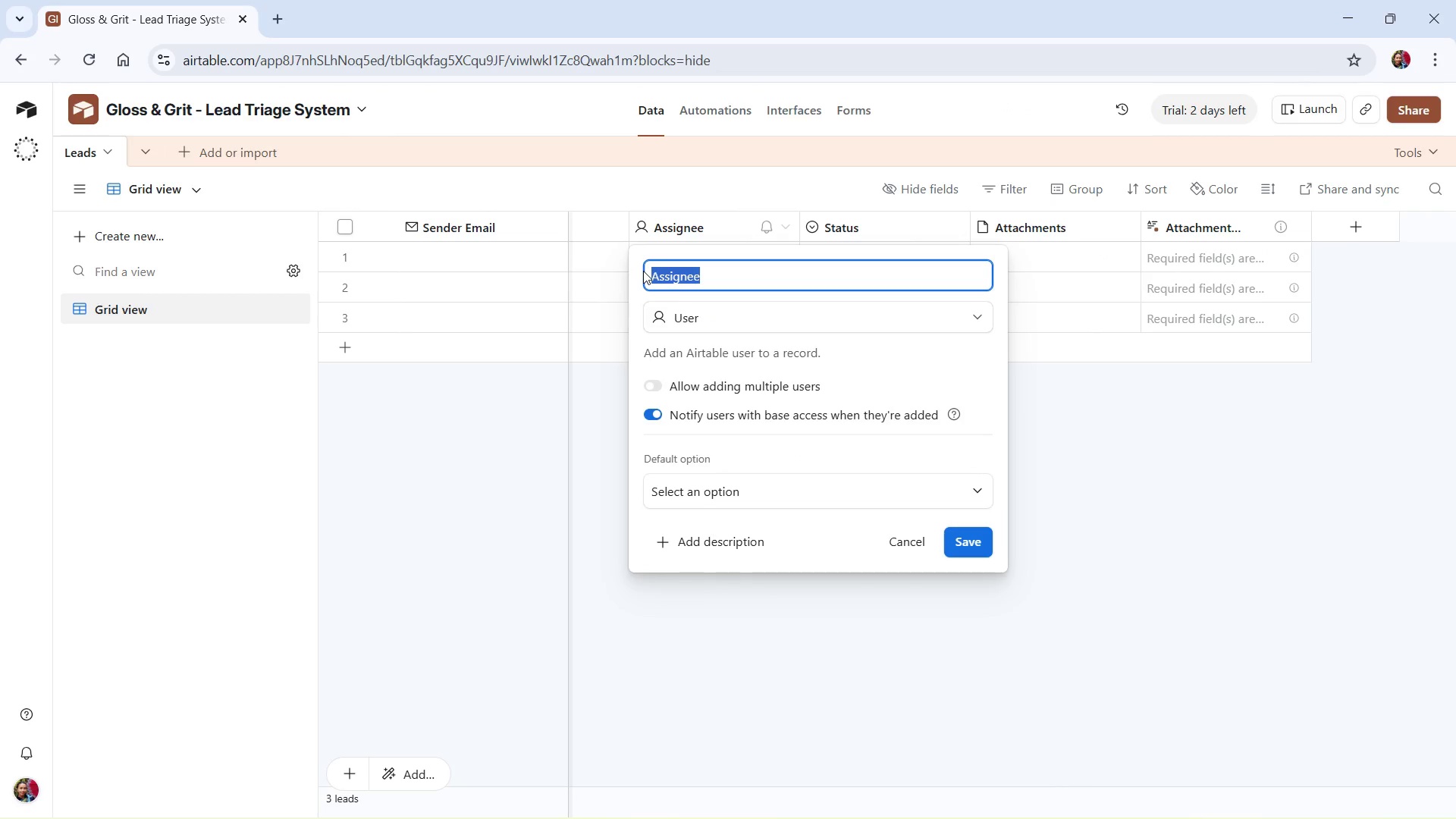 
type(Message)
 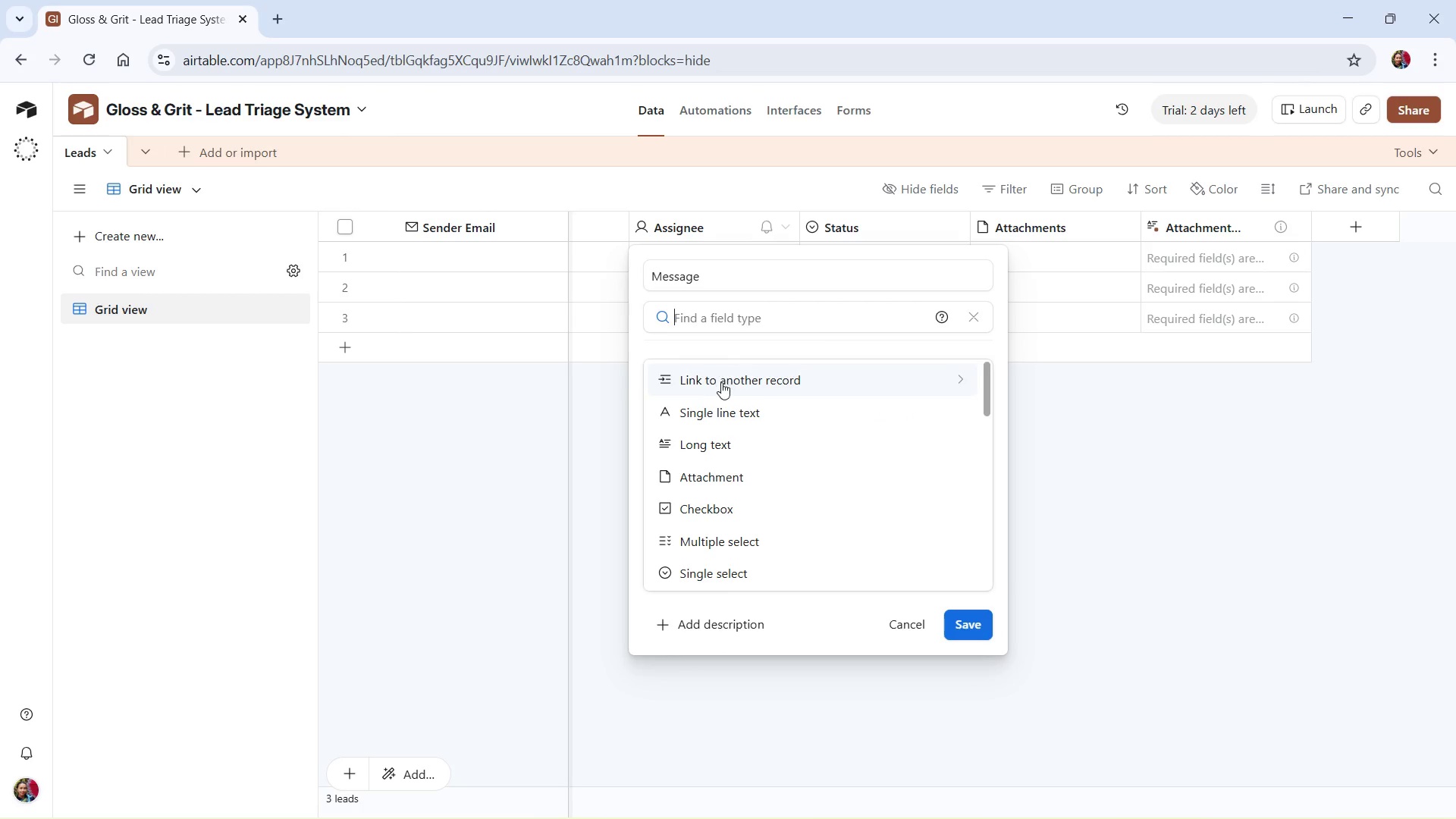 
left_click([715, 447])
 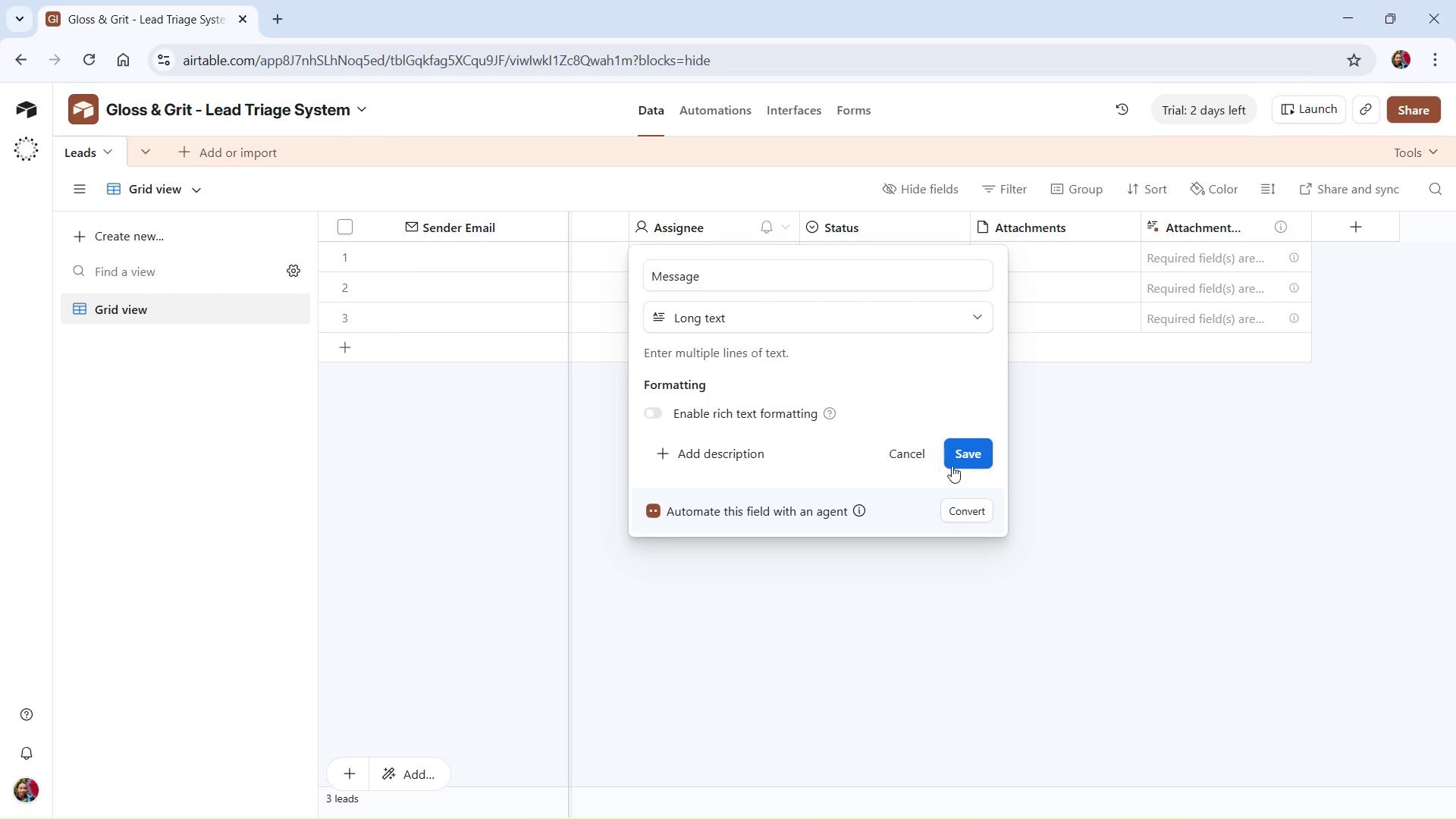 
left_click([964, 465])
 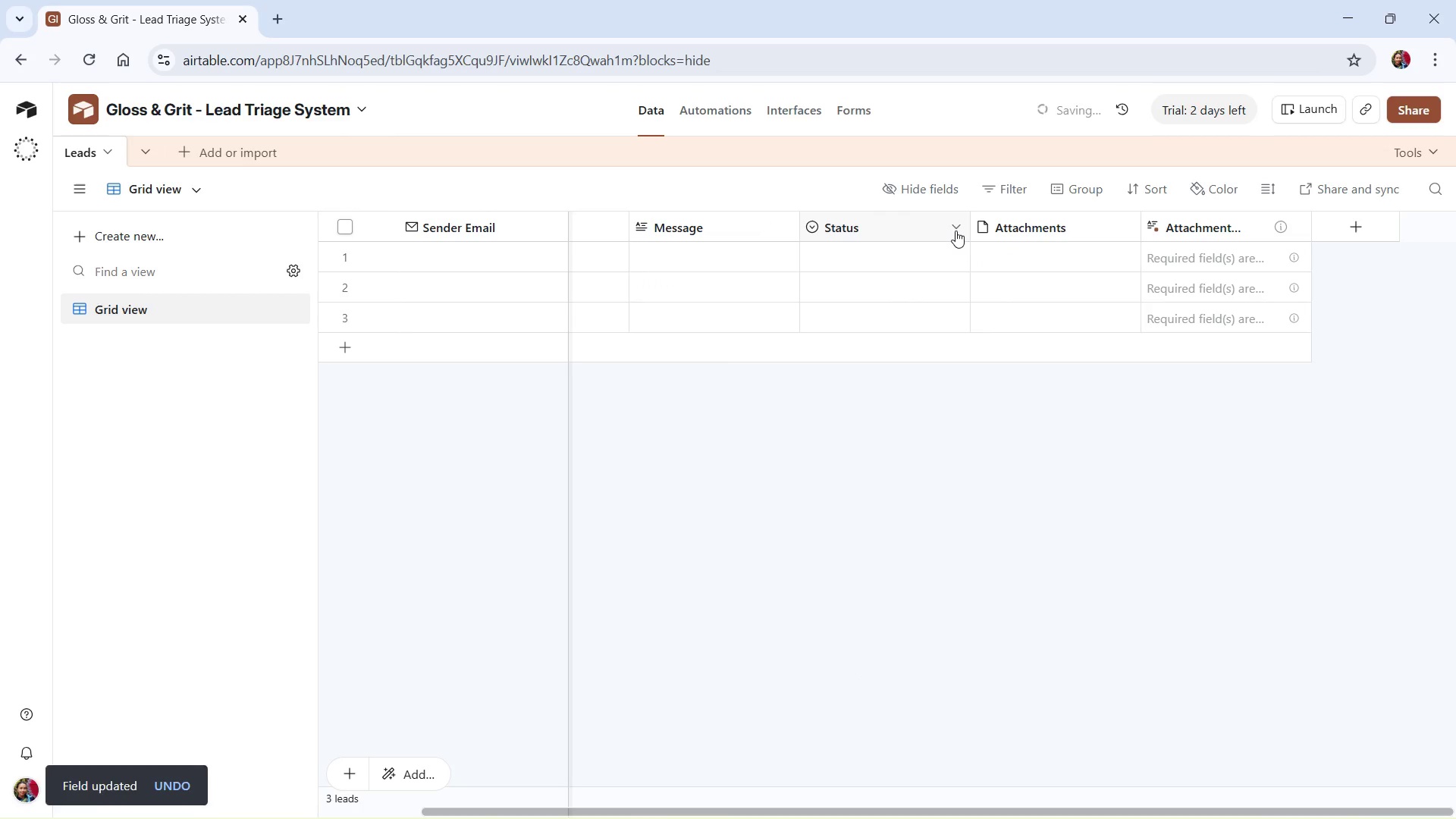 
left_click([957, 230])
 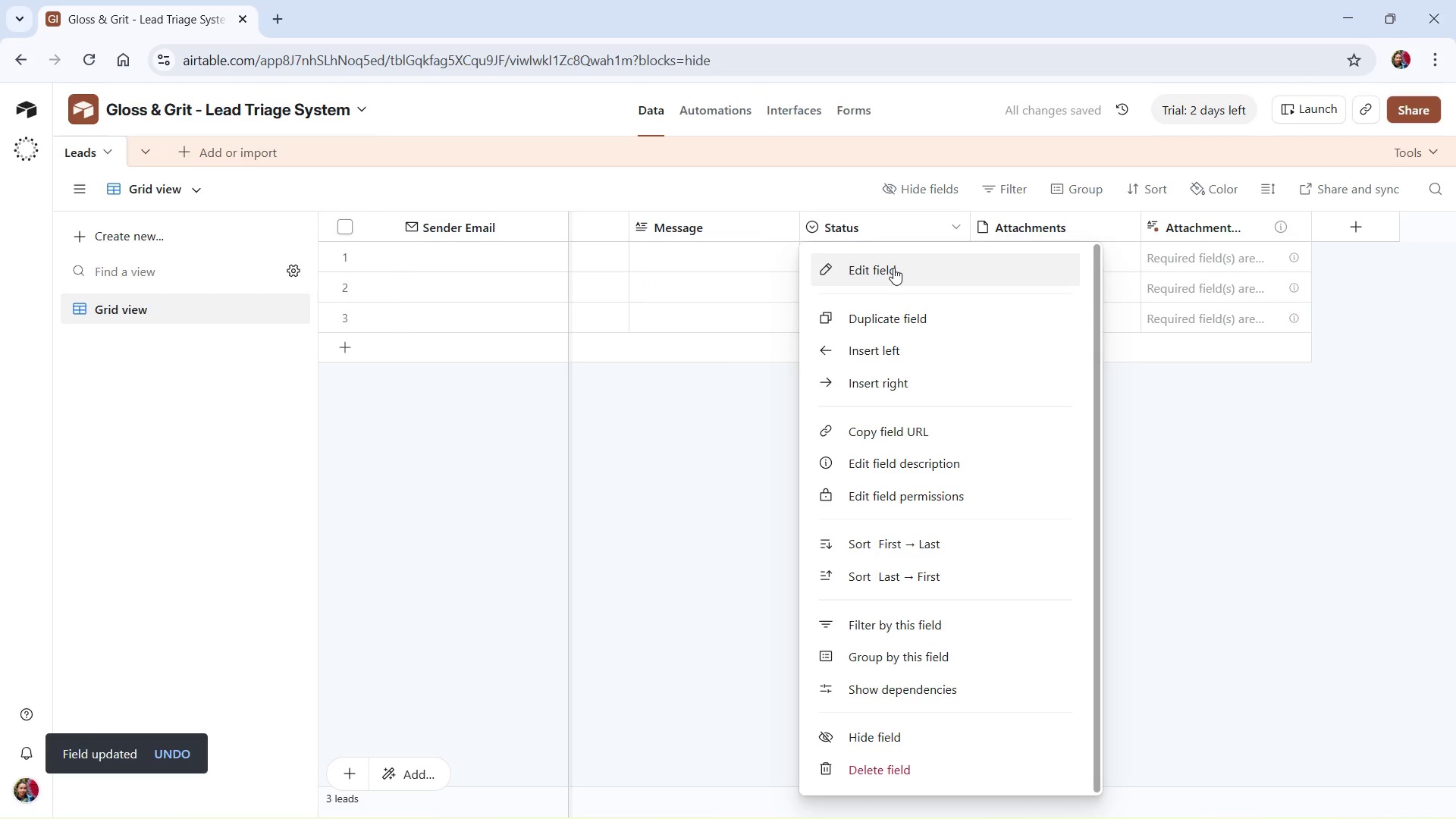 
left_click([893, 268])
 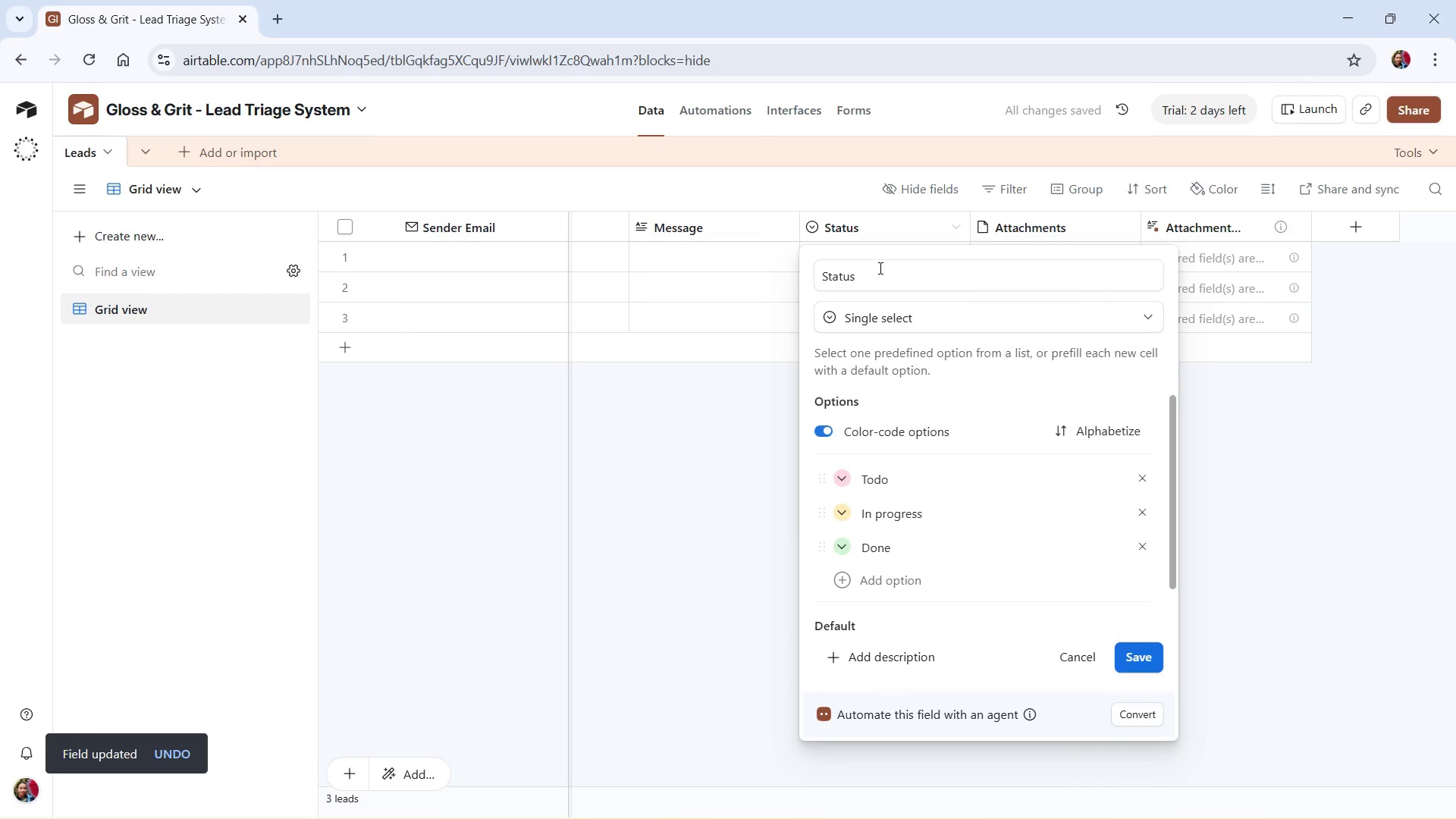 
left_click_drag(start_coordinate=[879, 268], to_coordinate=[807, 272])
 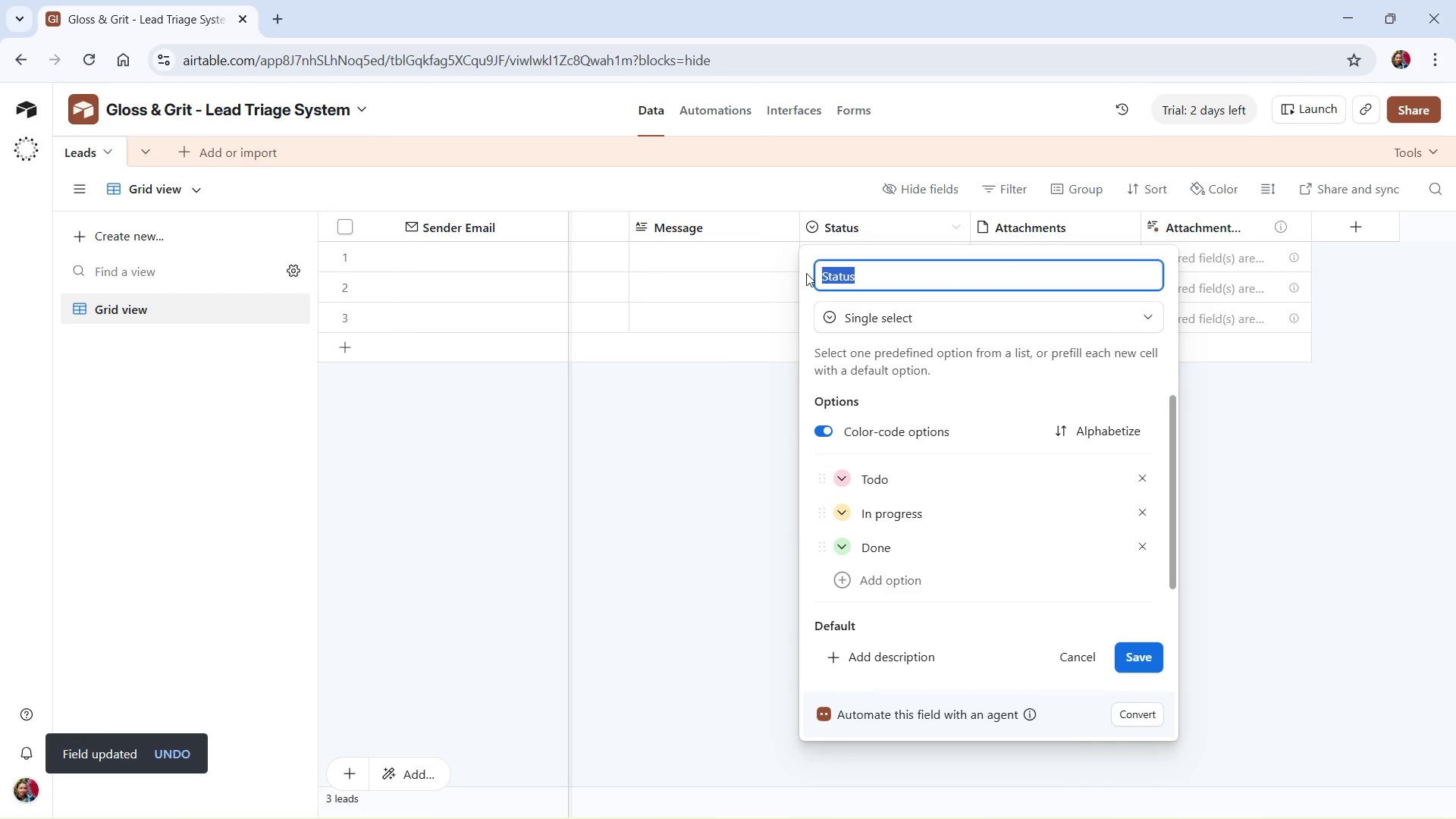 
type(Service Category)
 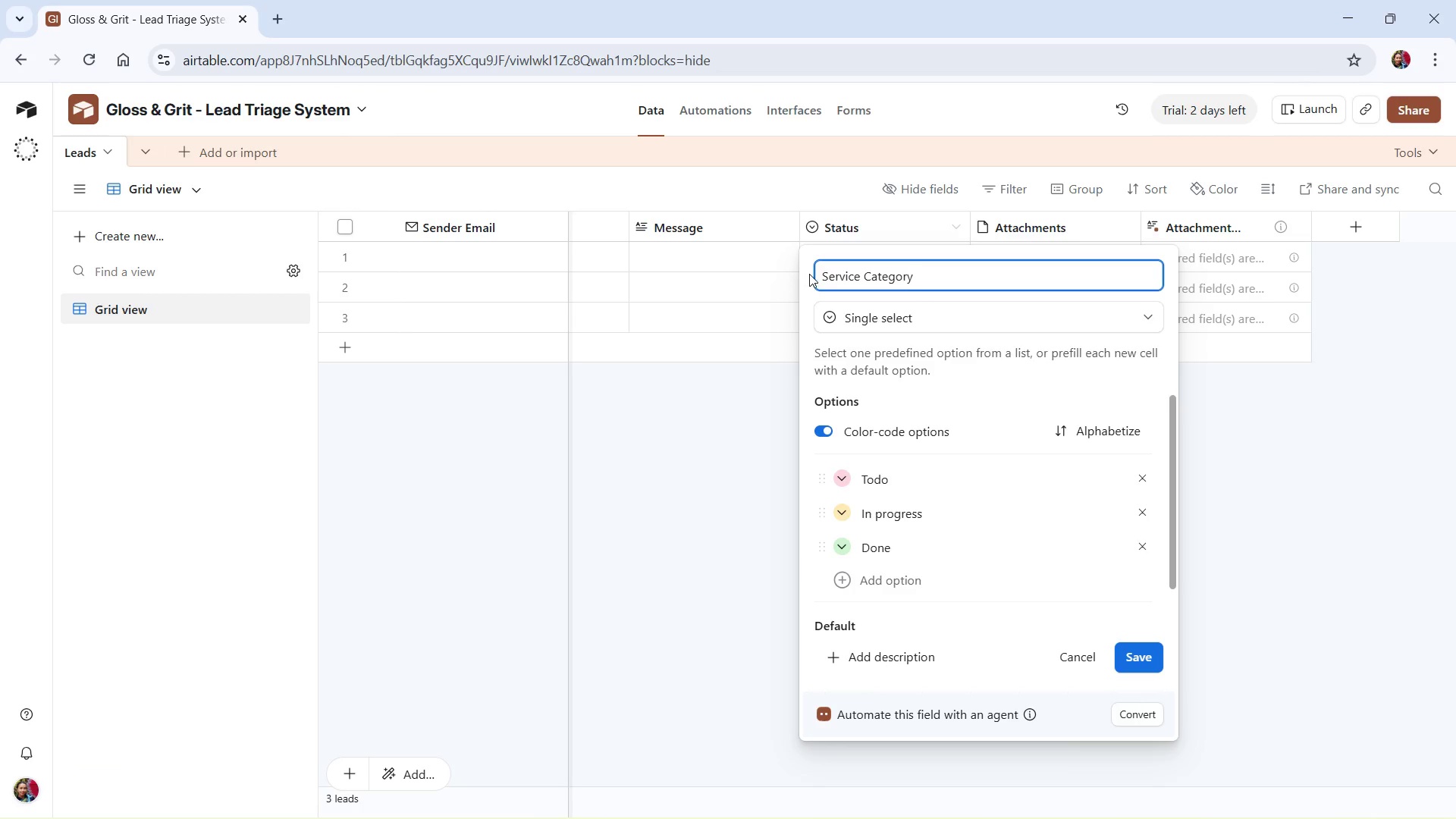 
mouse_move([886, 321])
 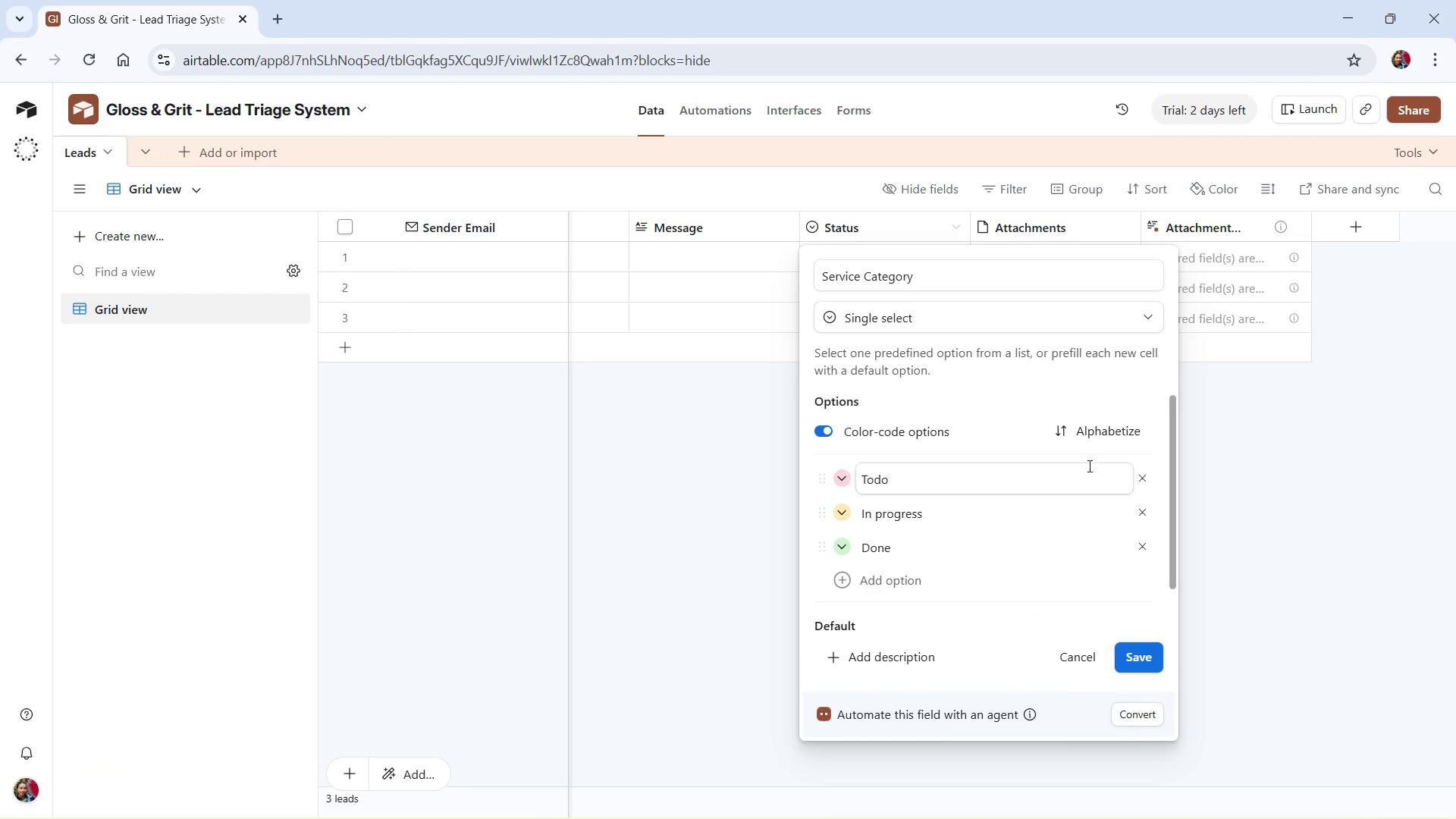 
double_click([1134, 477])
 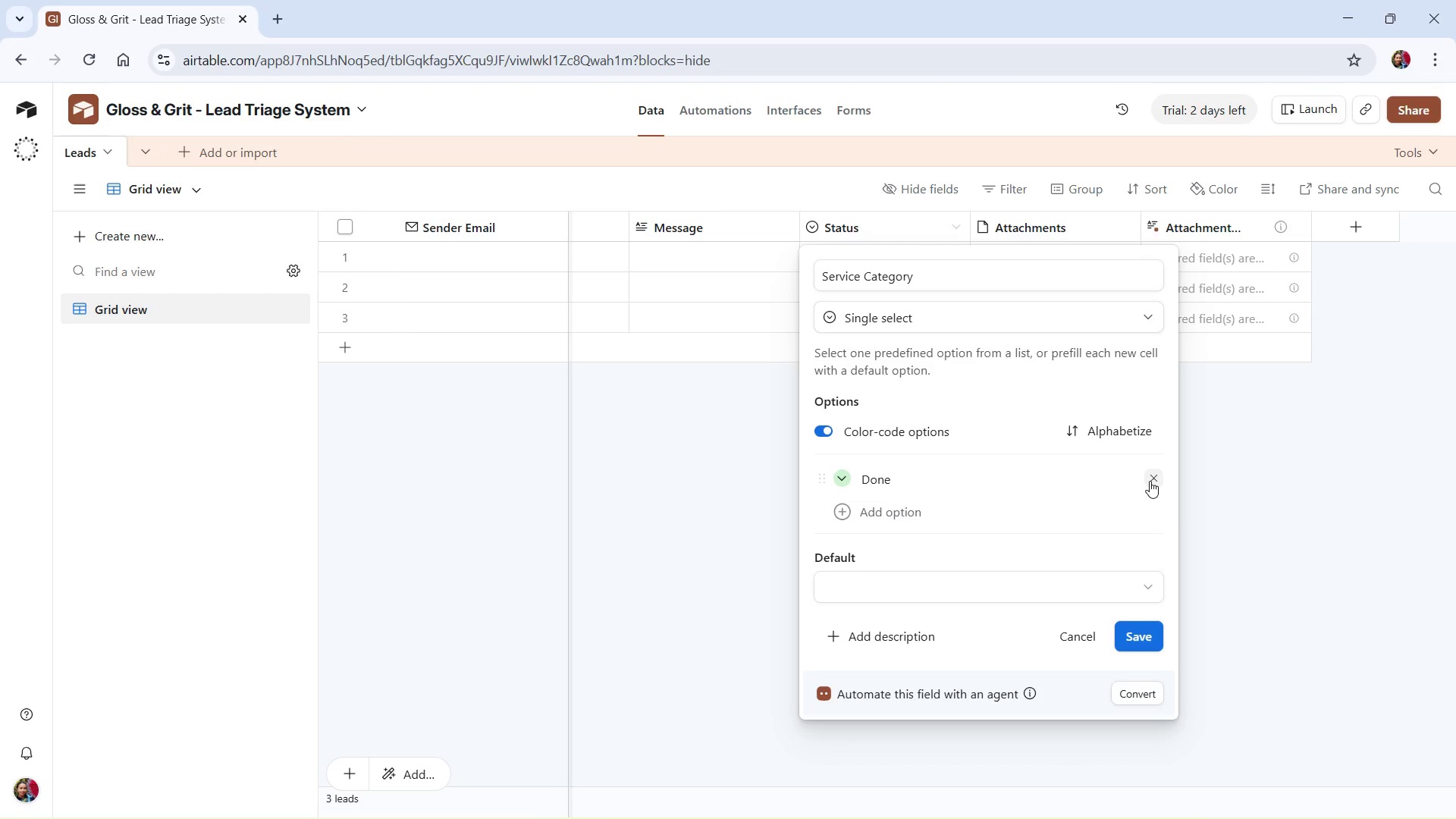 
left_click([1150, 481])
 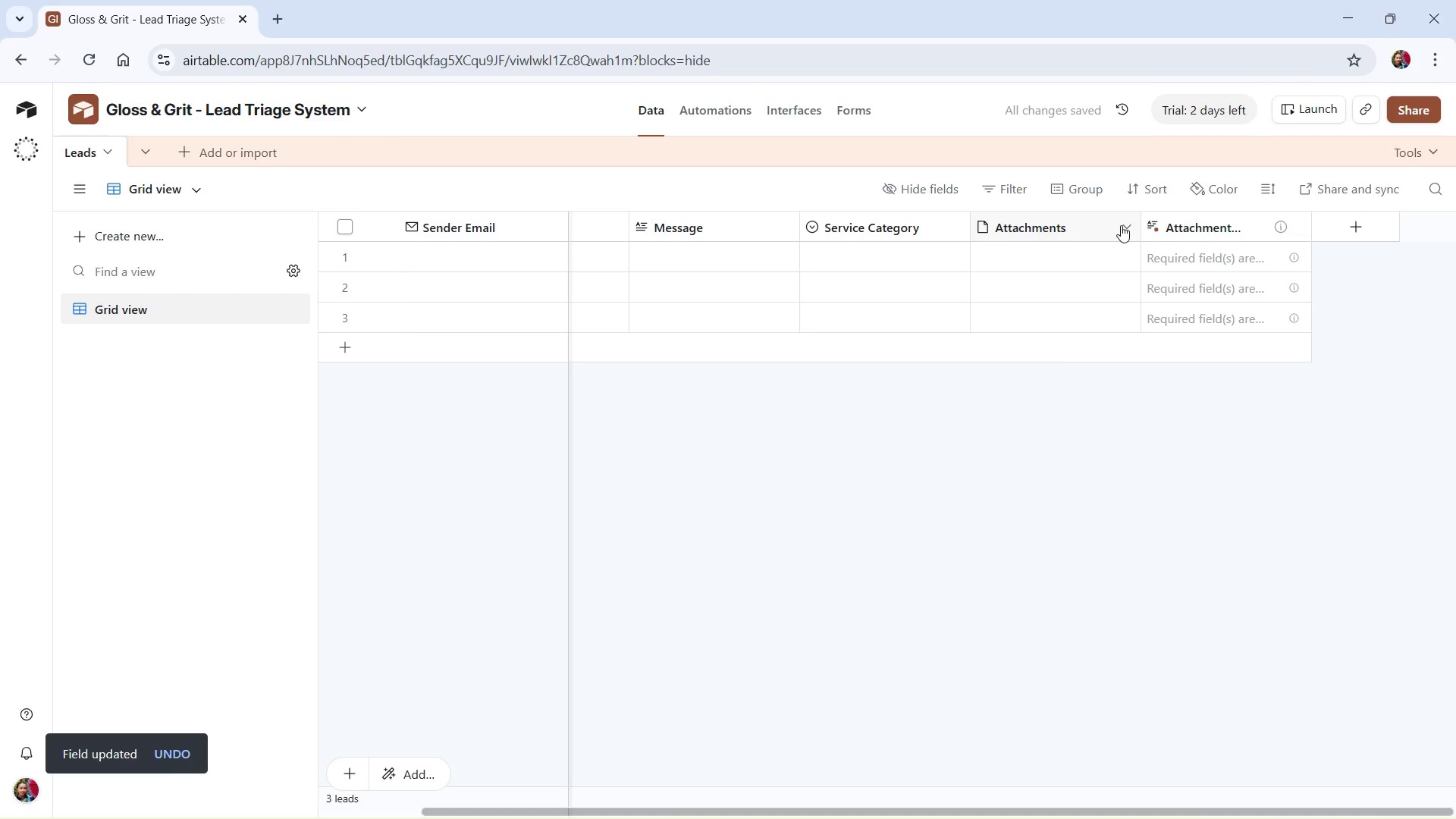 
wait(5.66)
 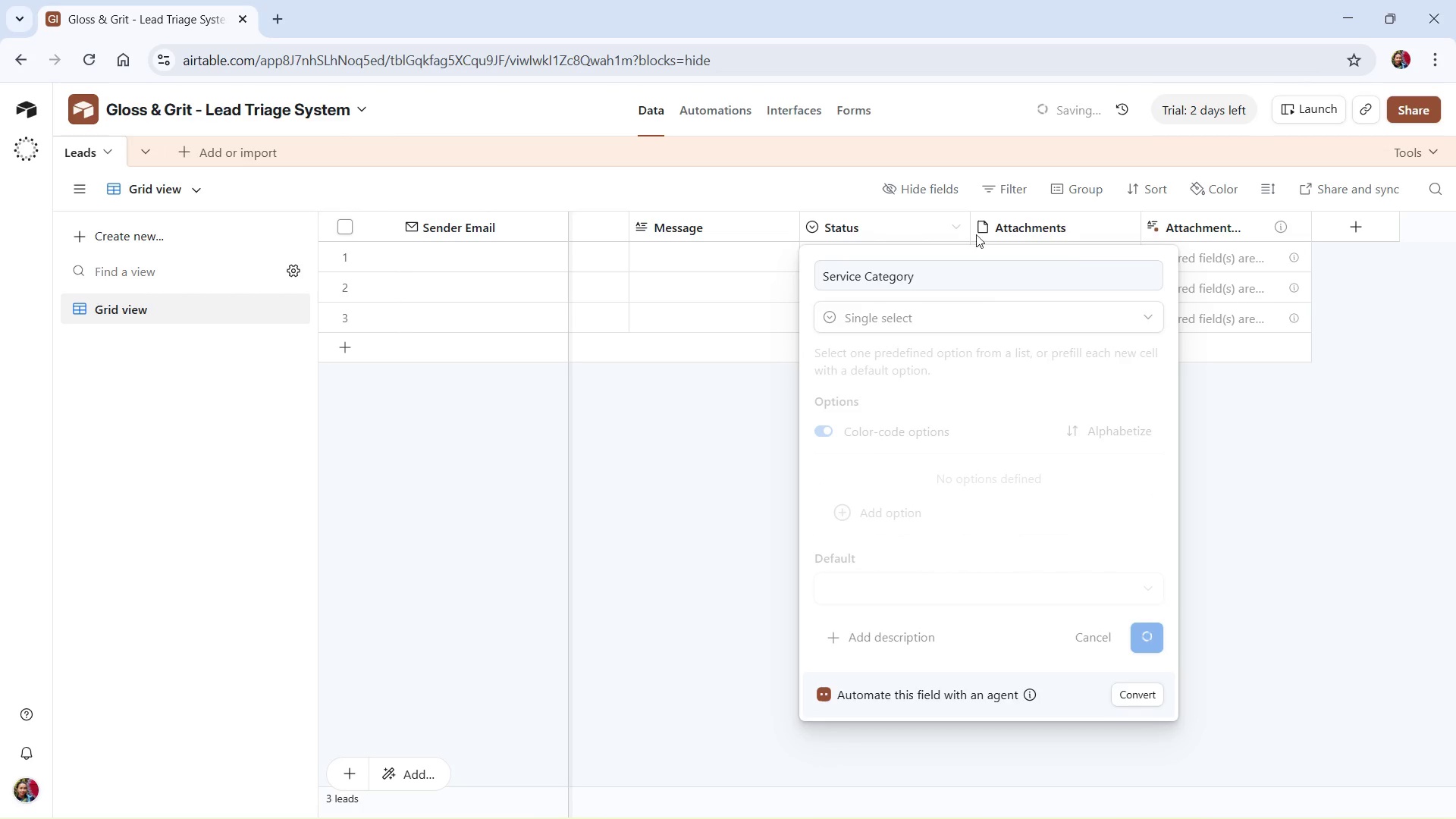 
left_click([1121, 225])
 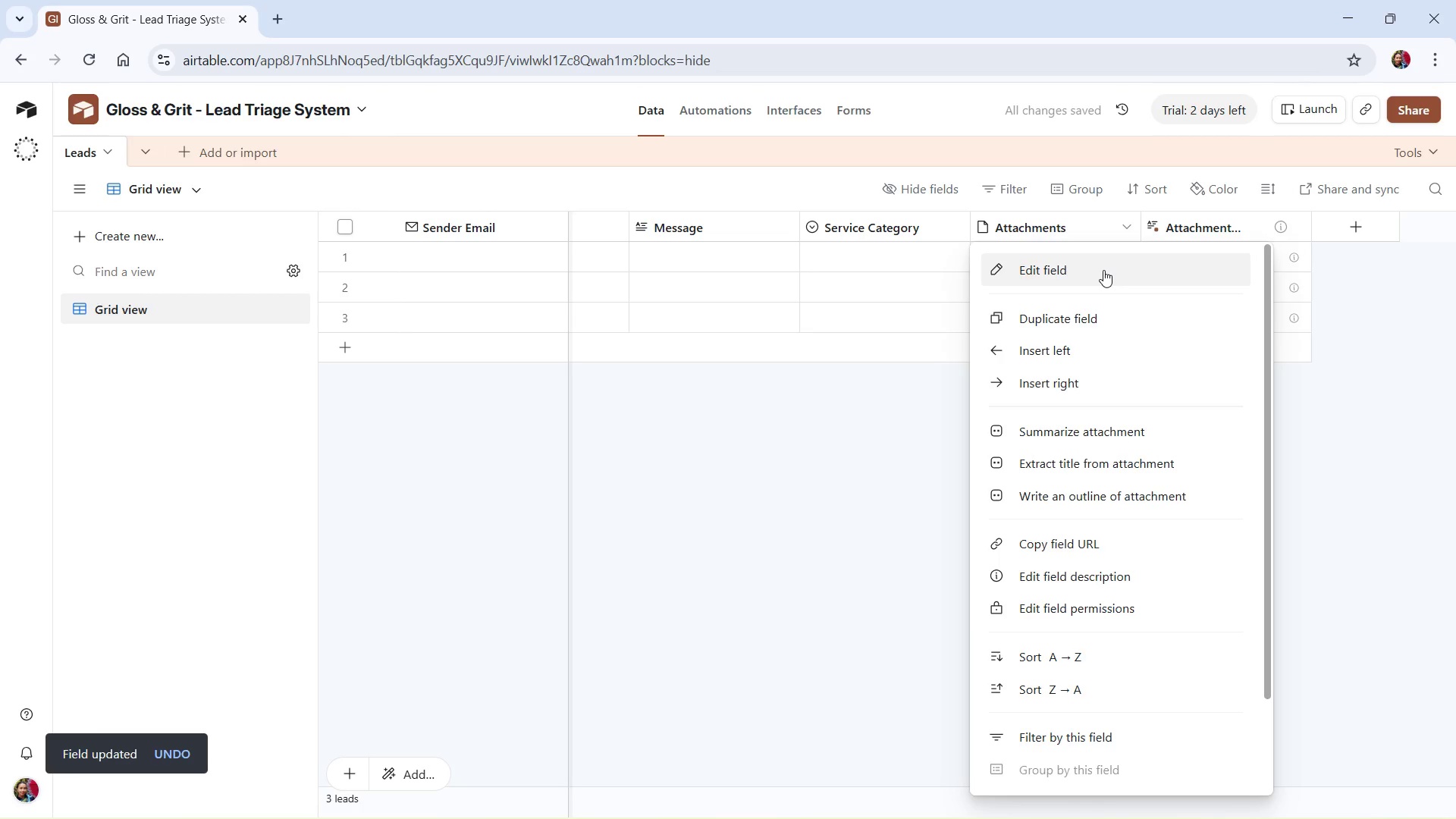 
left_click([1103, 270])
 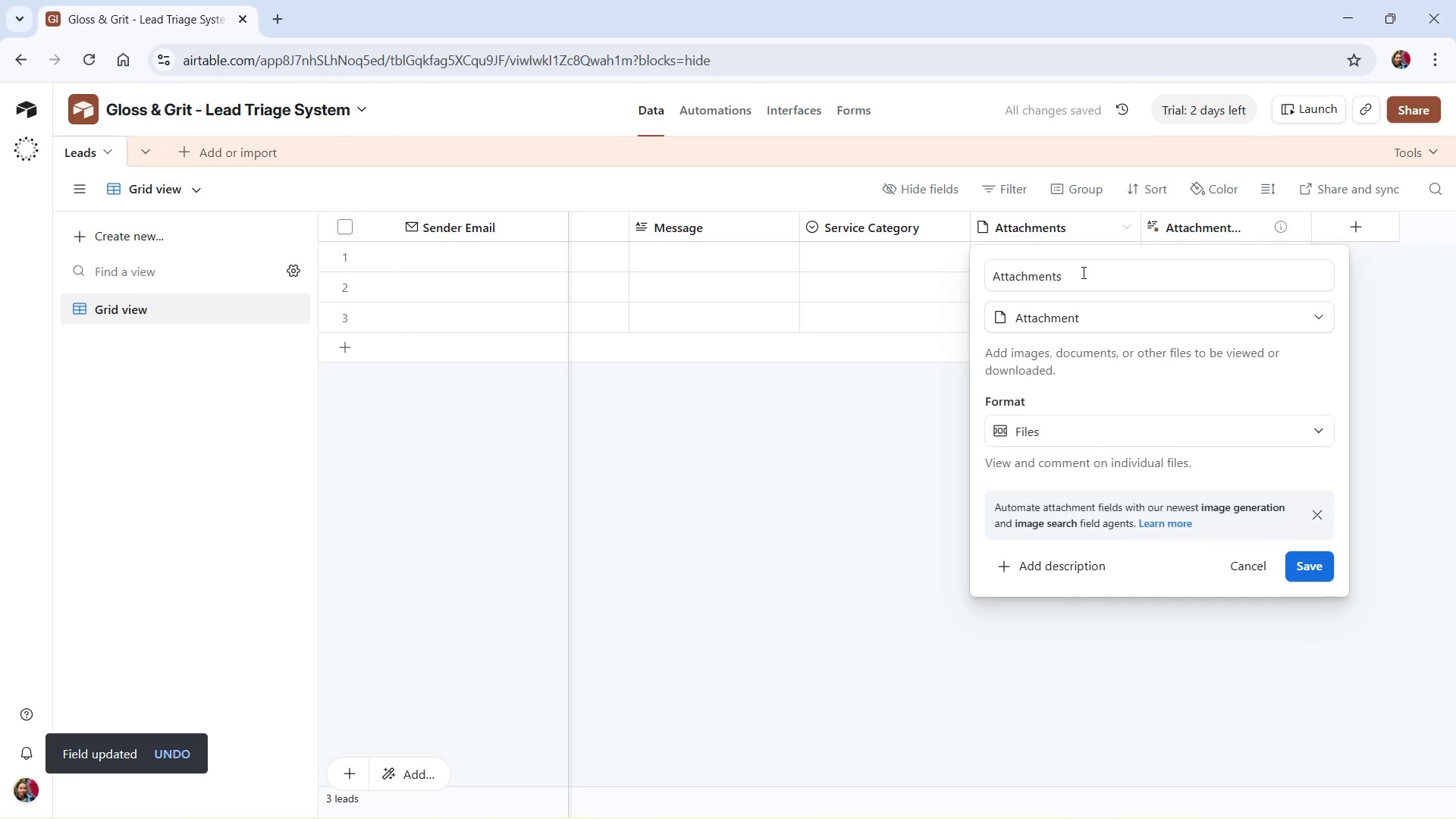 
left_click_drag(start_coordinate=[1082, 272], to_coordinate=[981, 265])
 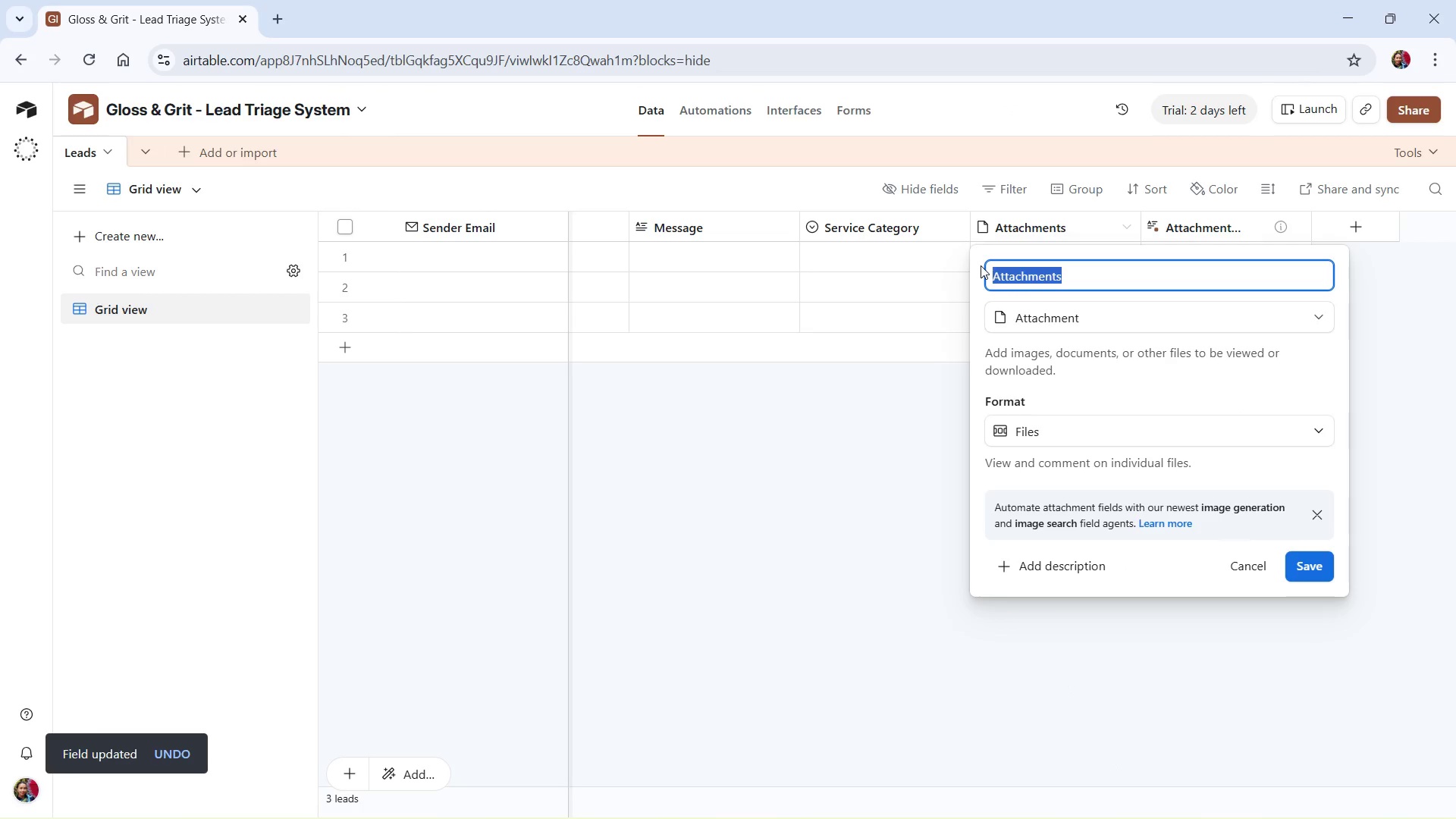 
type(Original Date)
key(Tab)
type(Da)
 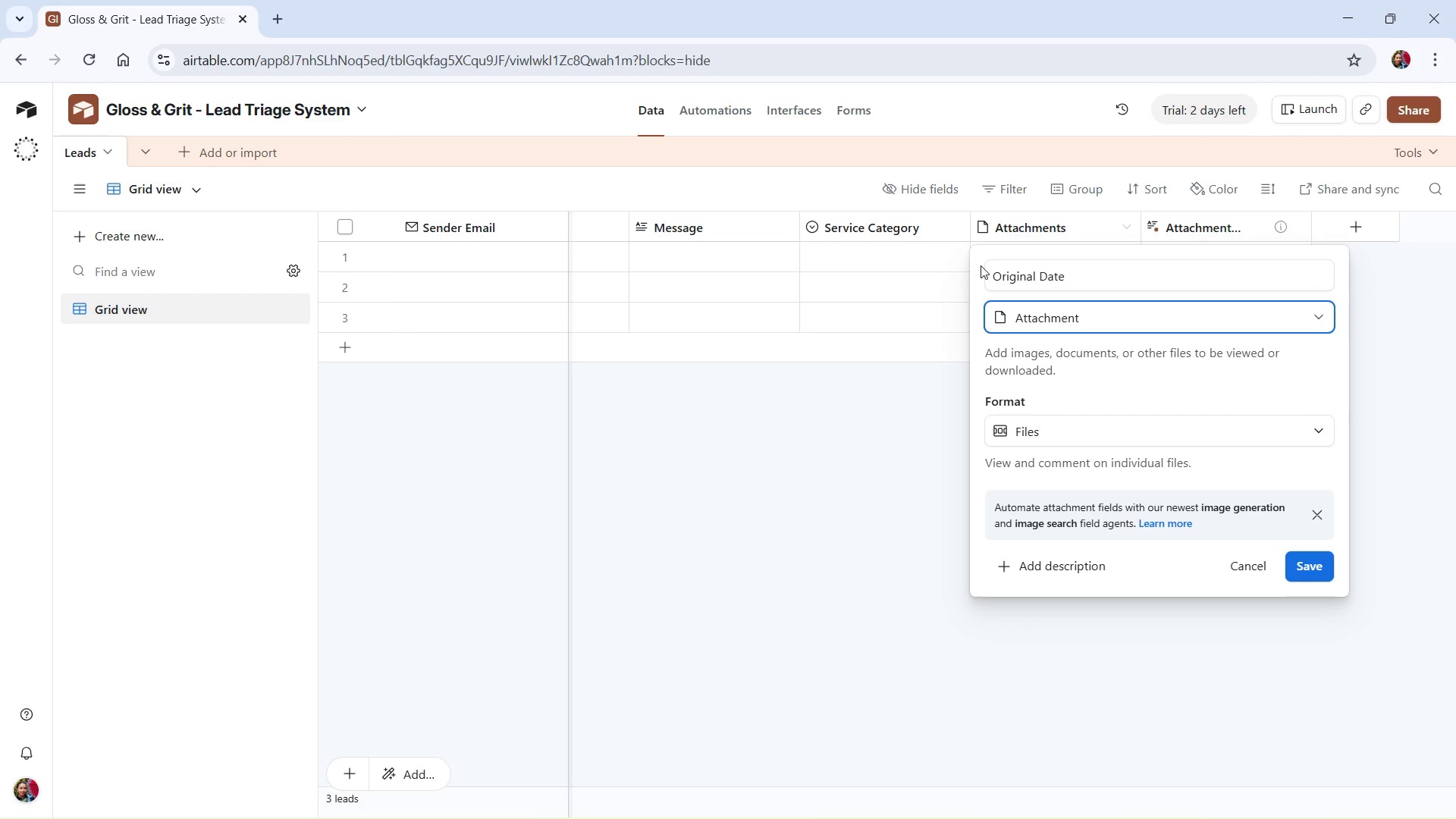 
left_click([1065, 313])
 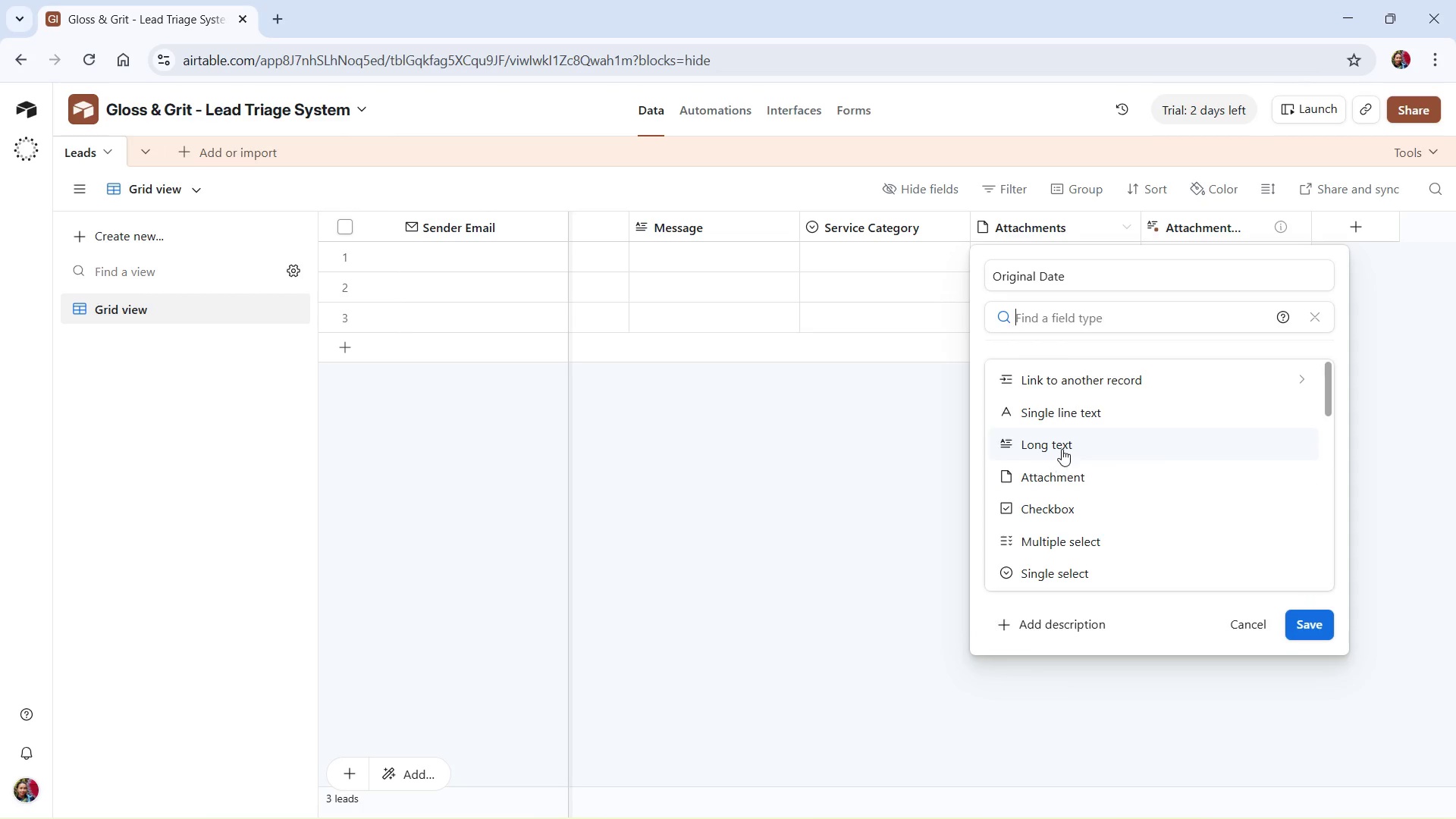 
type(da)
 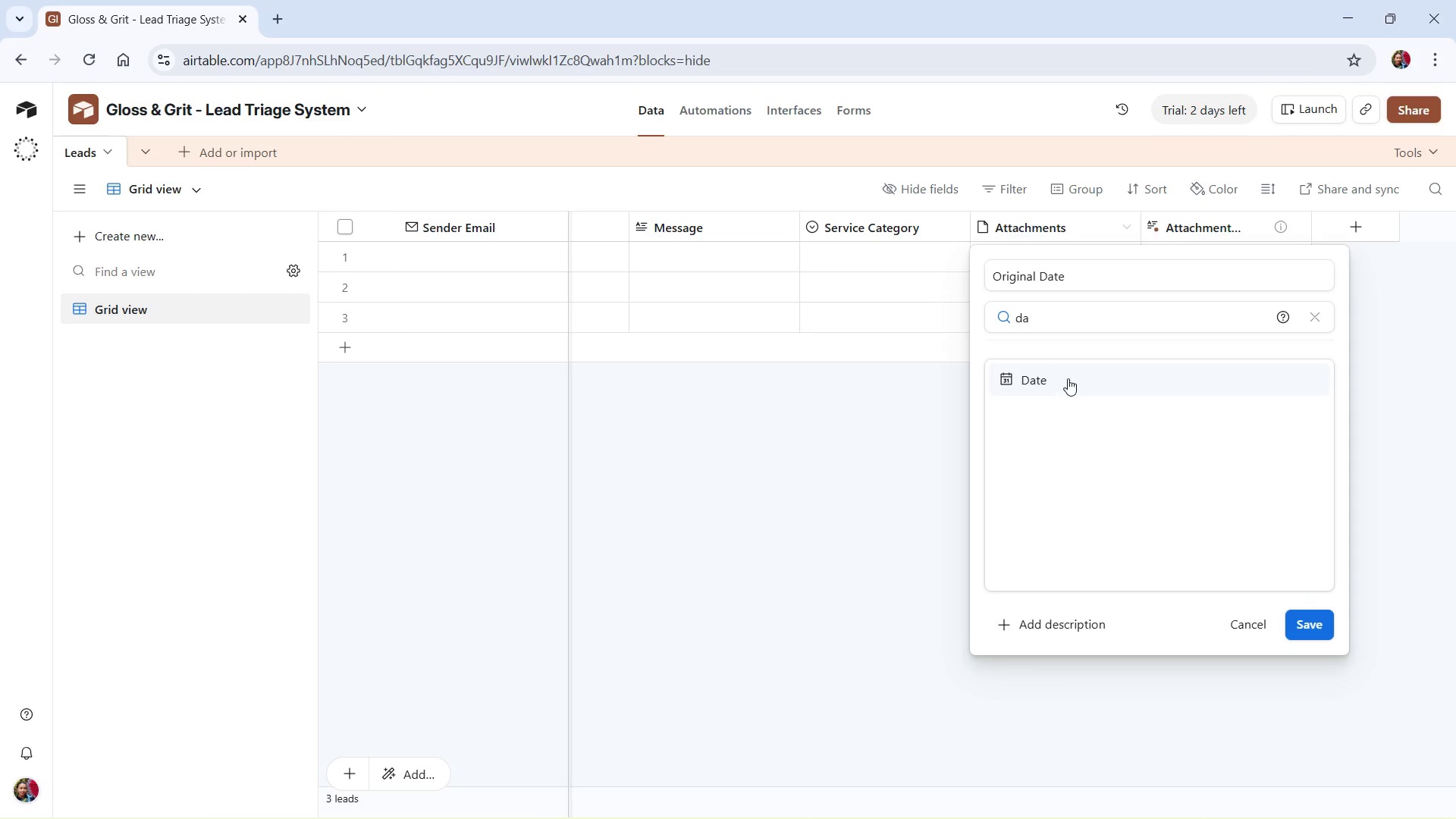 
left_click([1068, 378])
 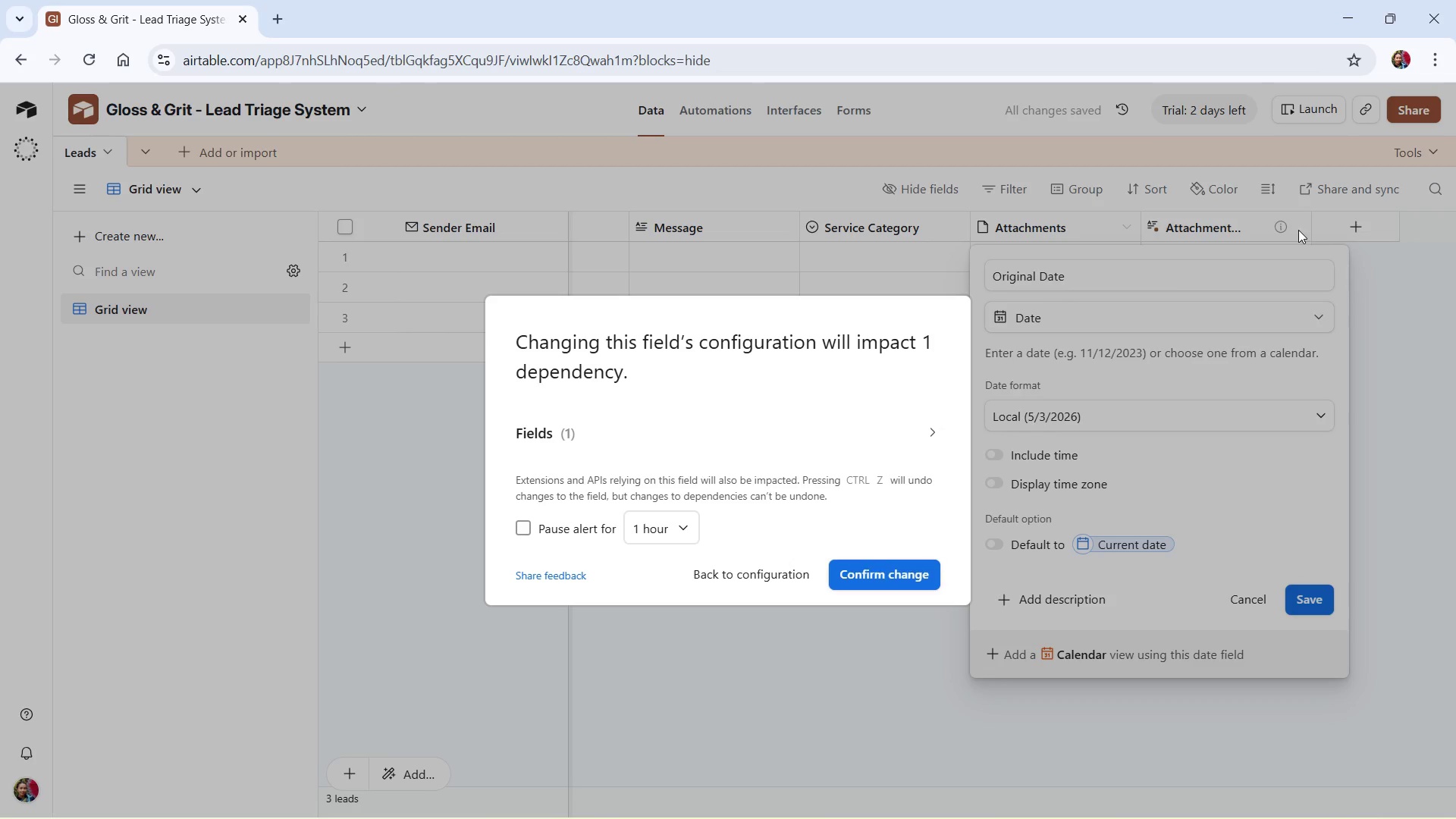 
left_click([886, 567])
 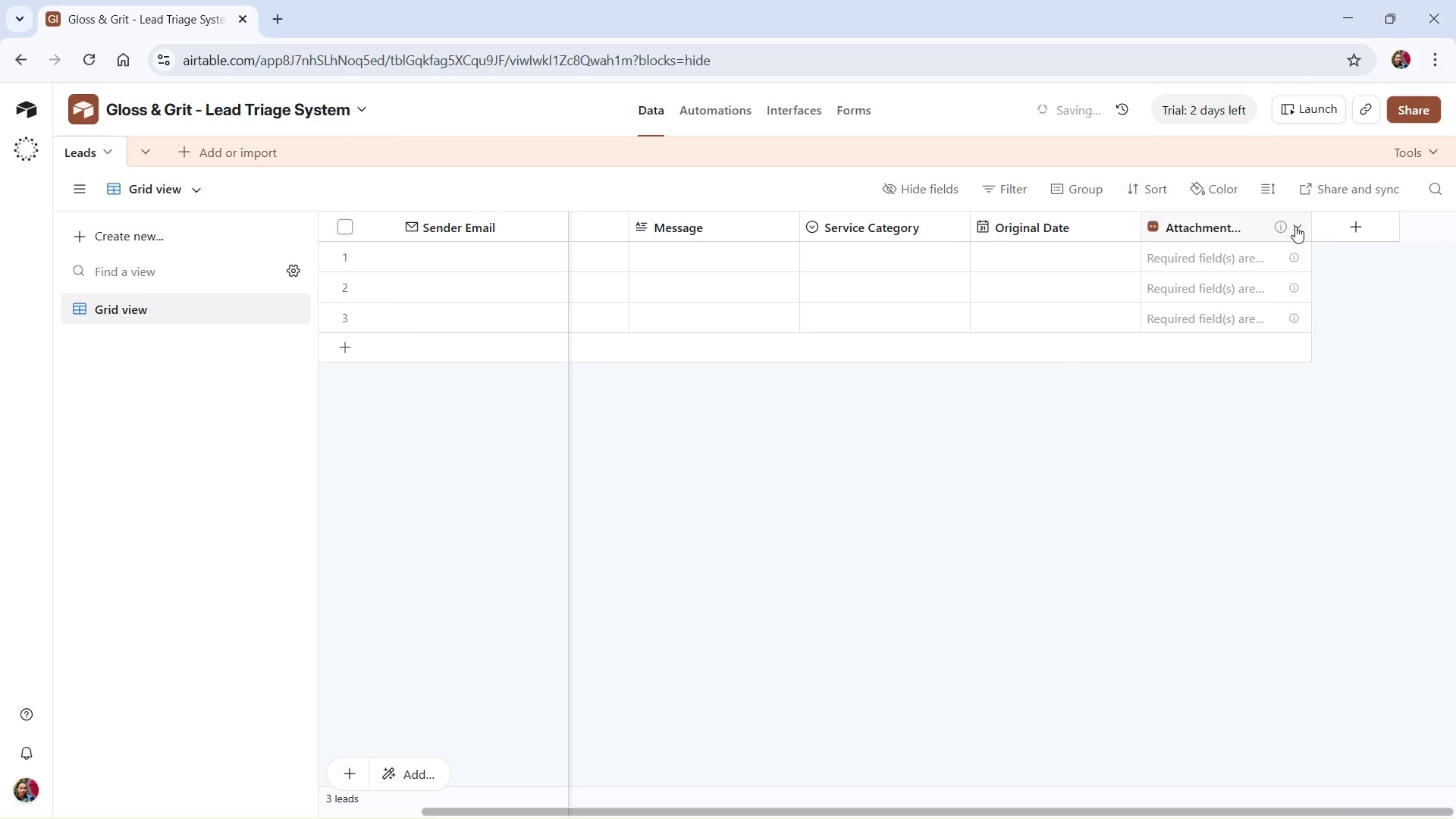 
left_click([1295, 226])
 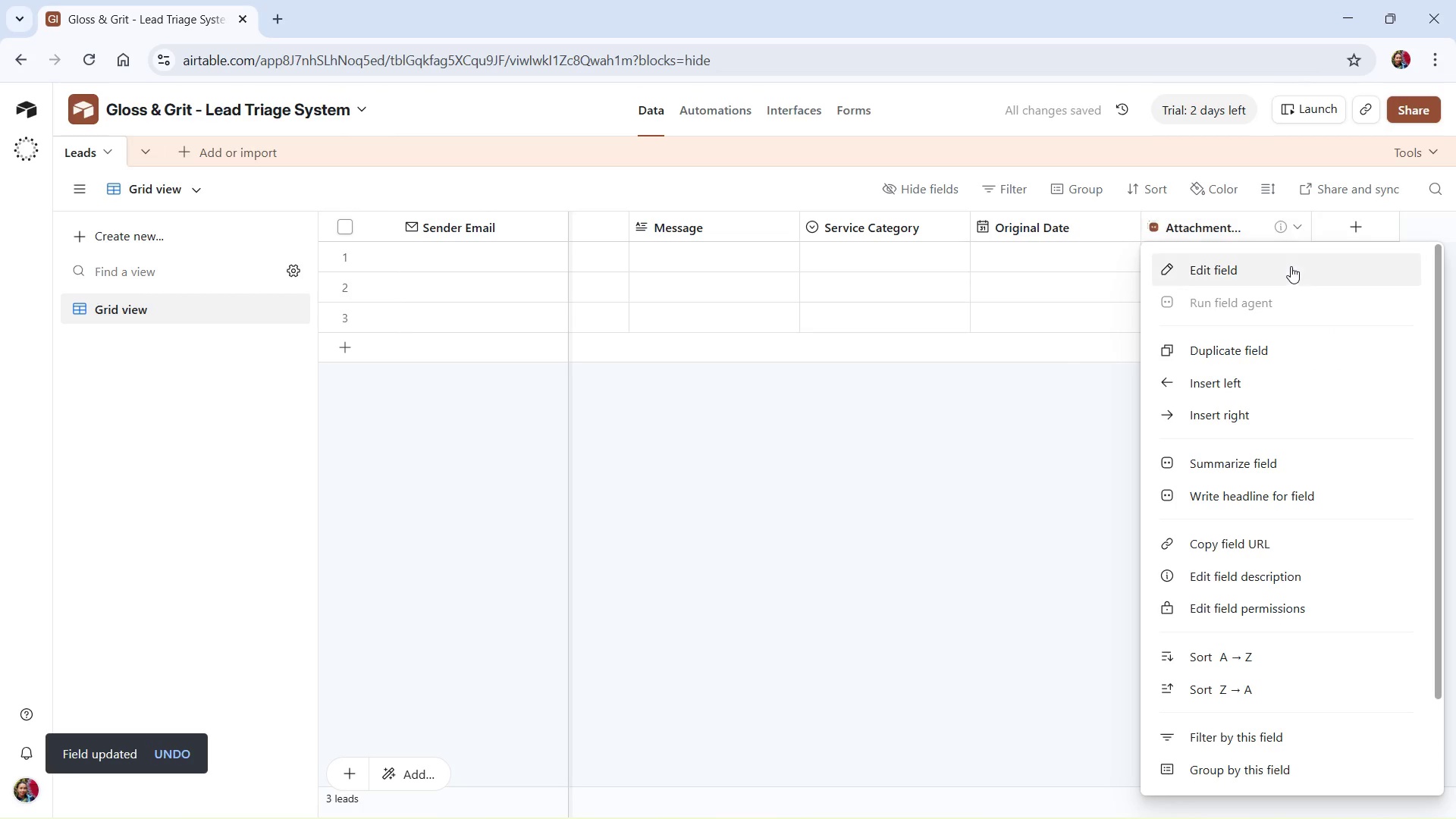 
scroll: coordinate [1334, 560], scroll_direction: down, amount: 6.0
 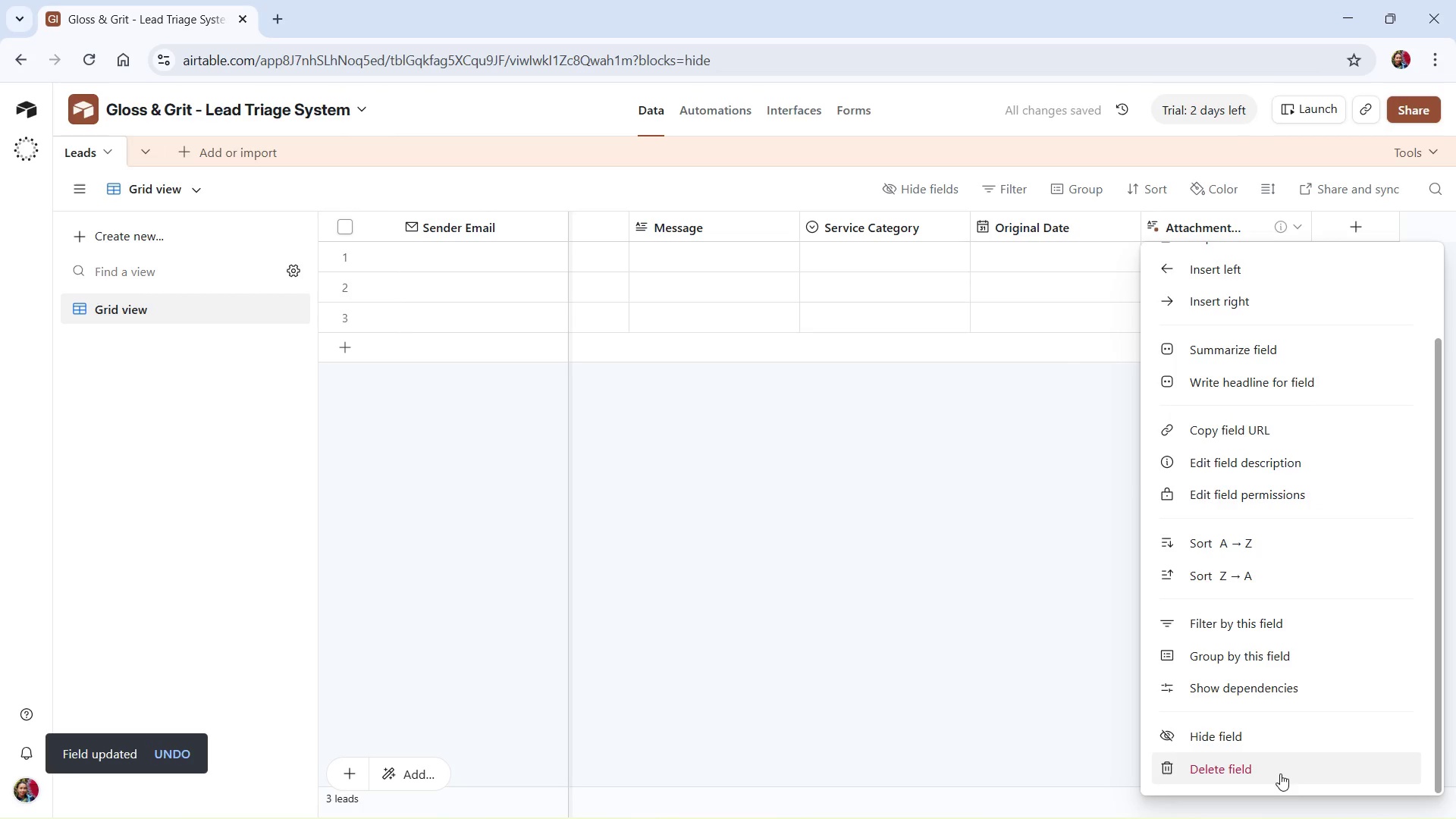 
left_click([1280, 770])
 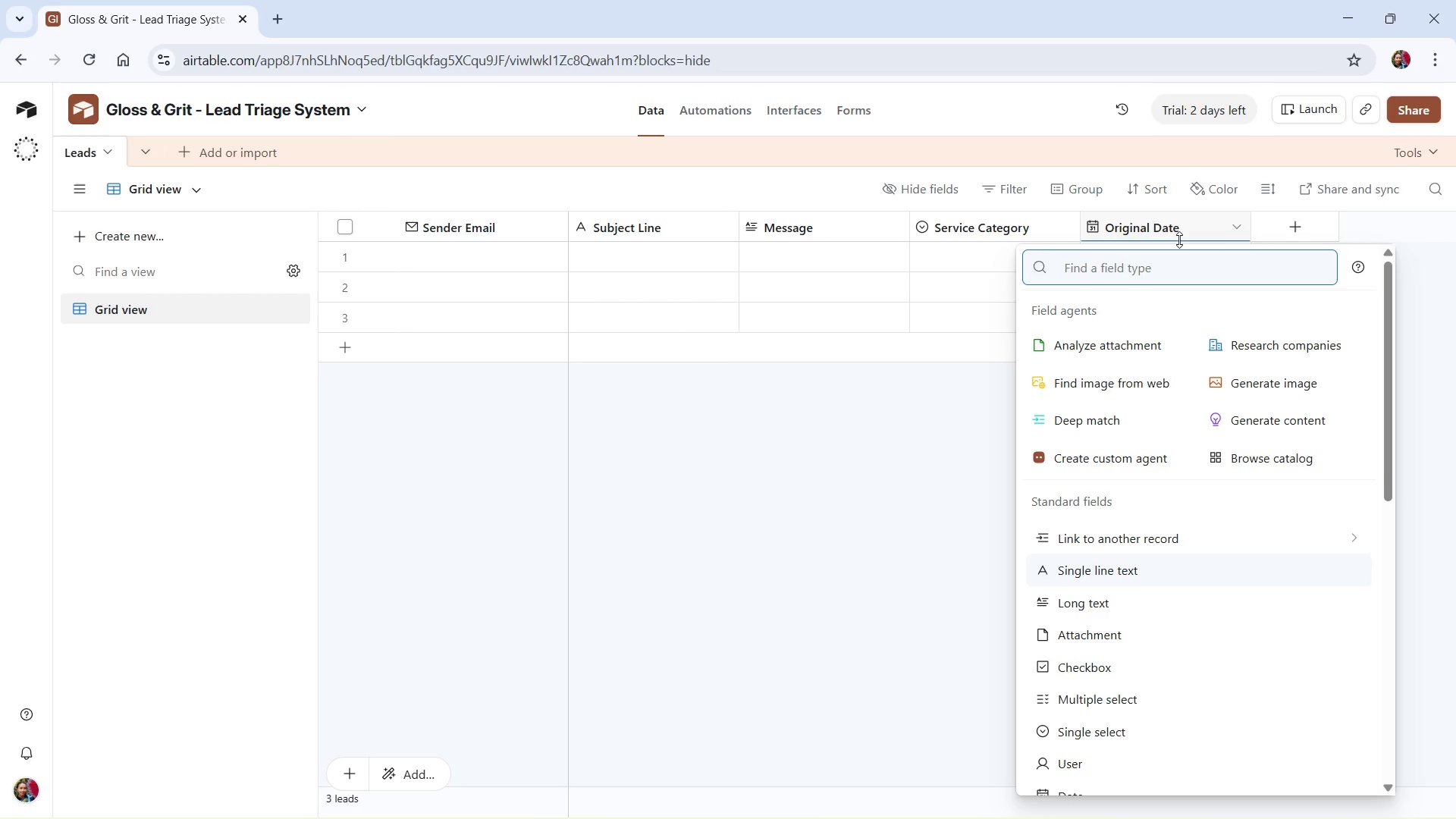 
wait(22.23)
 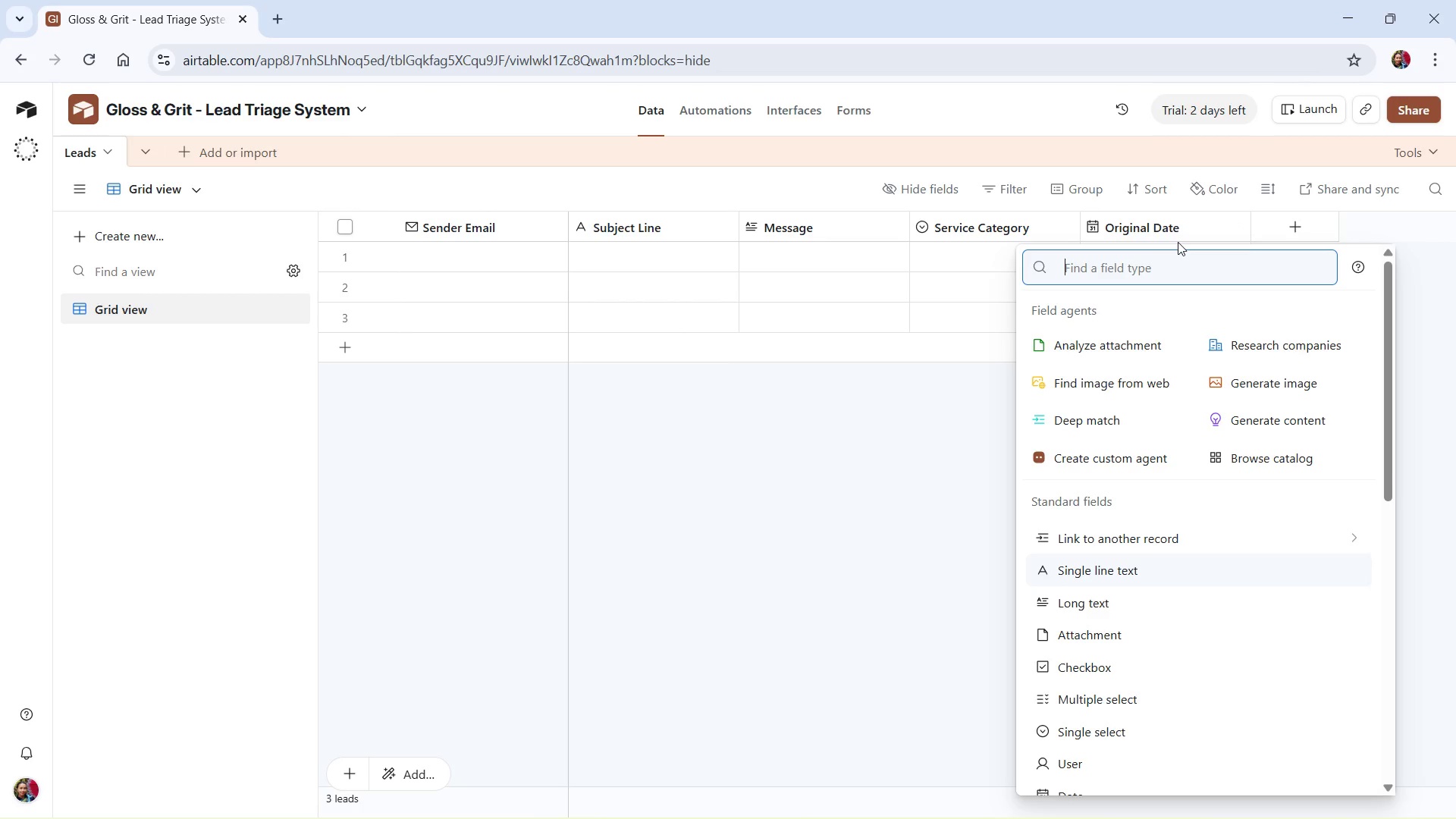 
key(Shift+S)
 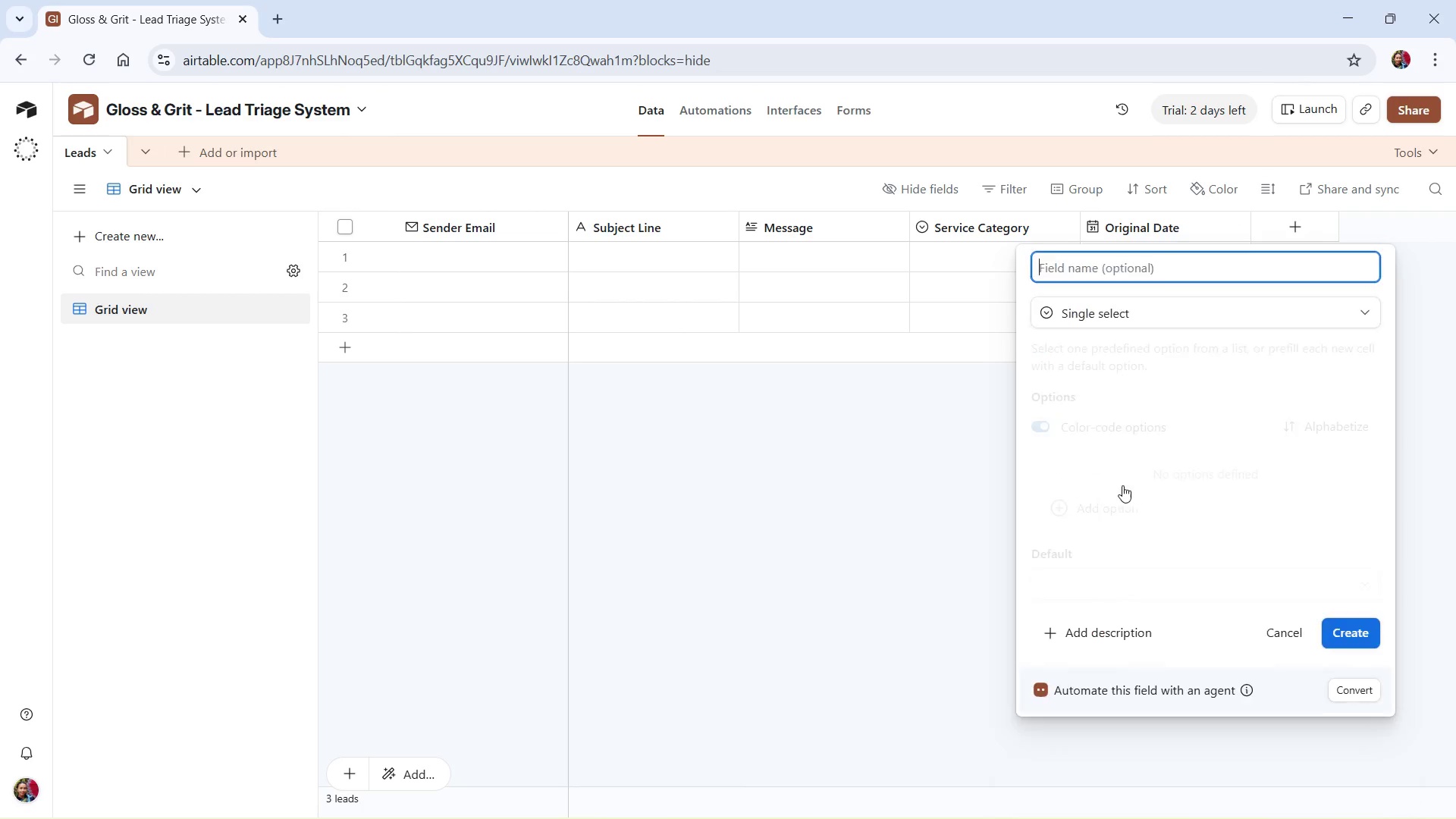 
type(Inquiry Status)
 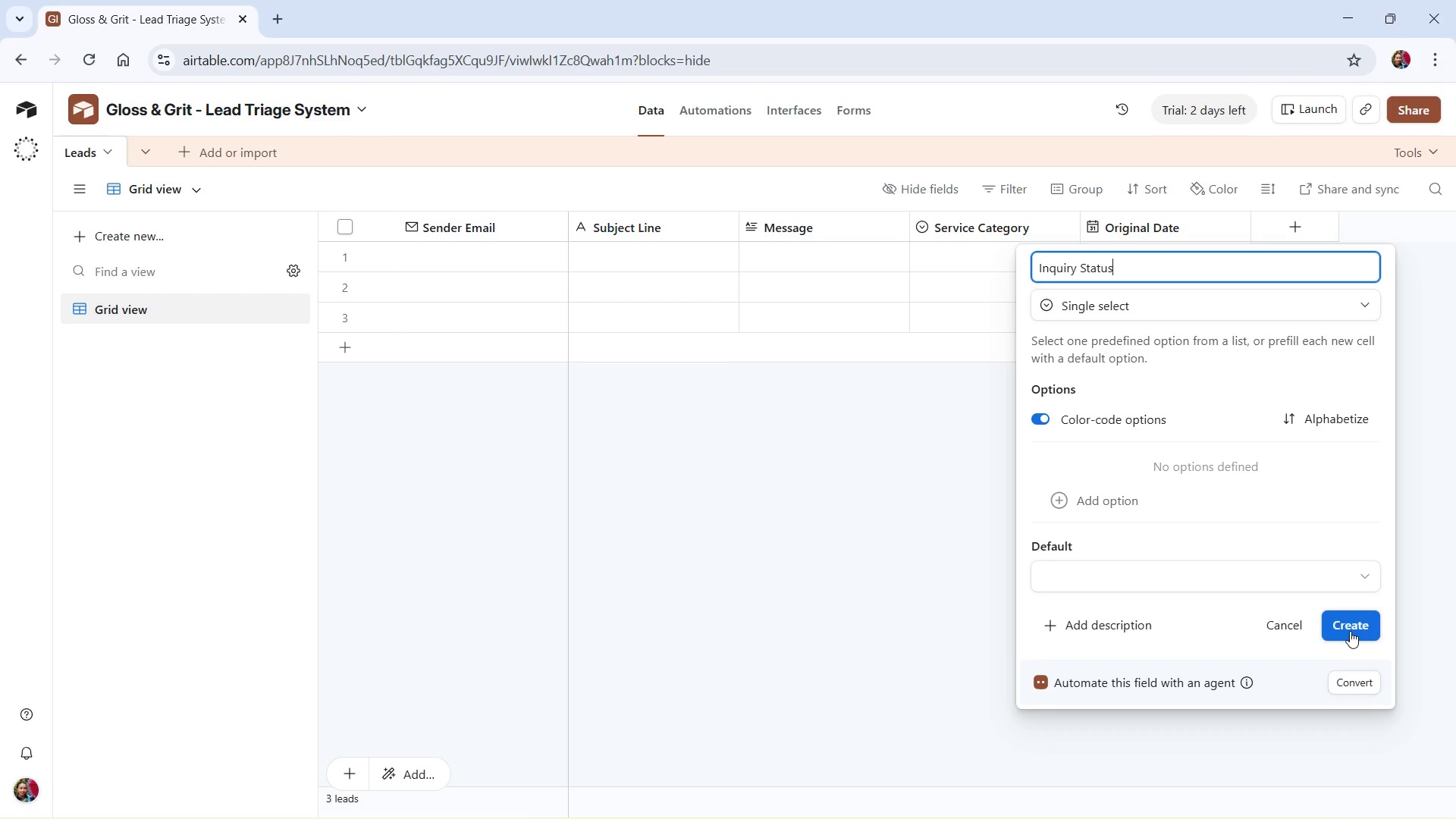 
left_click([1350, 629])
 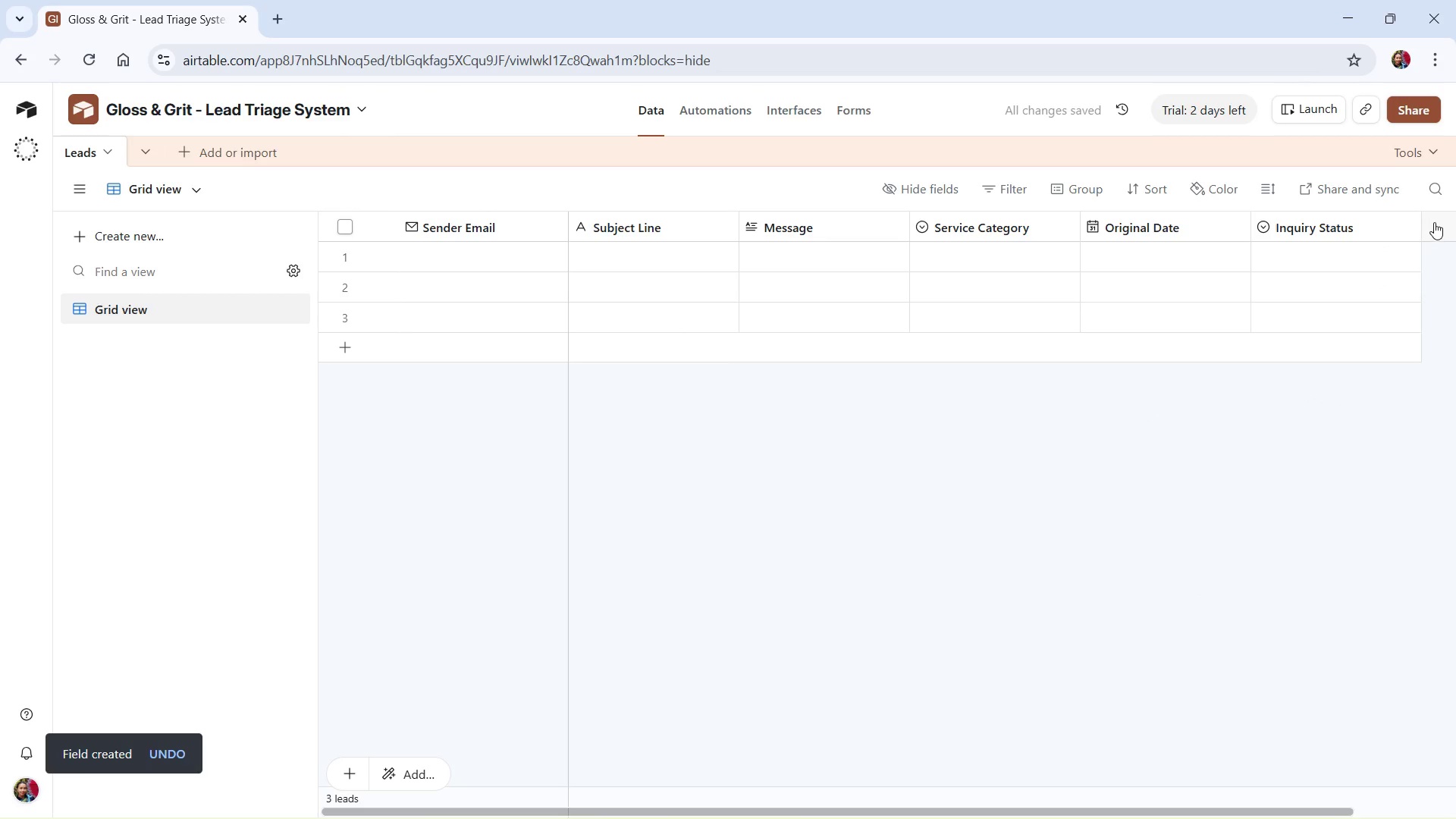 
left_click([1436, 224])
 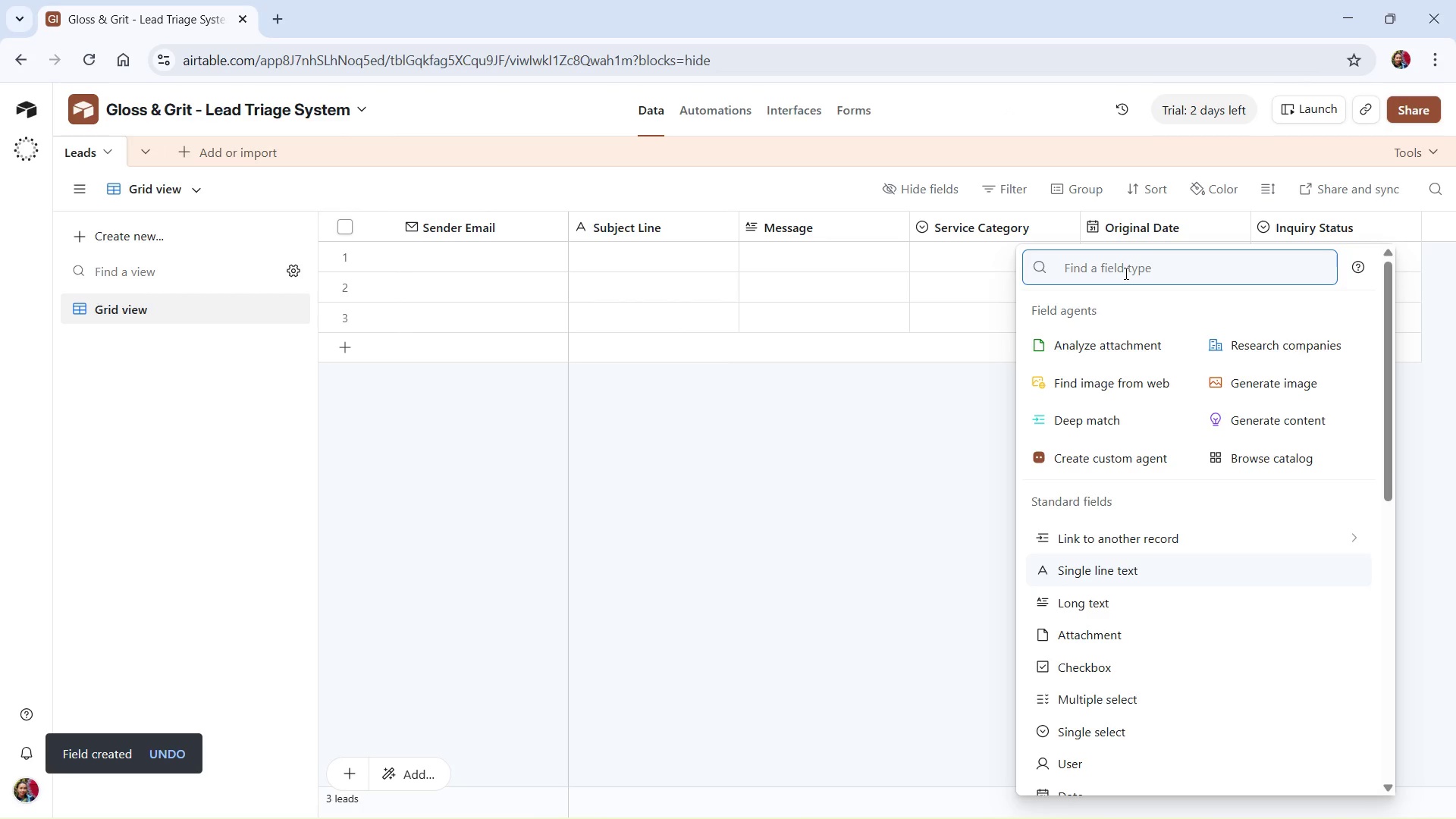 
wait(7.14)
 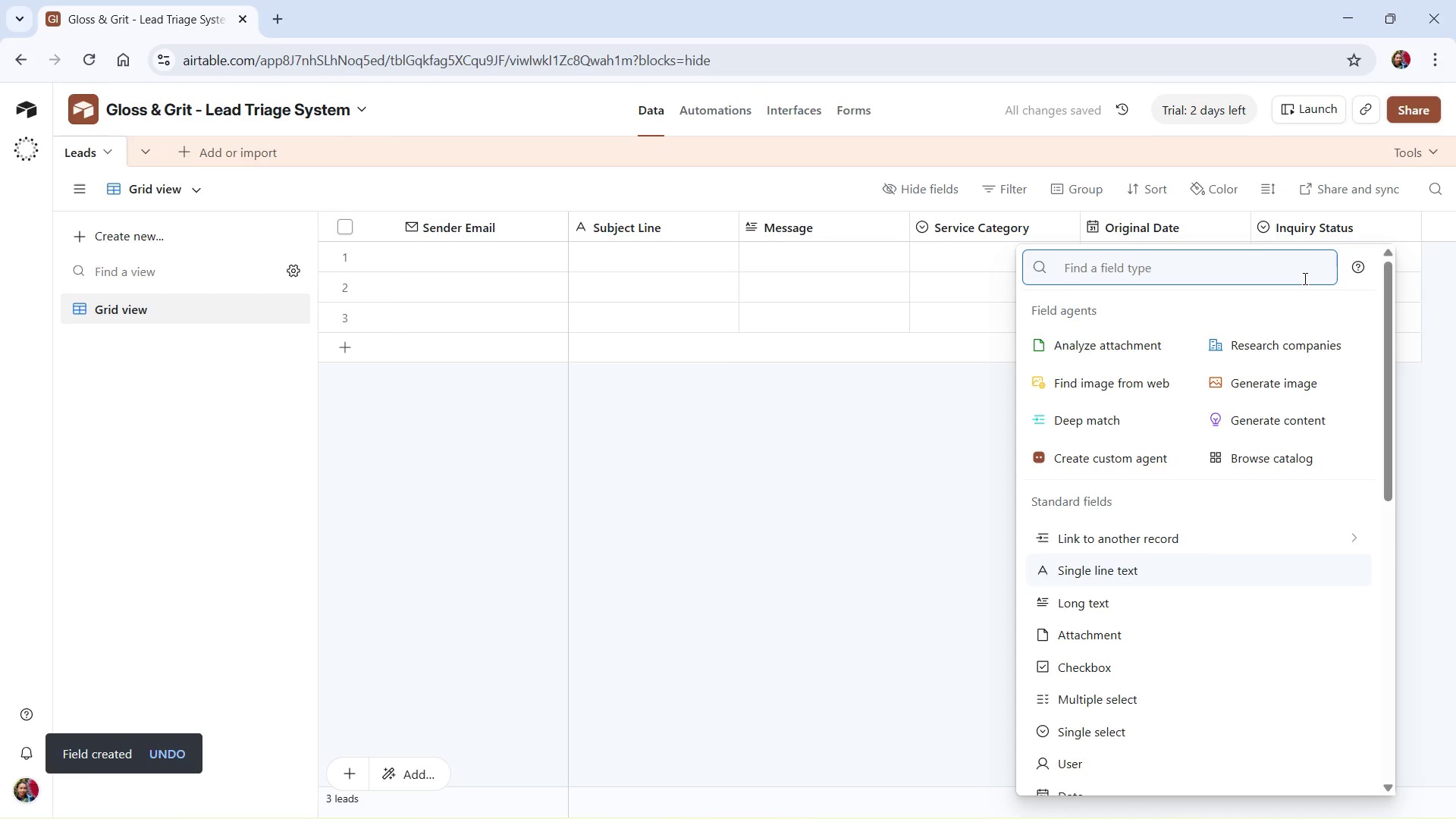 
type(RAt)
 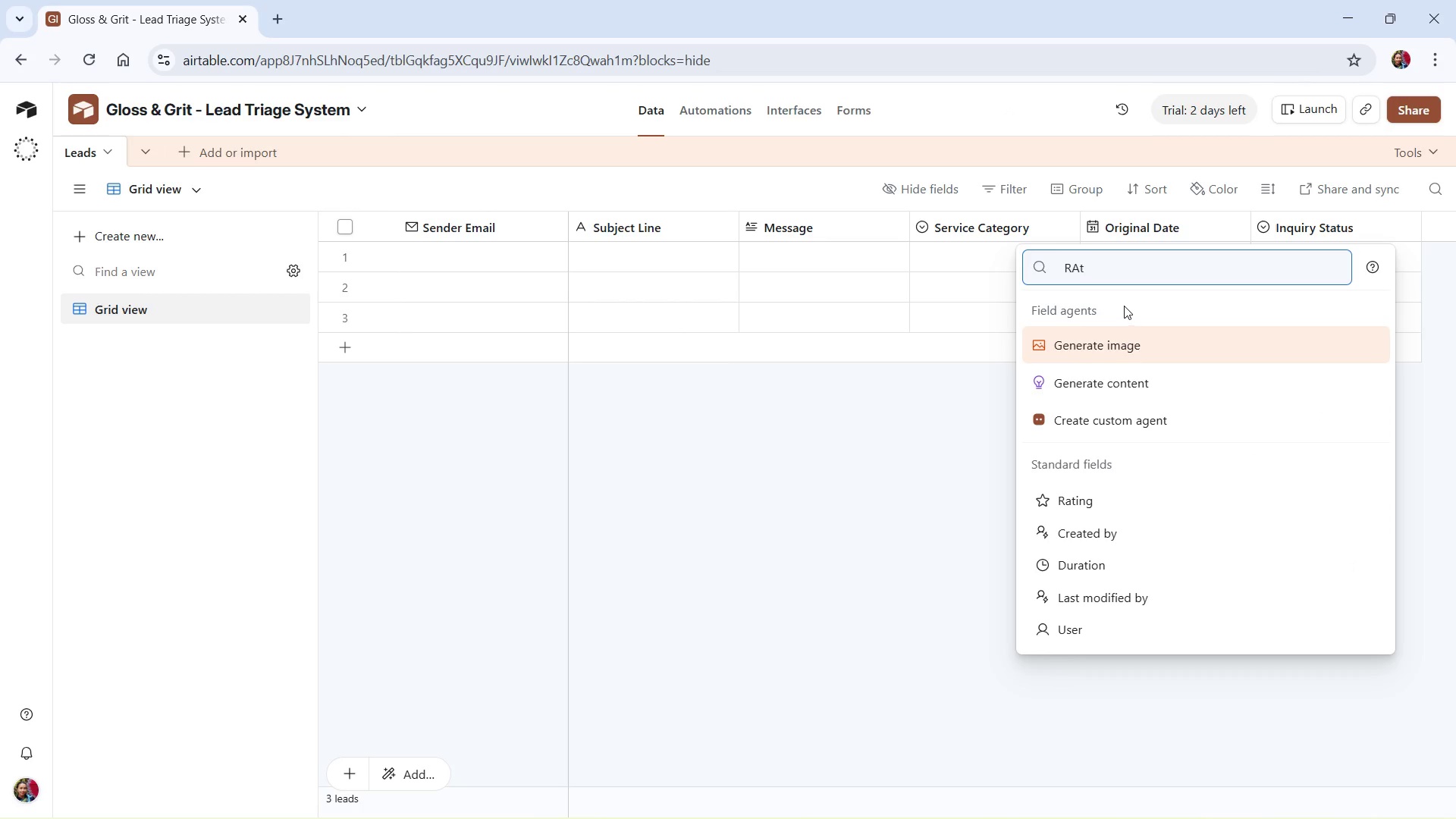 
left_click([1134, 508])
 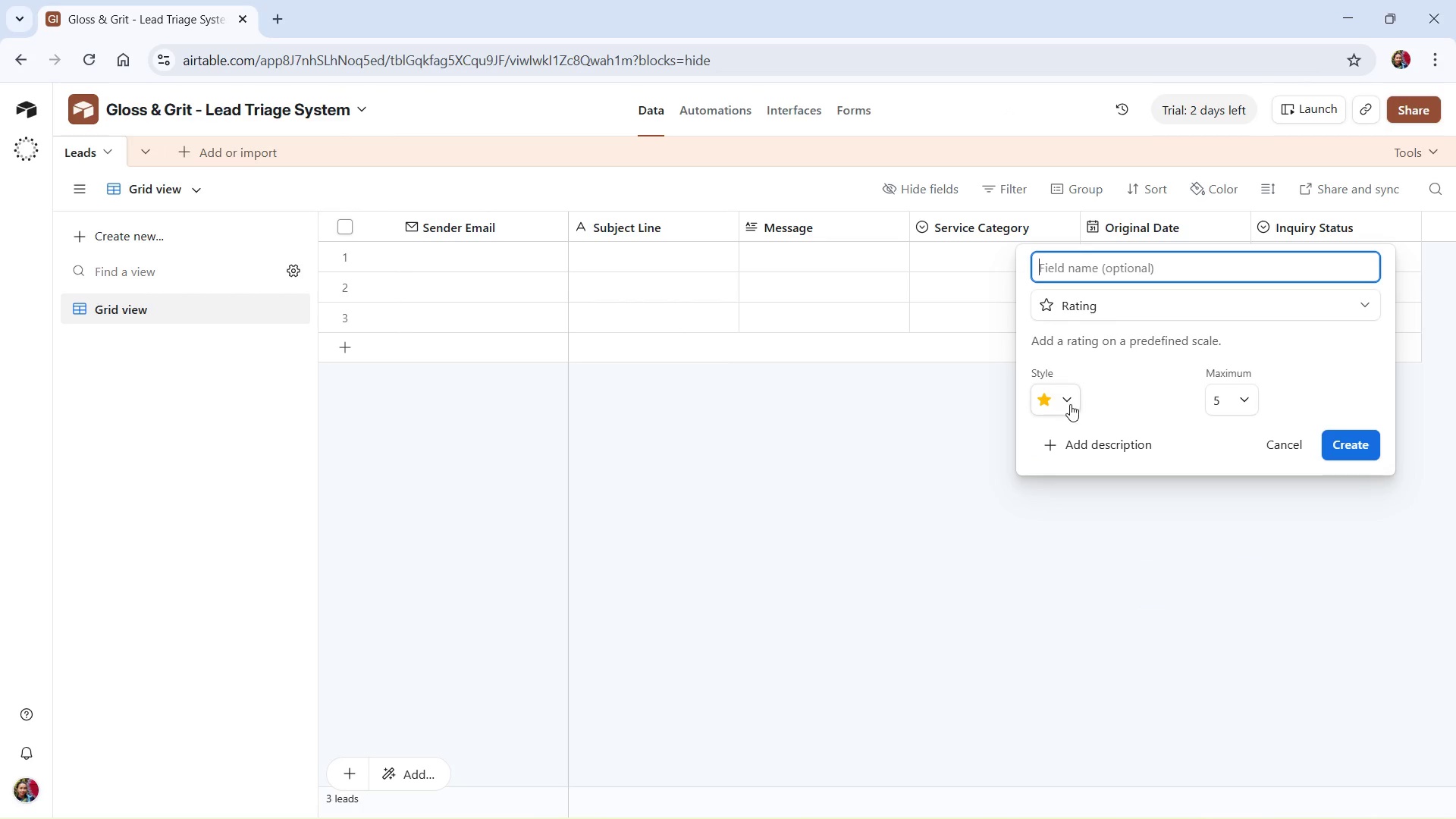 
left_click([1064, 399])
 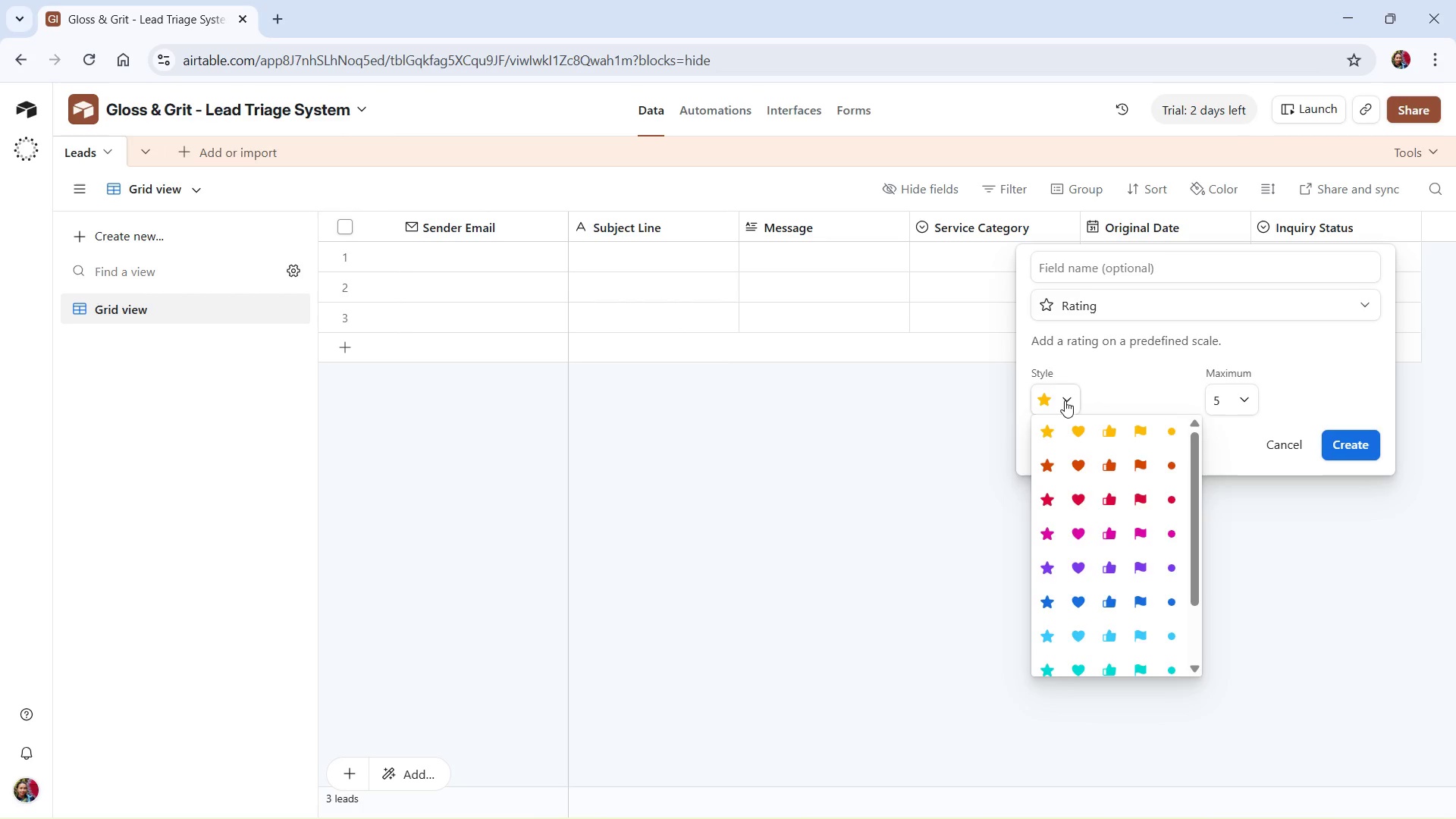 
left_click([1065, 400])
 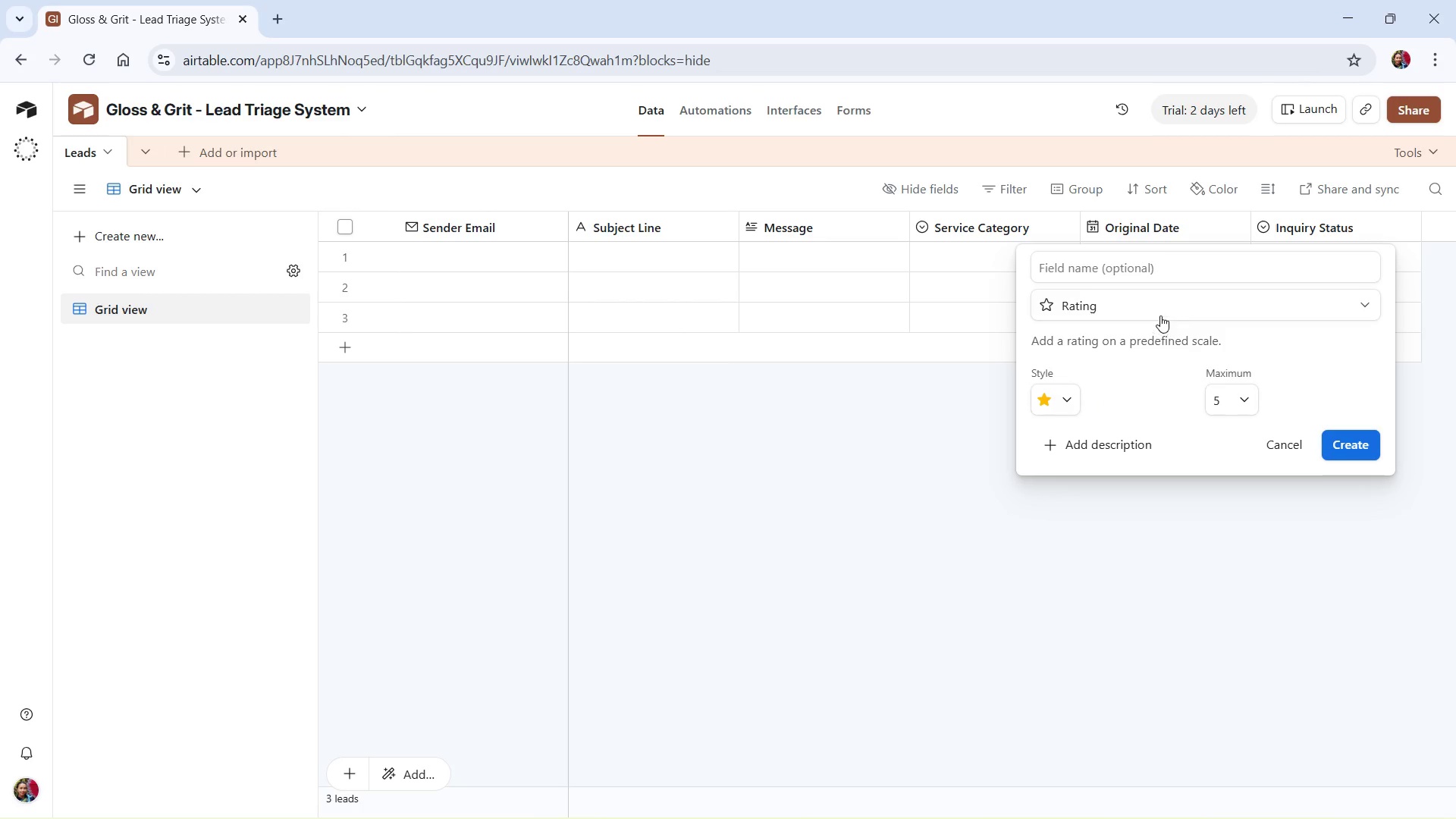 
left_click([1228, 266])
 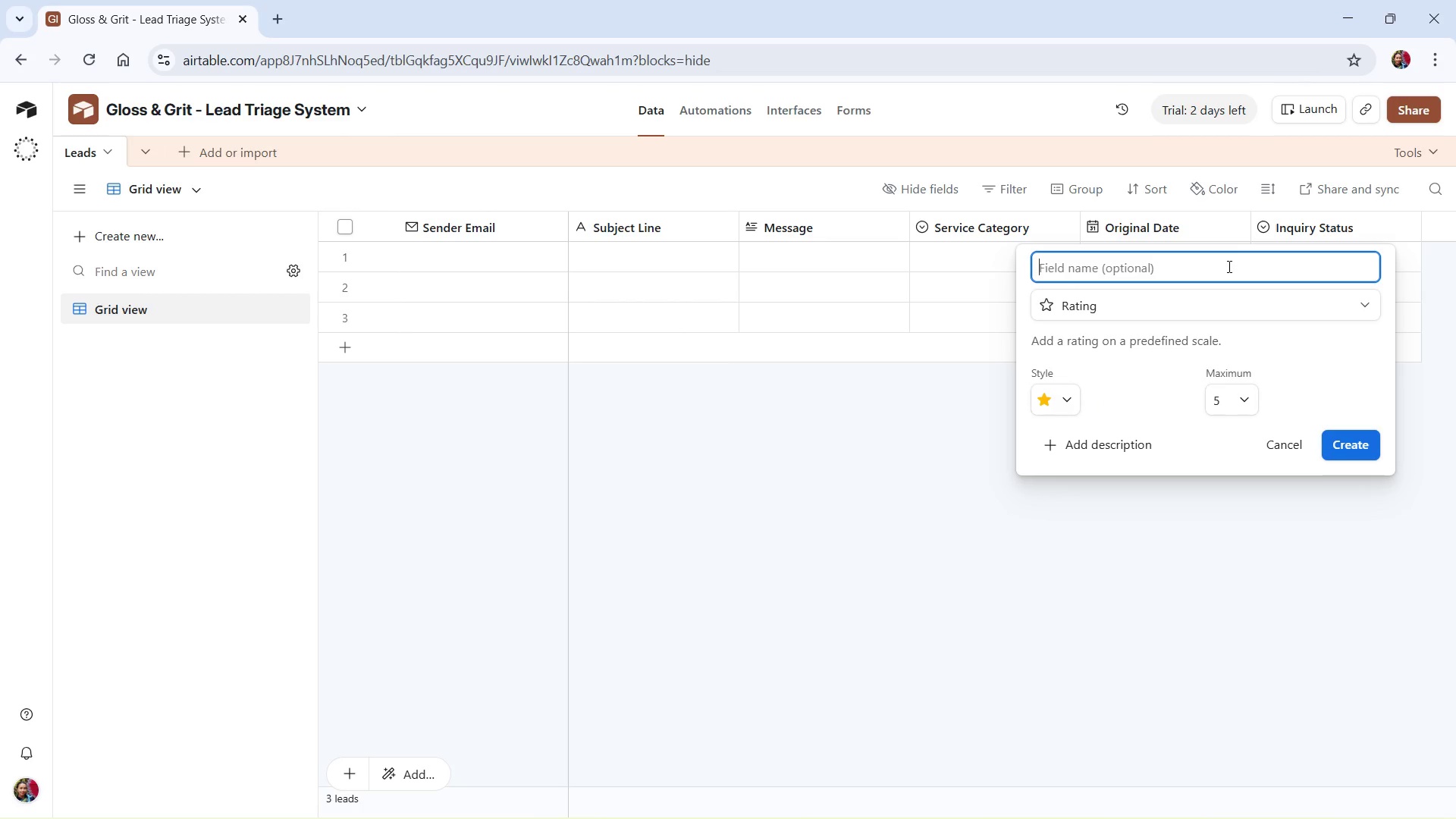 
type(Priority)
 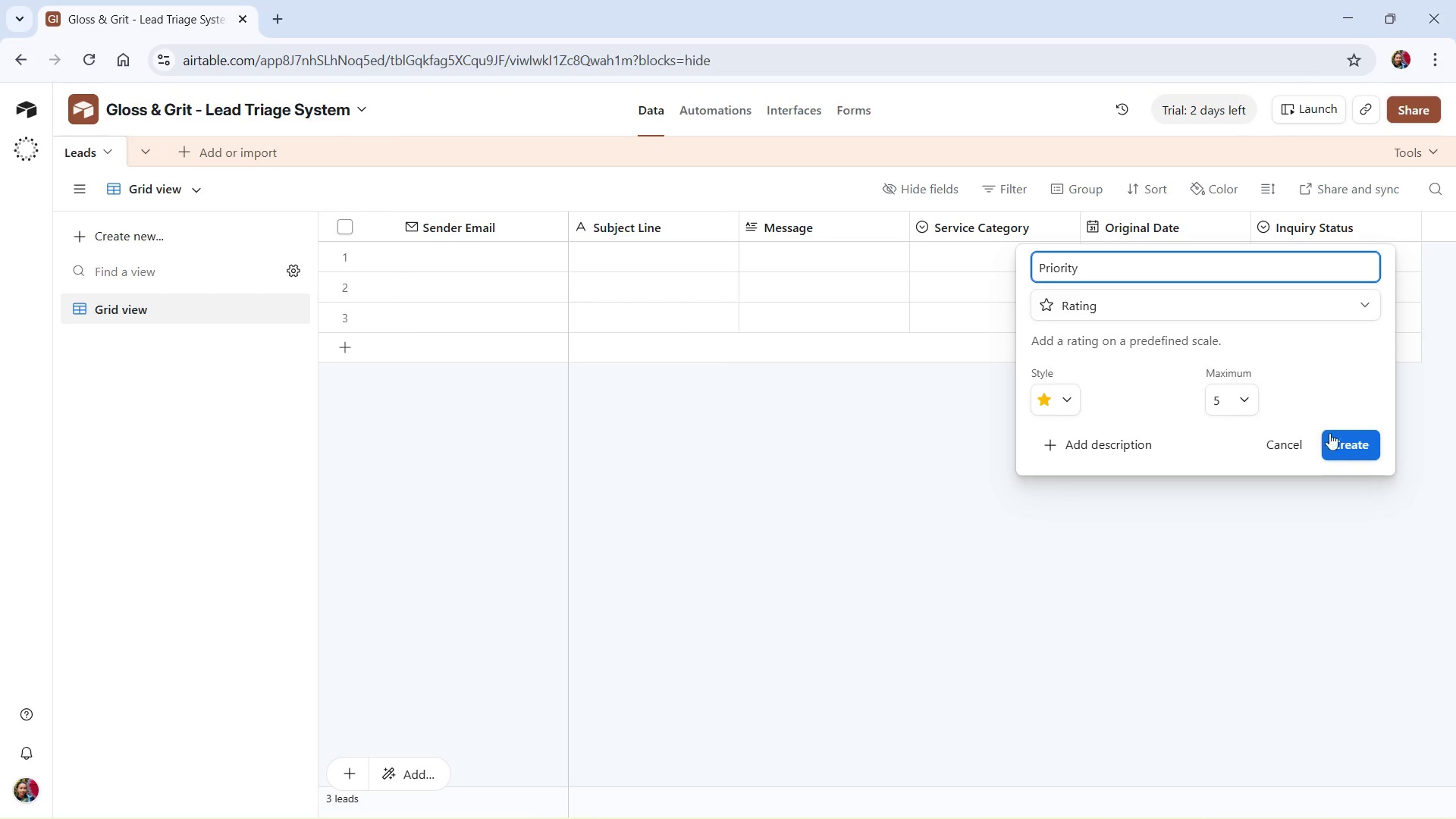 
left_click([1341, 438])
 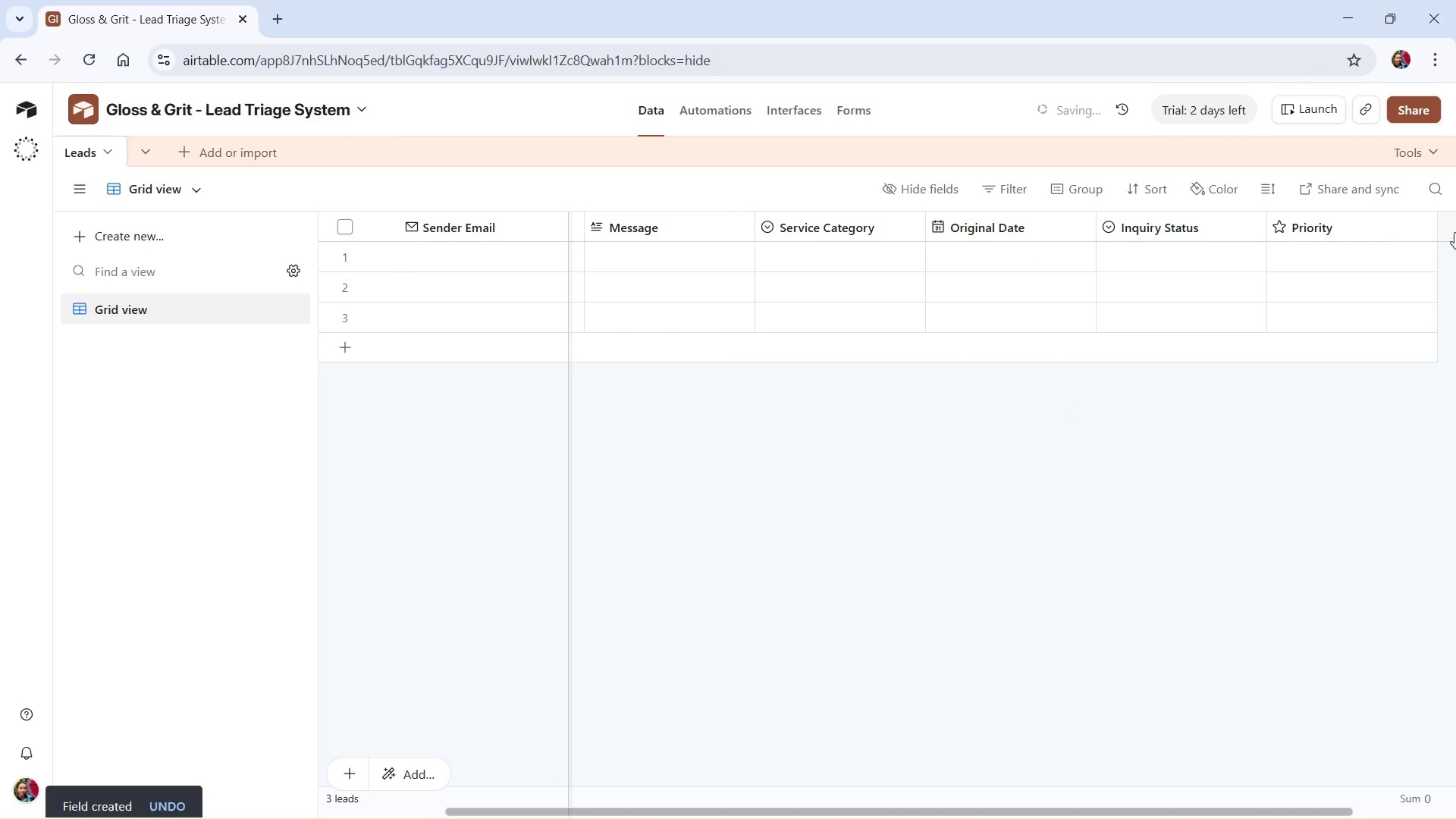 
left_click([1454, 232])
 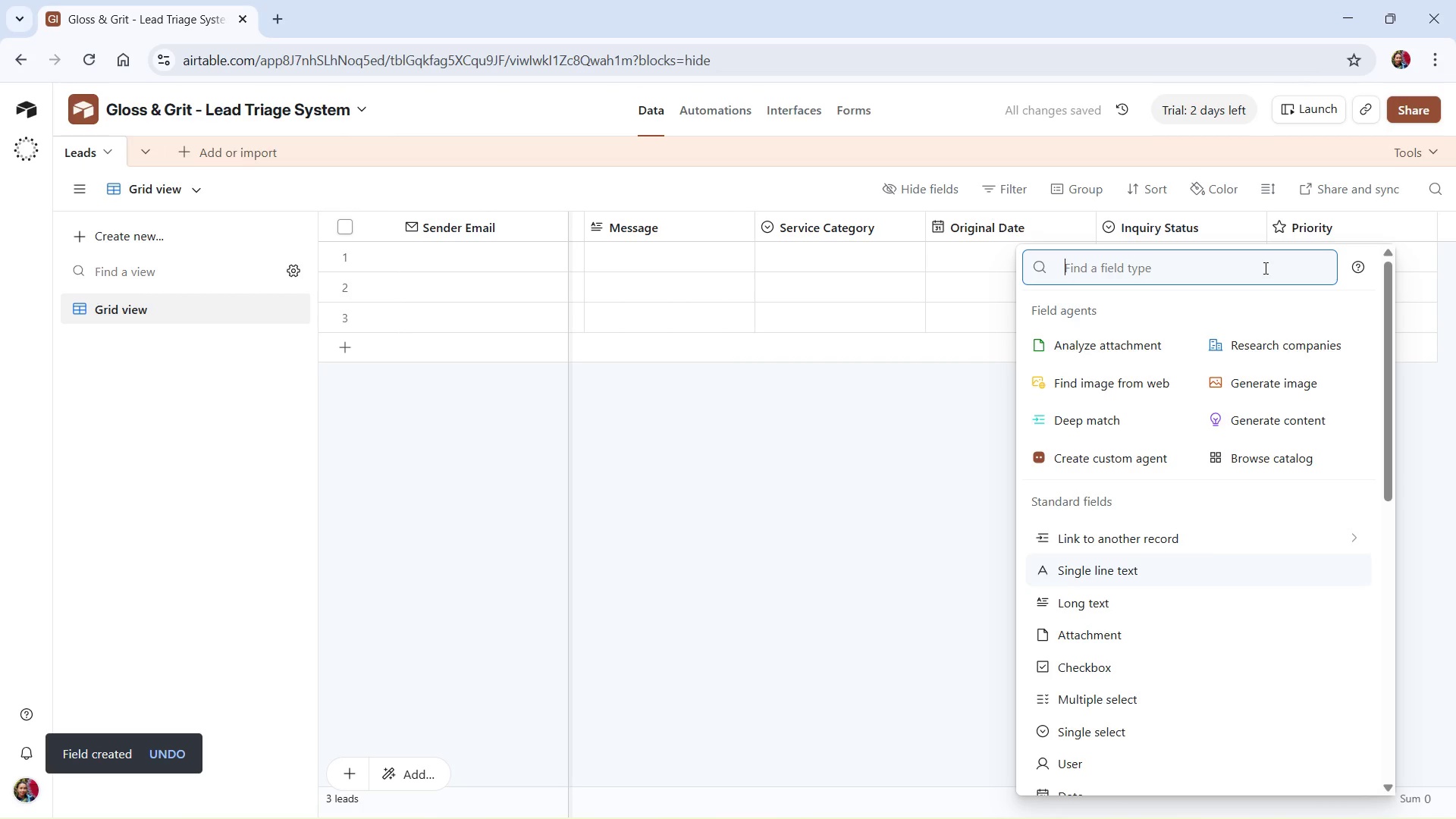 
type(Check)
 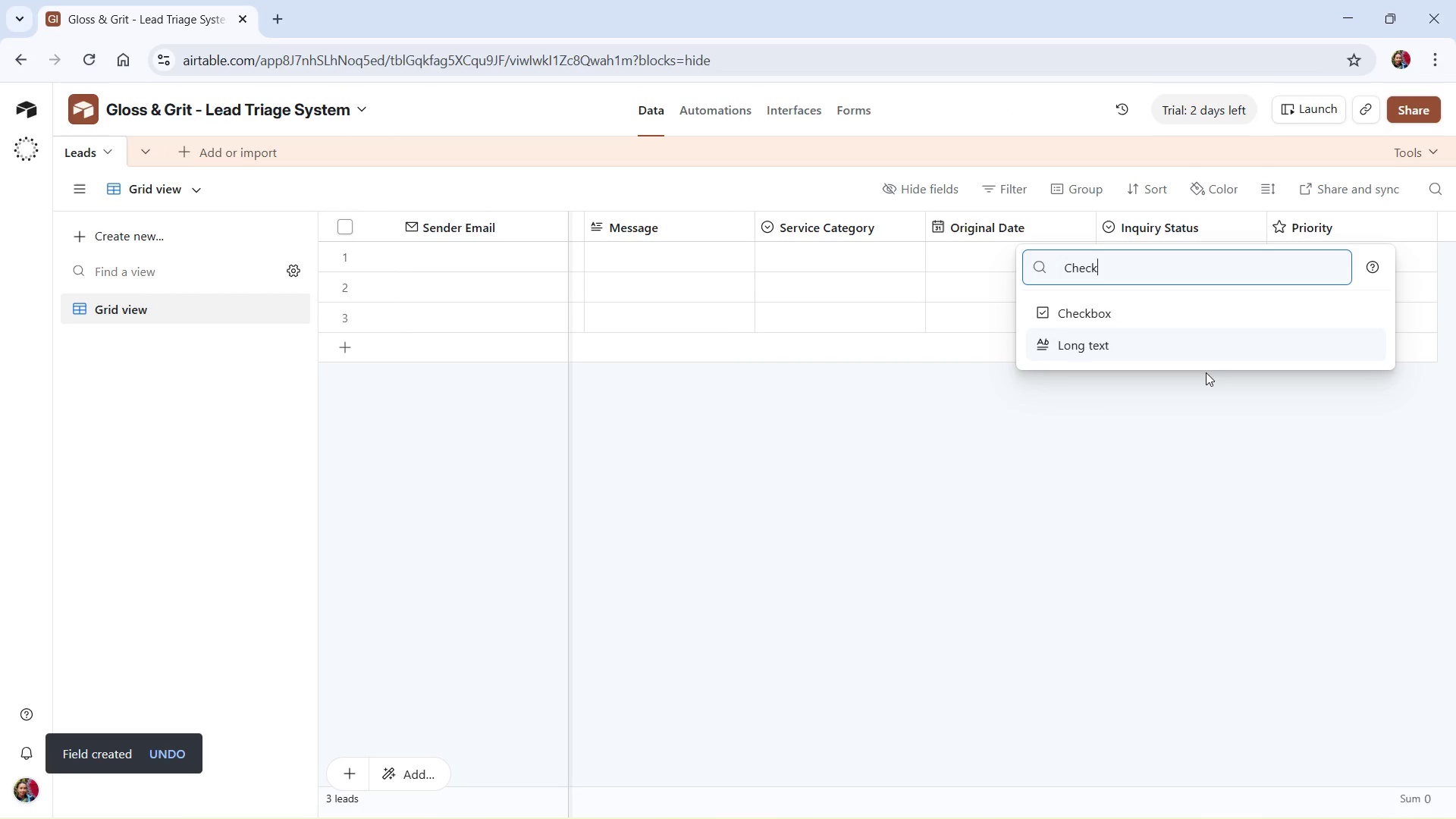 
left_click([1201, 303])
 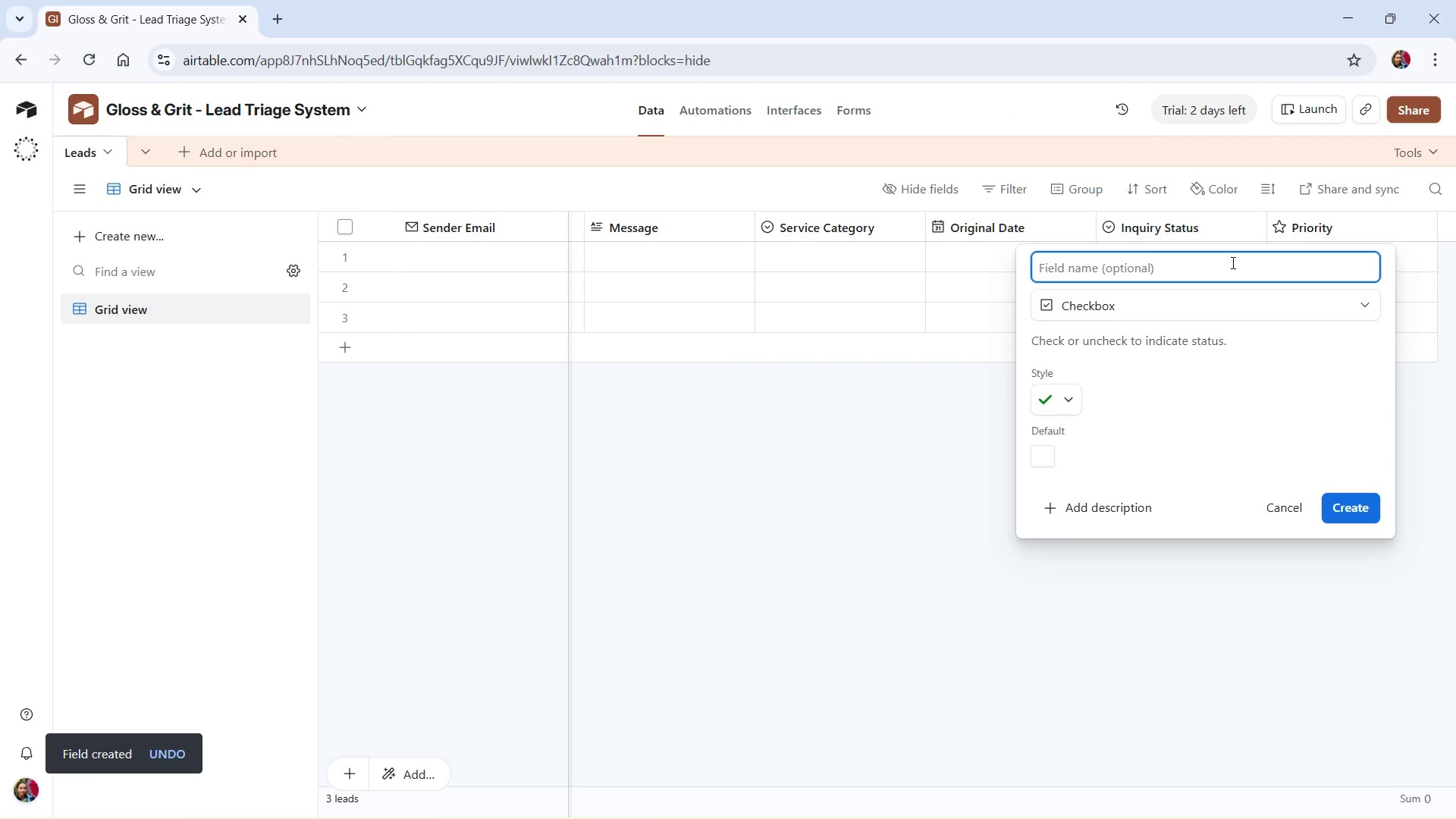 
type(Floow-up Needed)
 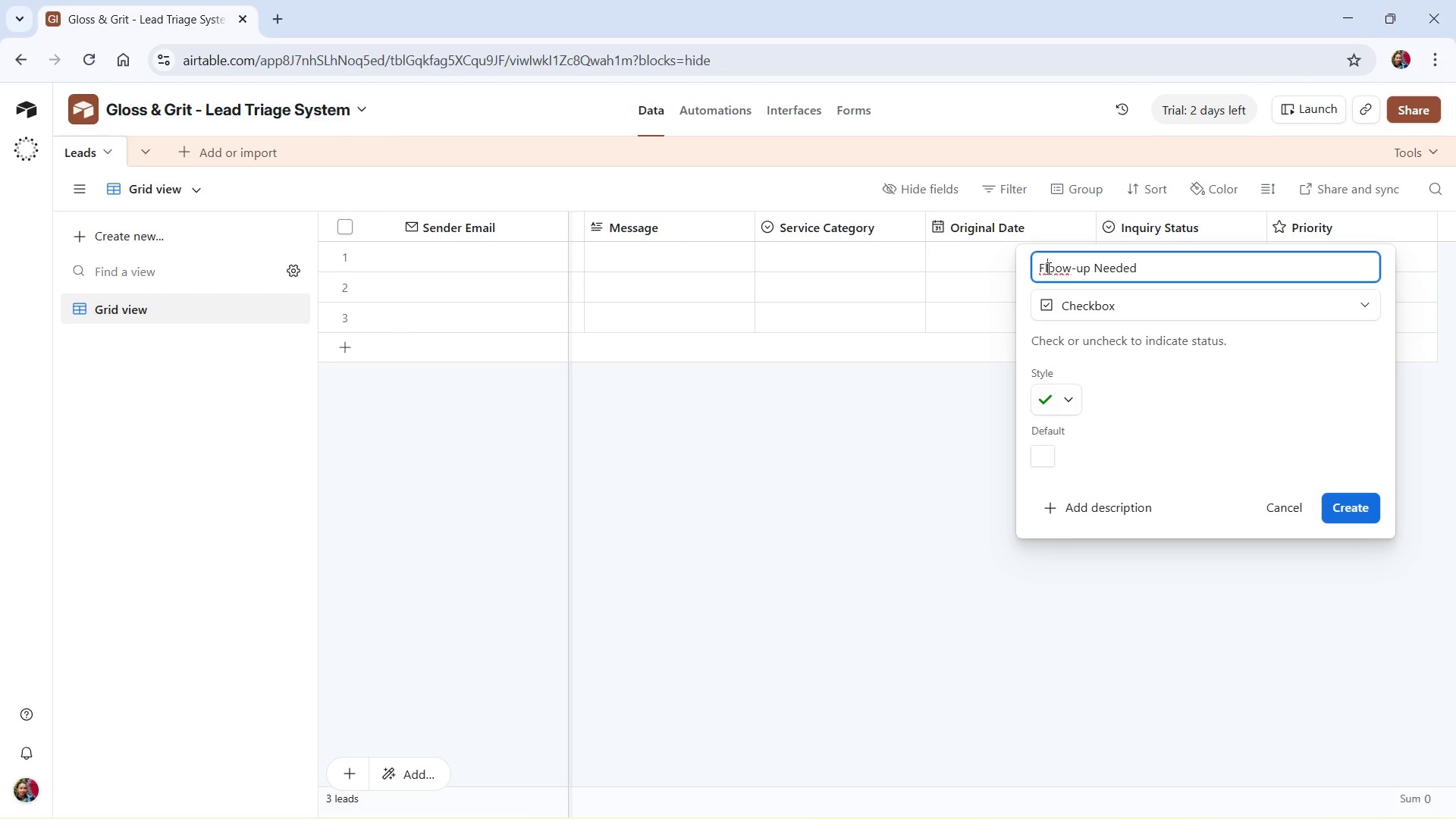 
left_click_drag(start_coordinate=[1044, 268], to_coordinate=[1054, 271])
 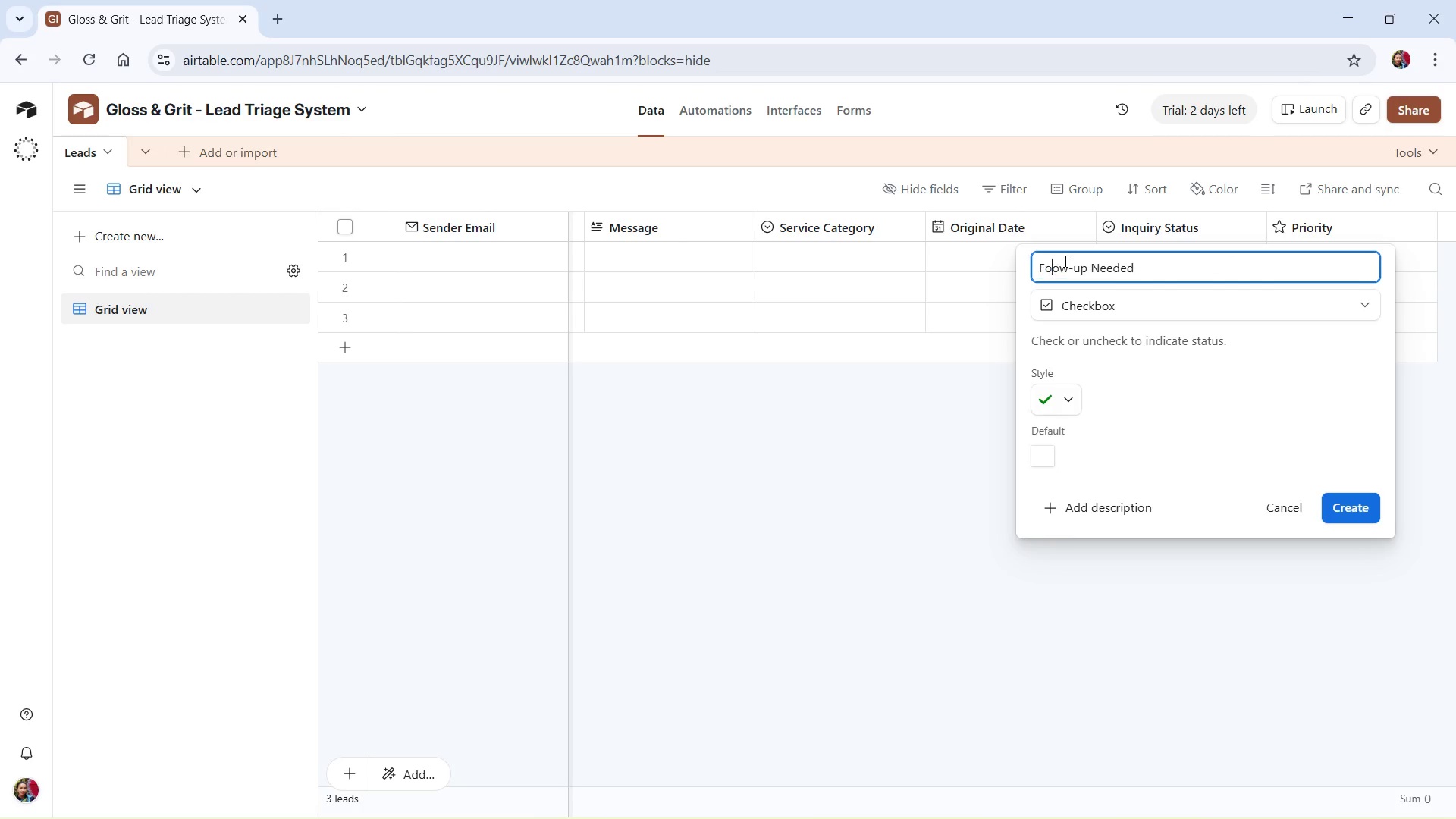 
type(oll)
 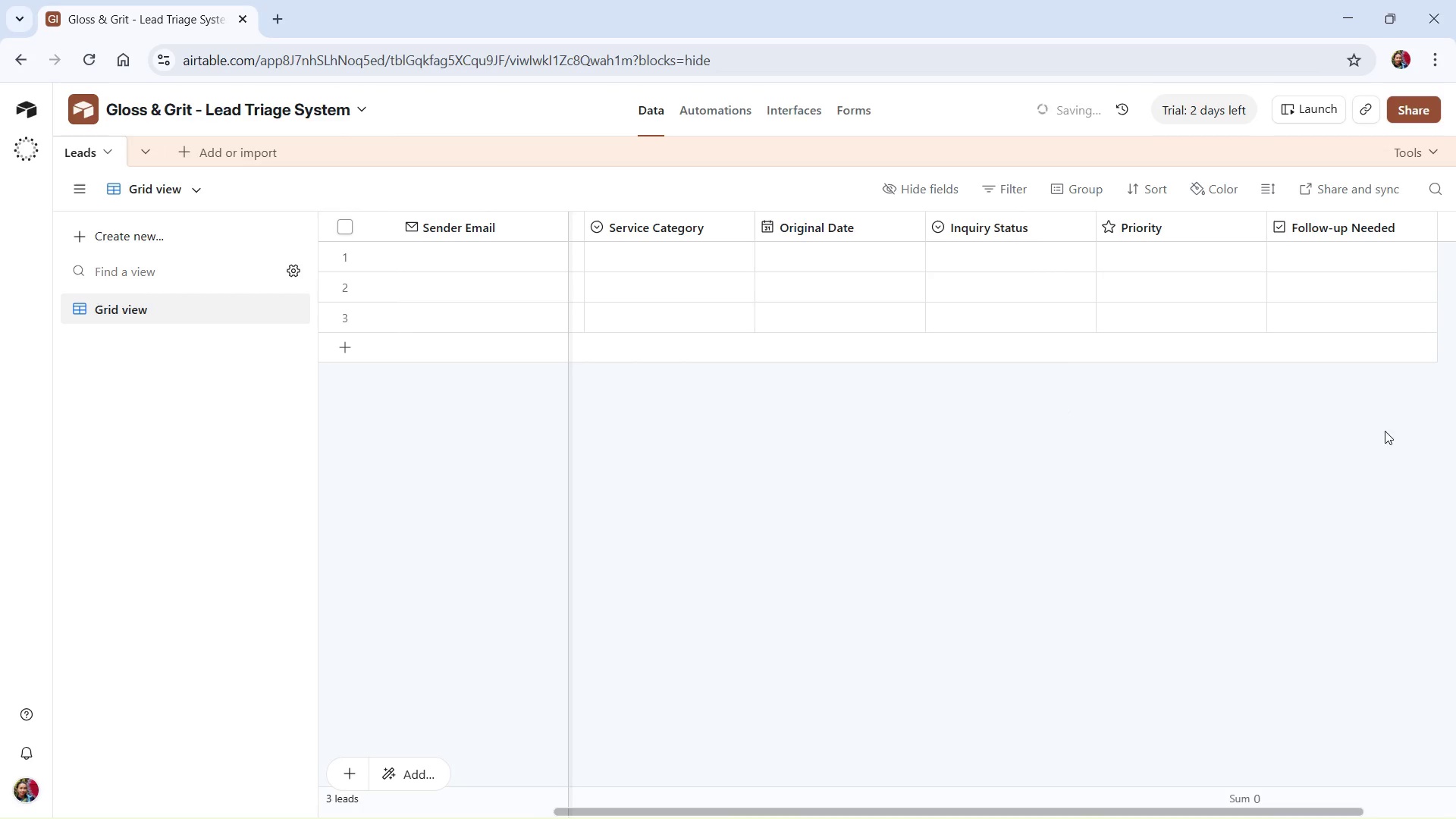 
left_click([1447, 231])
 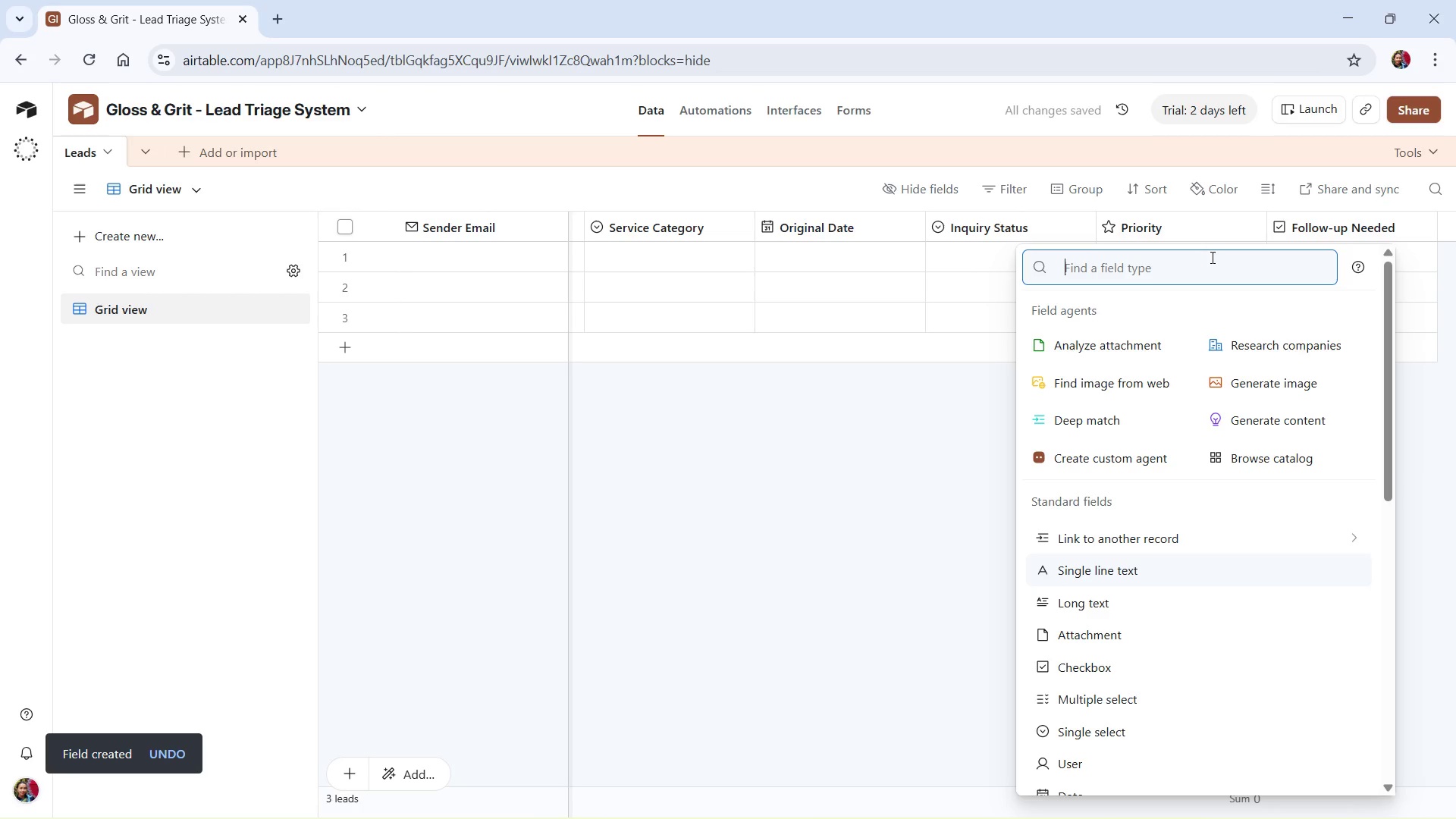 
type(Las)
 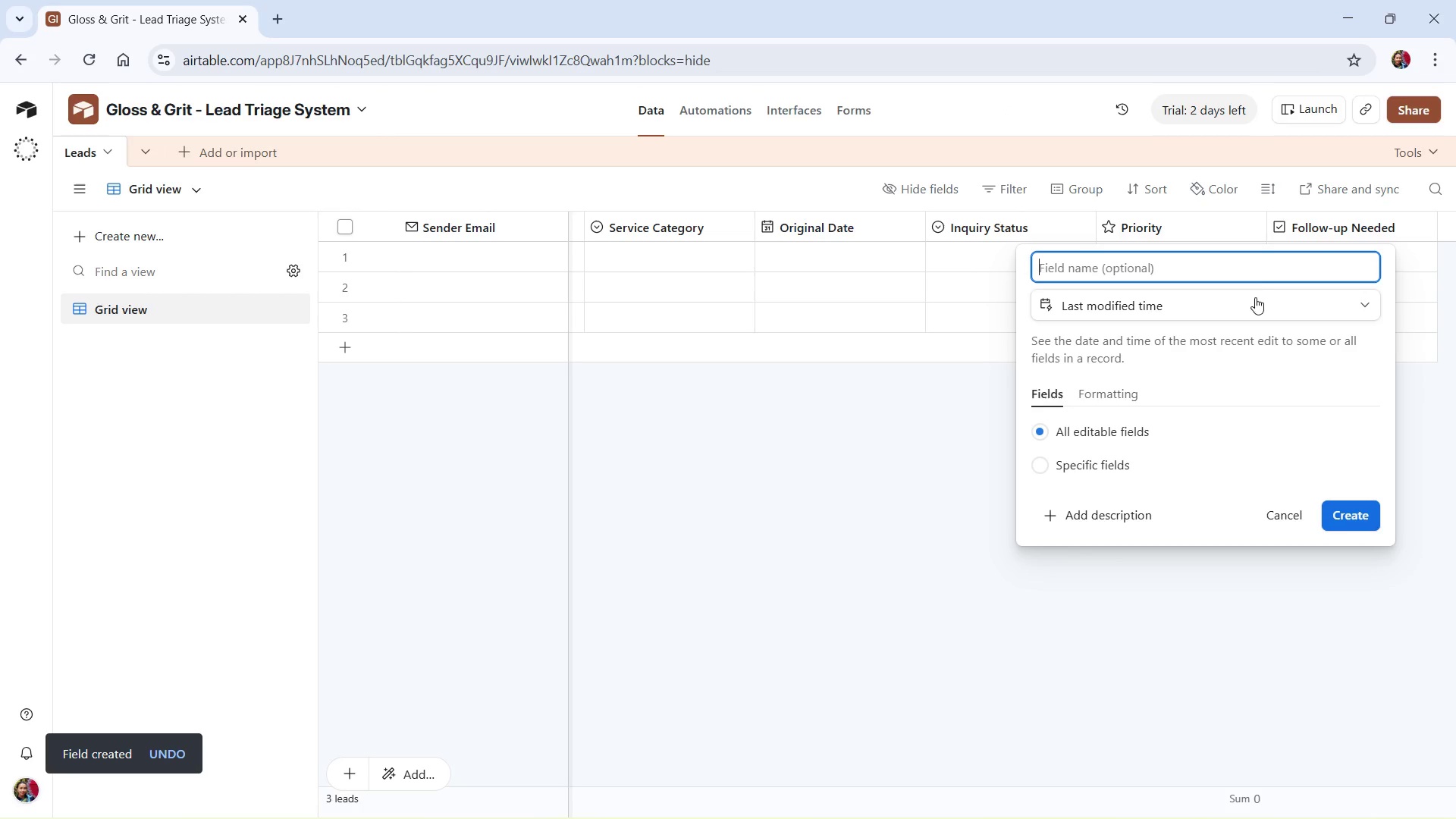 
type(Lasy Modified)
 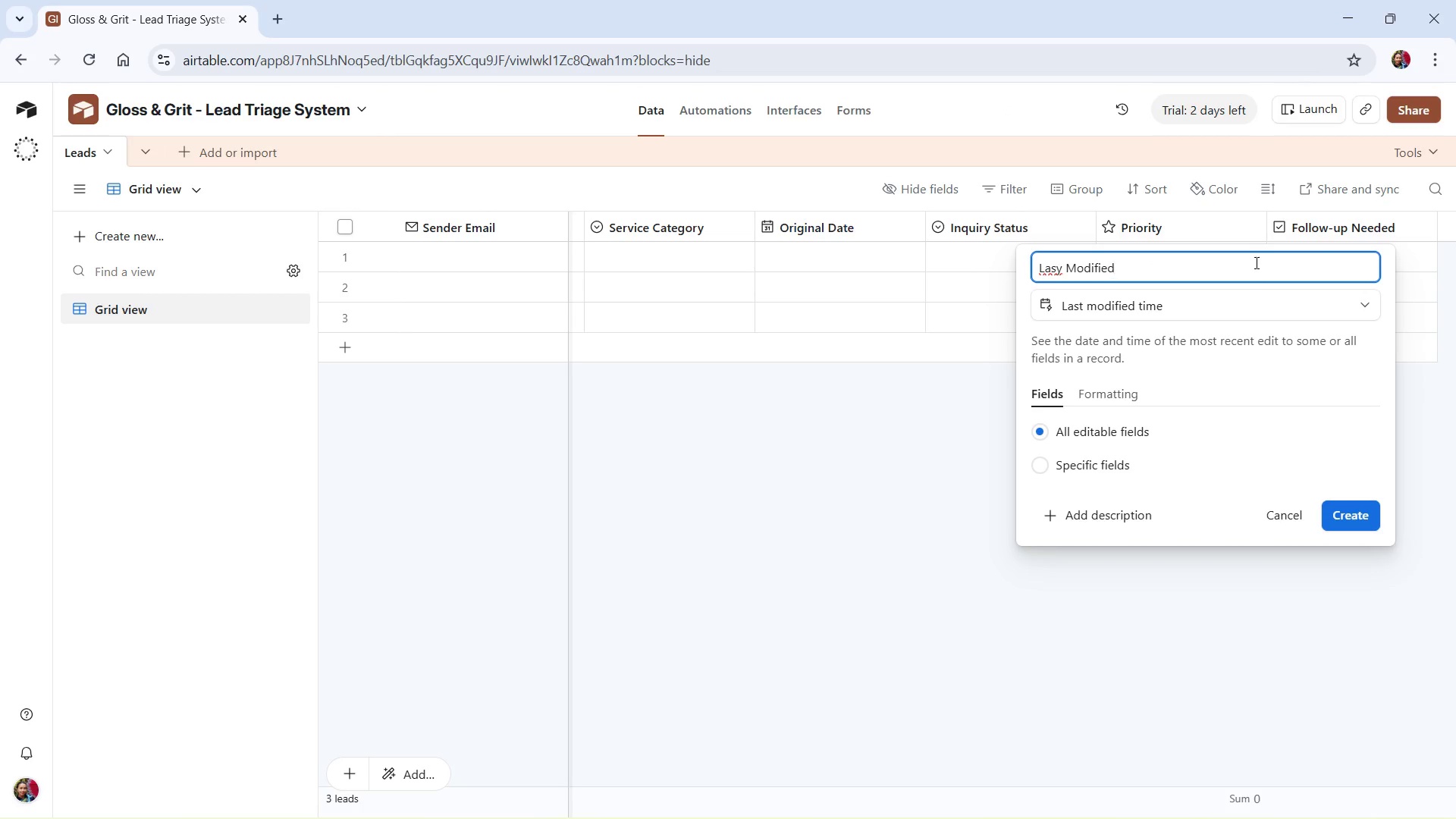 
left_click_drag(start_coordinate=[1055, 266], to_coordinate=[1059, 270])
 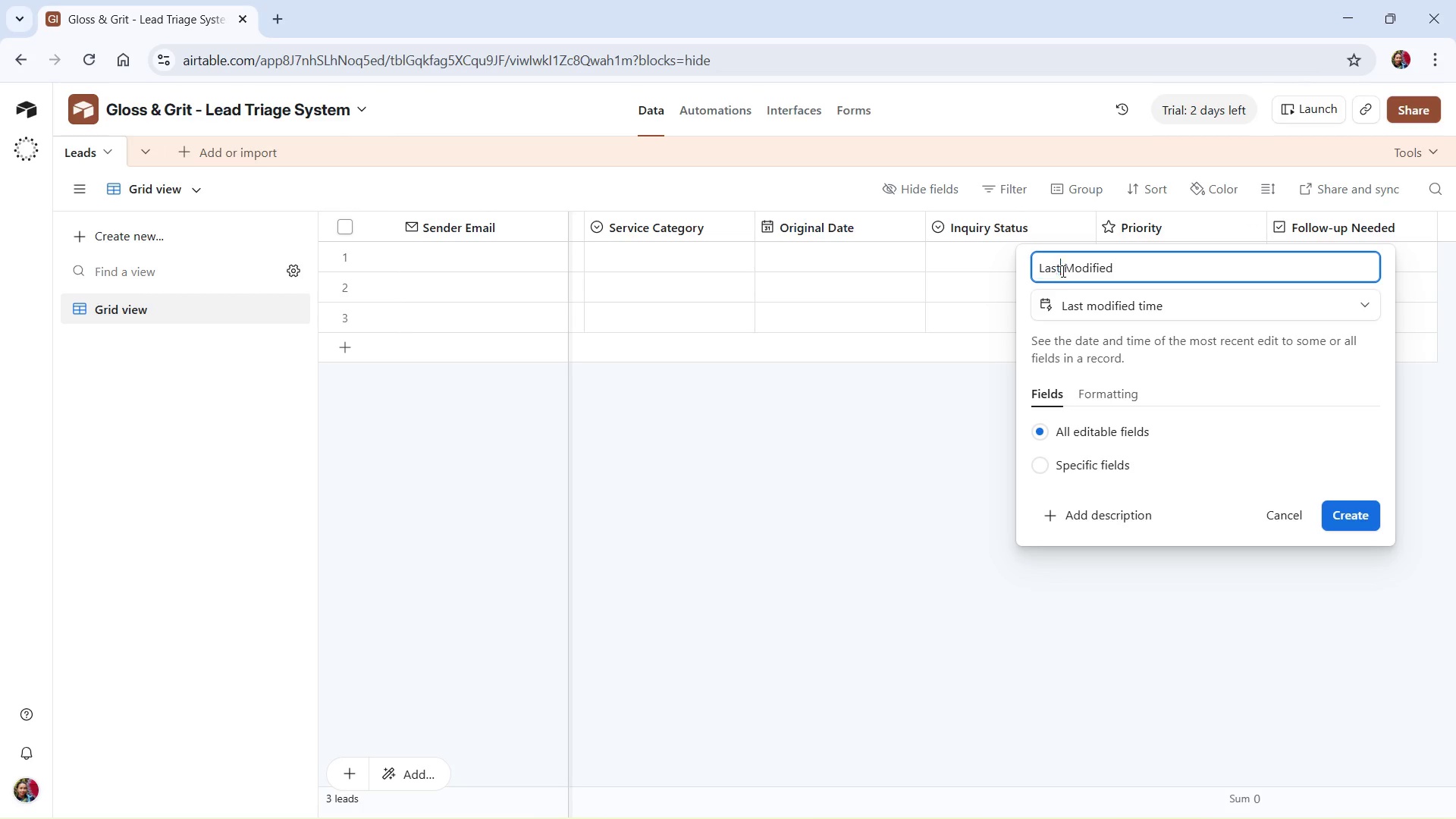 
key(T)
 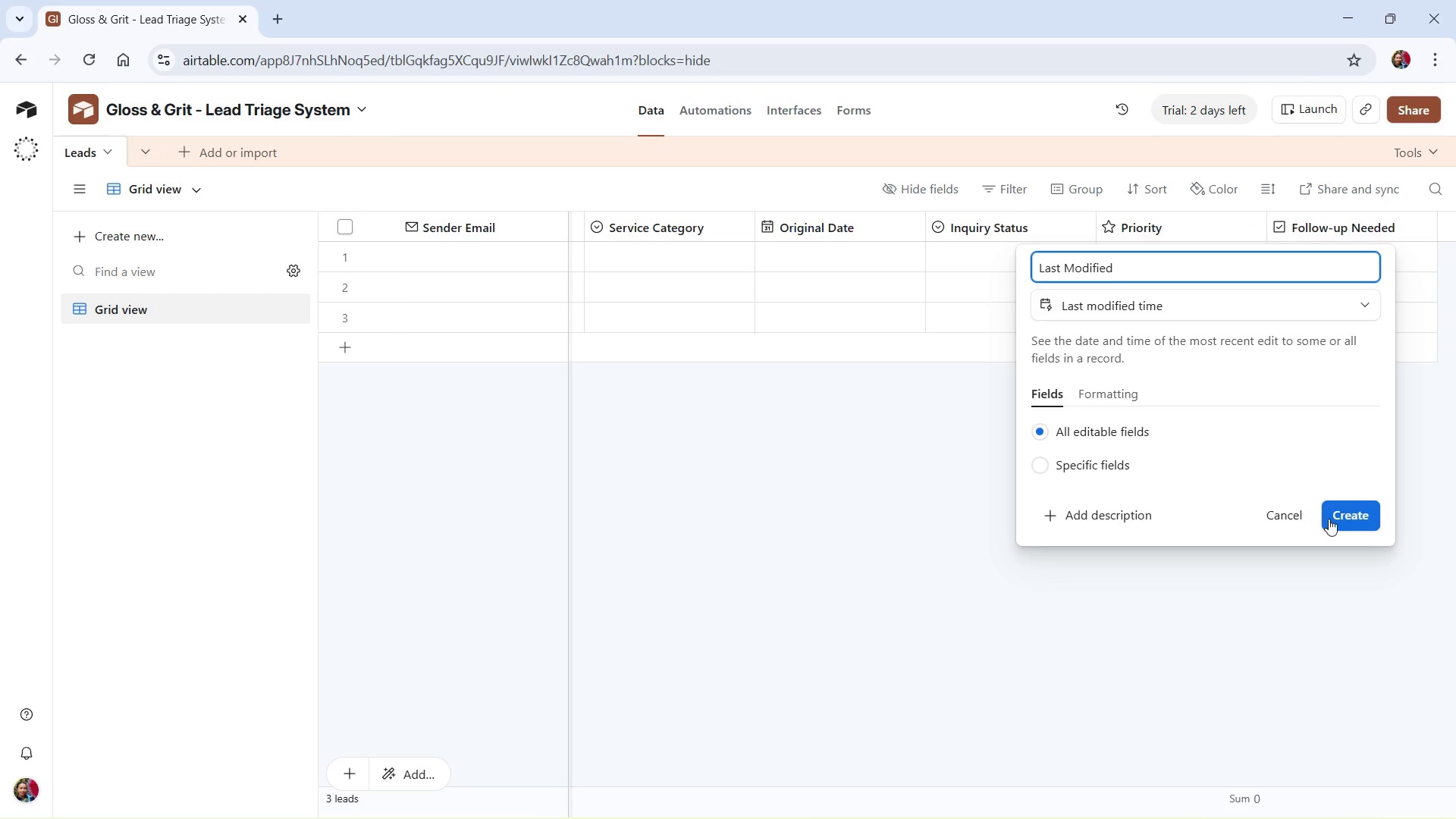 
left_click([1341, 515])
 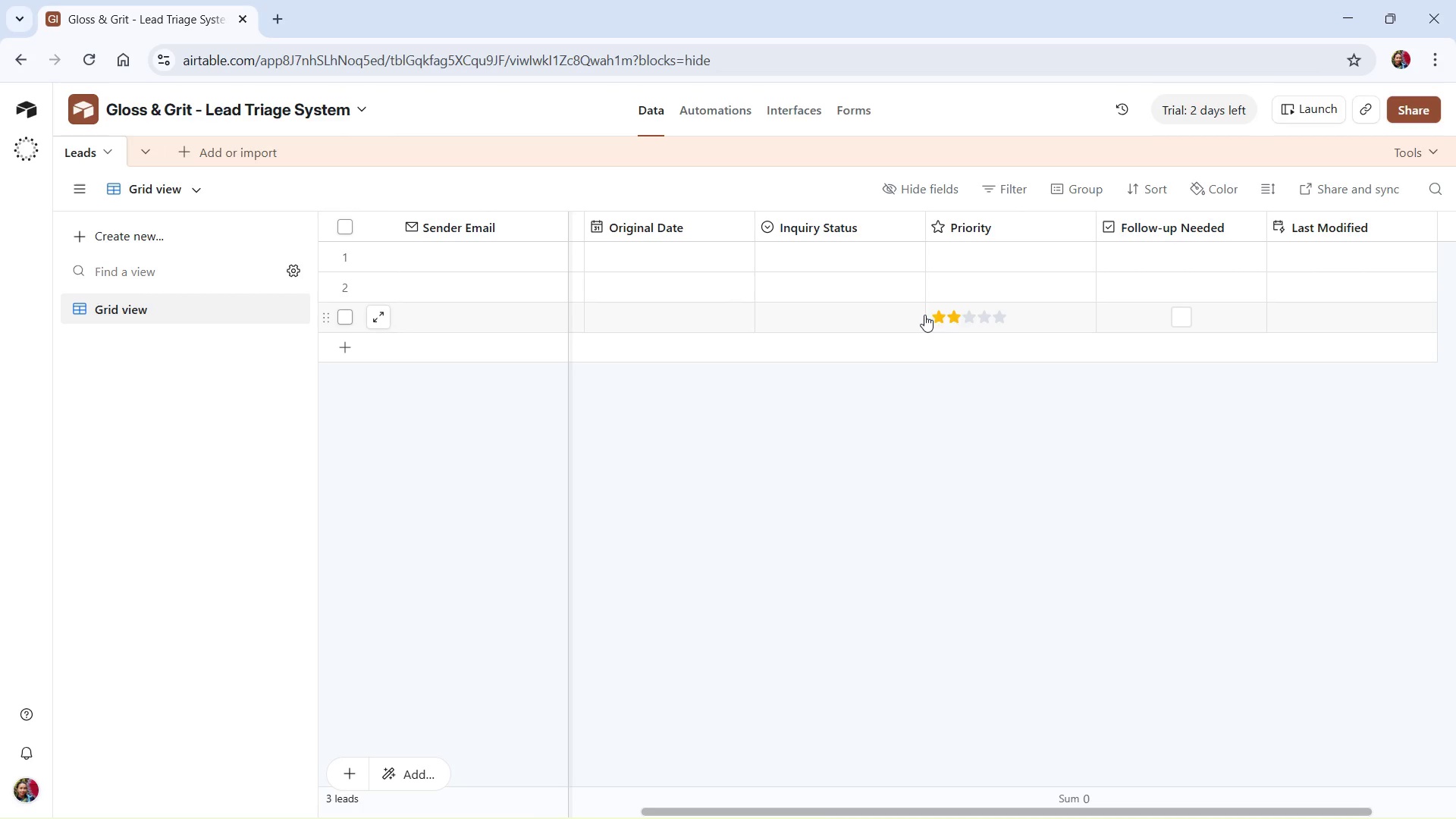 
wait(14.84)
 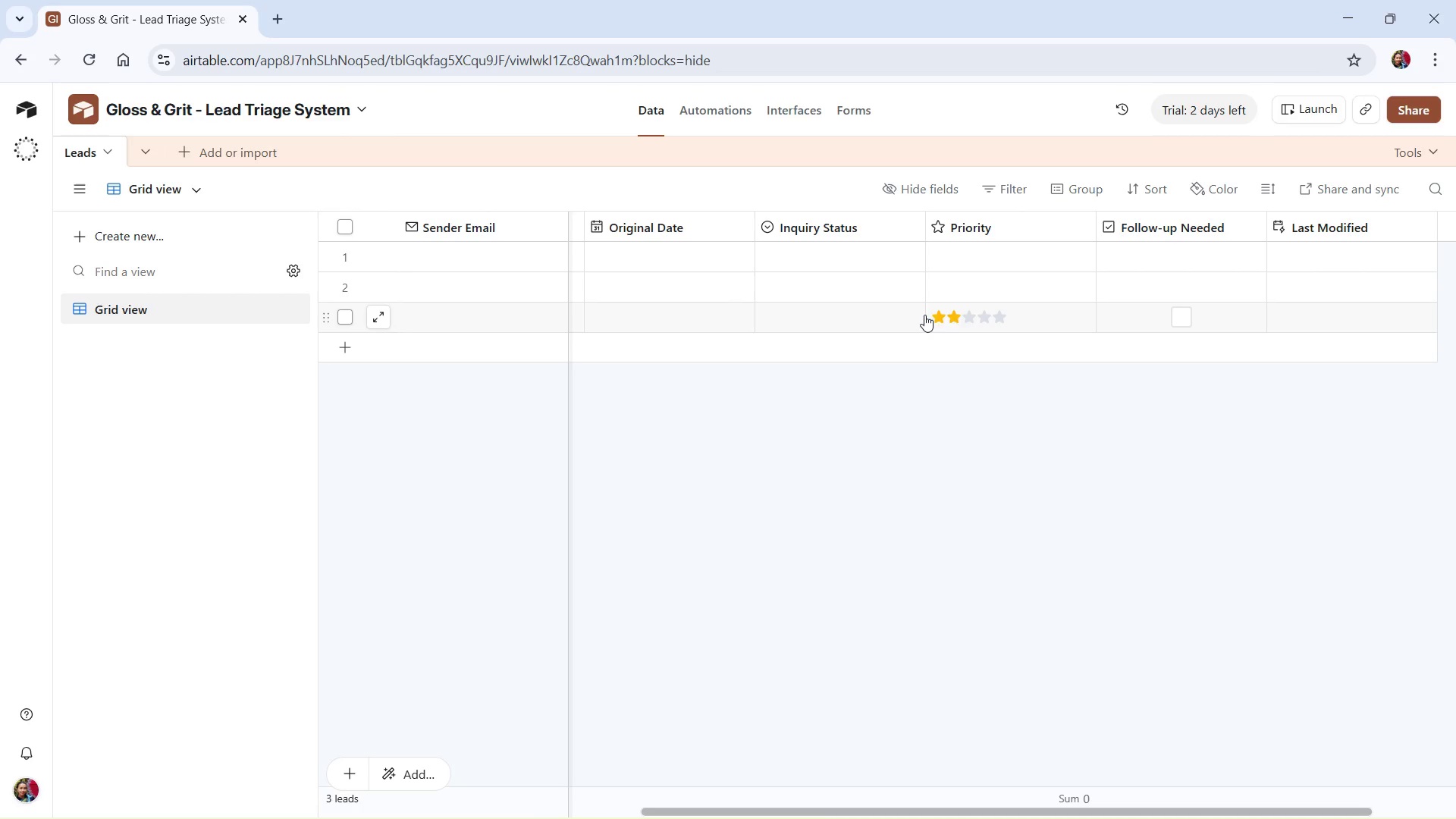 
left_click([1004, 806])